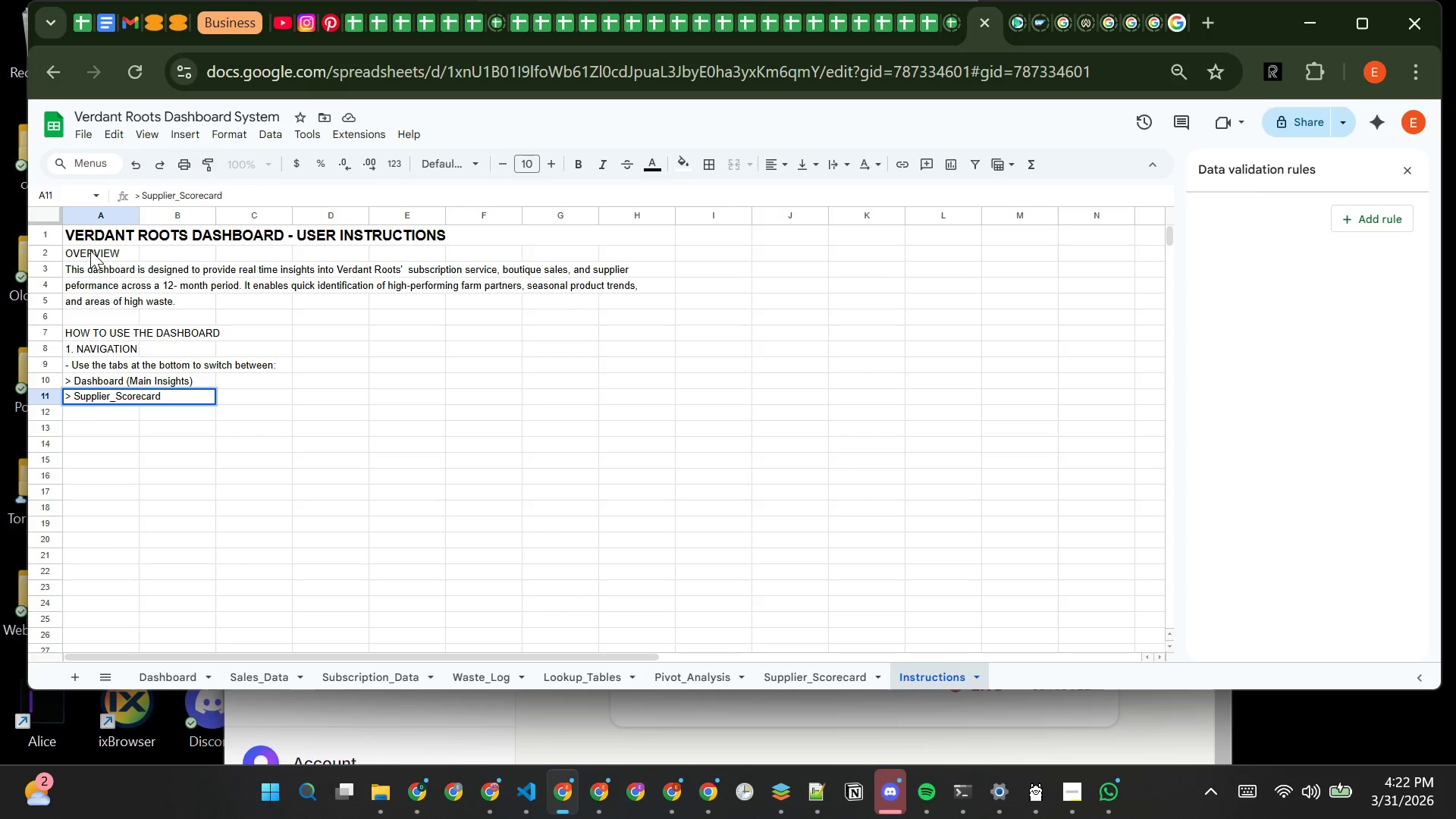 
hold_key(key=ShiftRight, duration=0.78)
 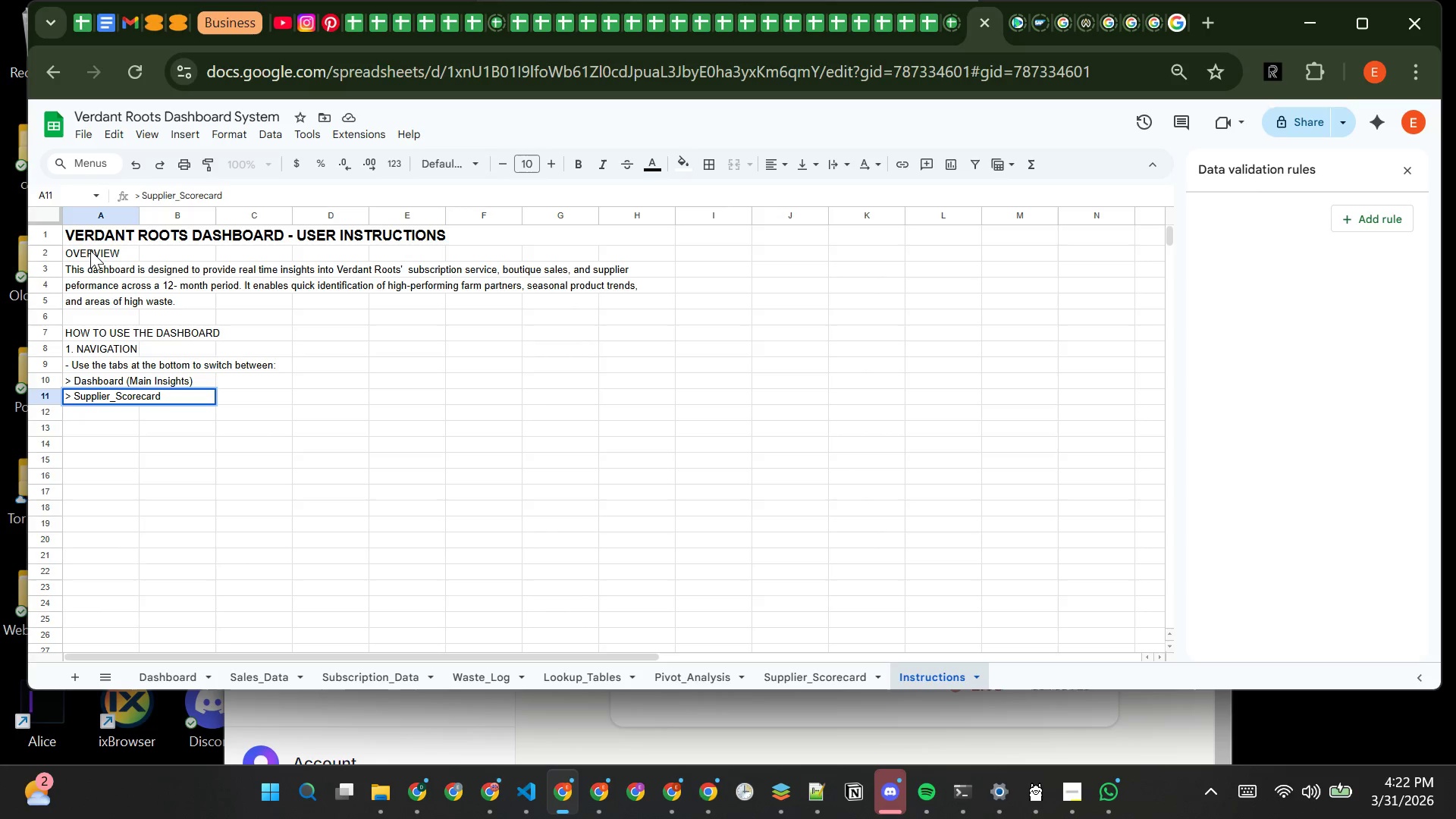 
type( (Farm performance analysis_)
key(Backspace)
type())
 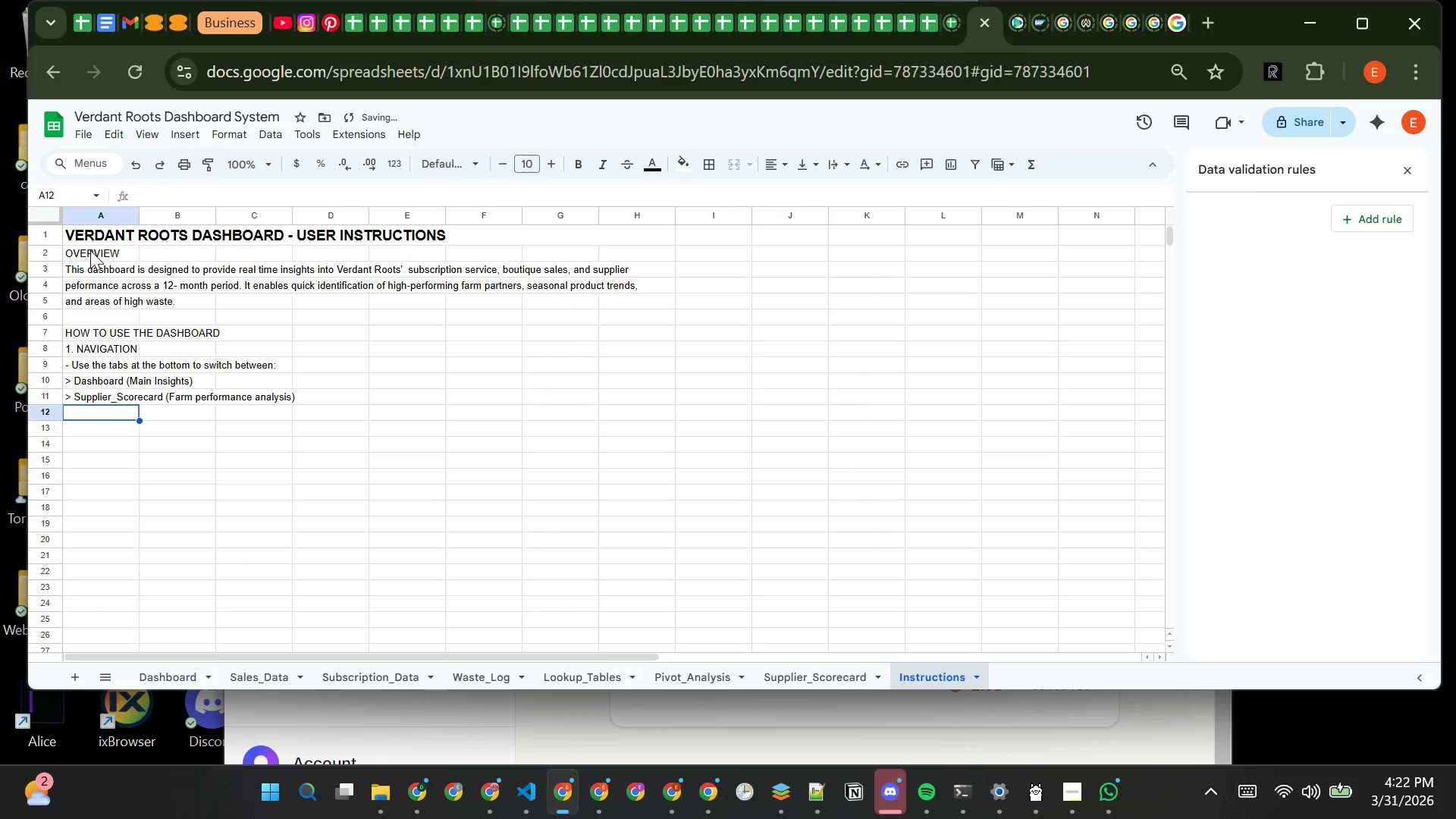 
 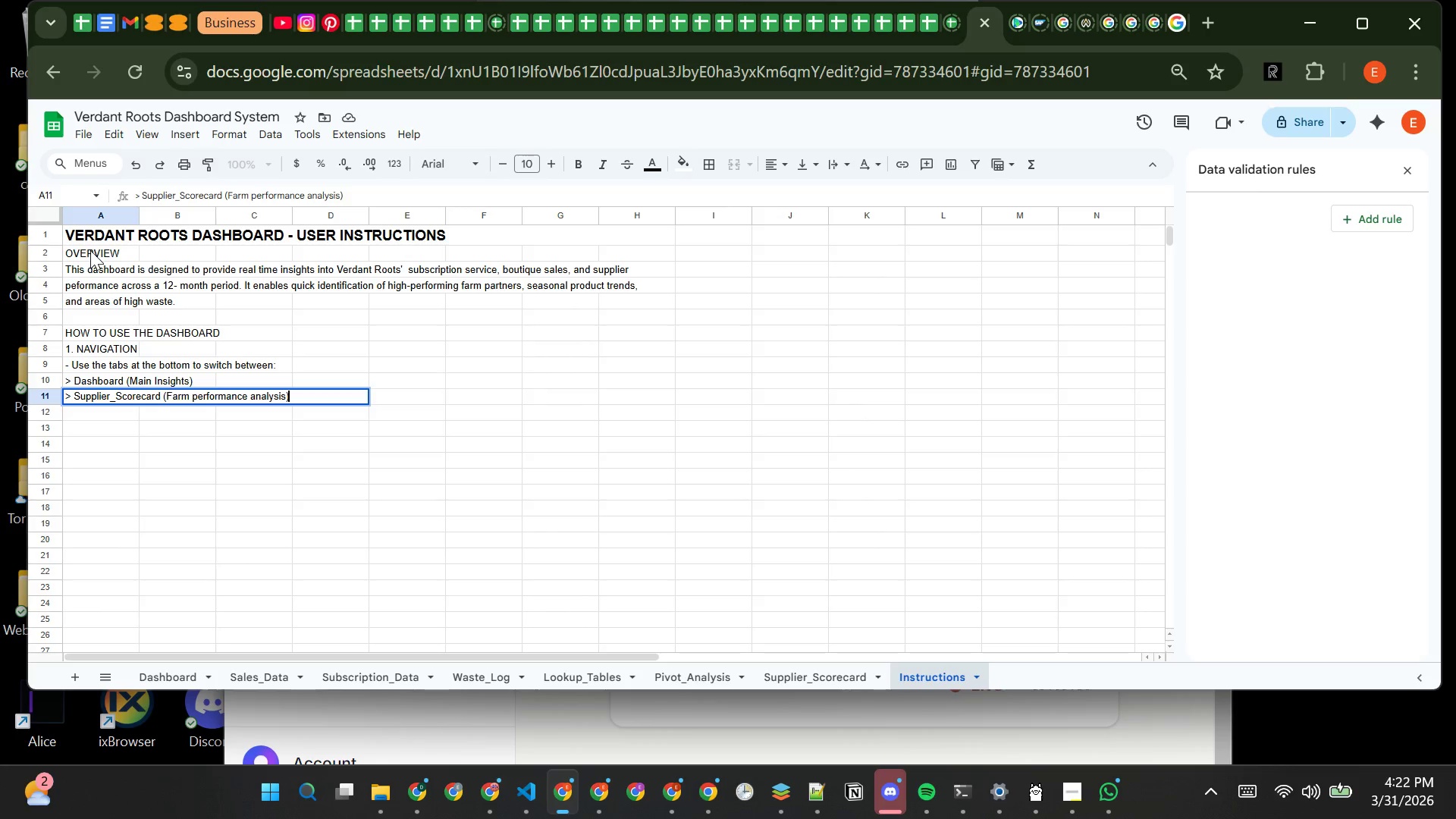 
key(Enter)
 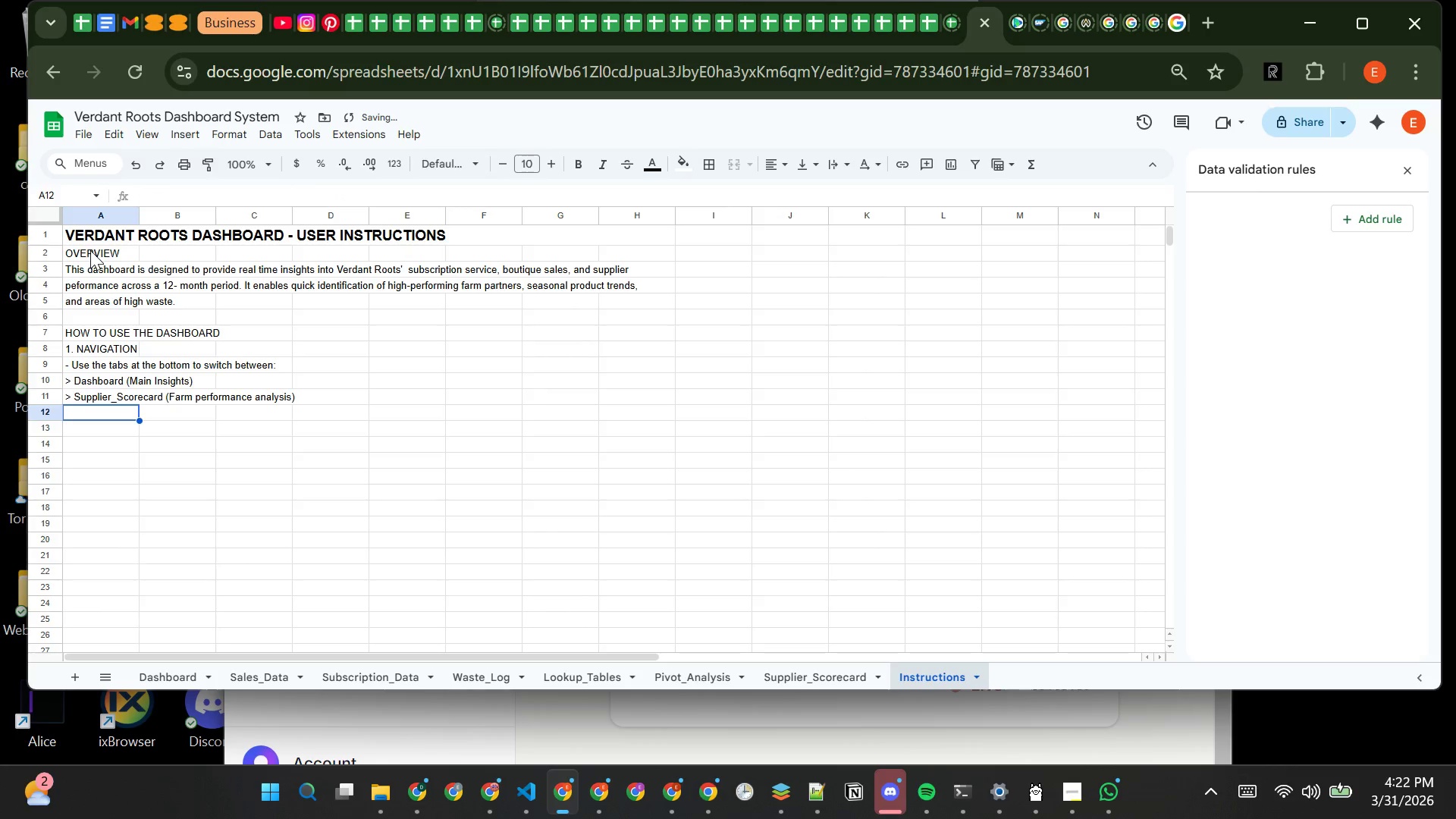 
key(Minus)
 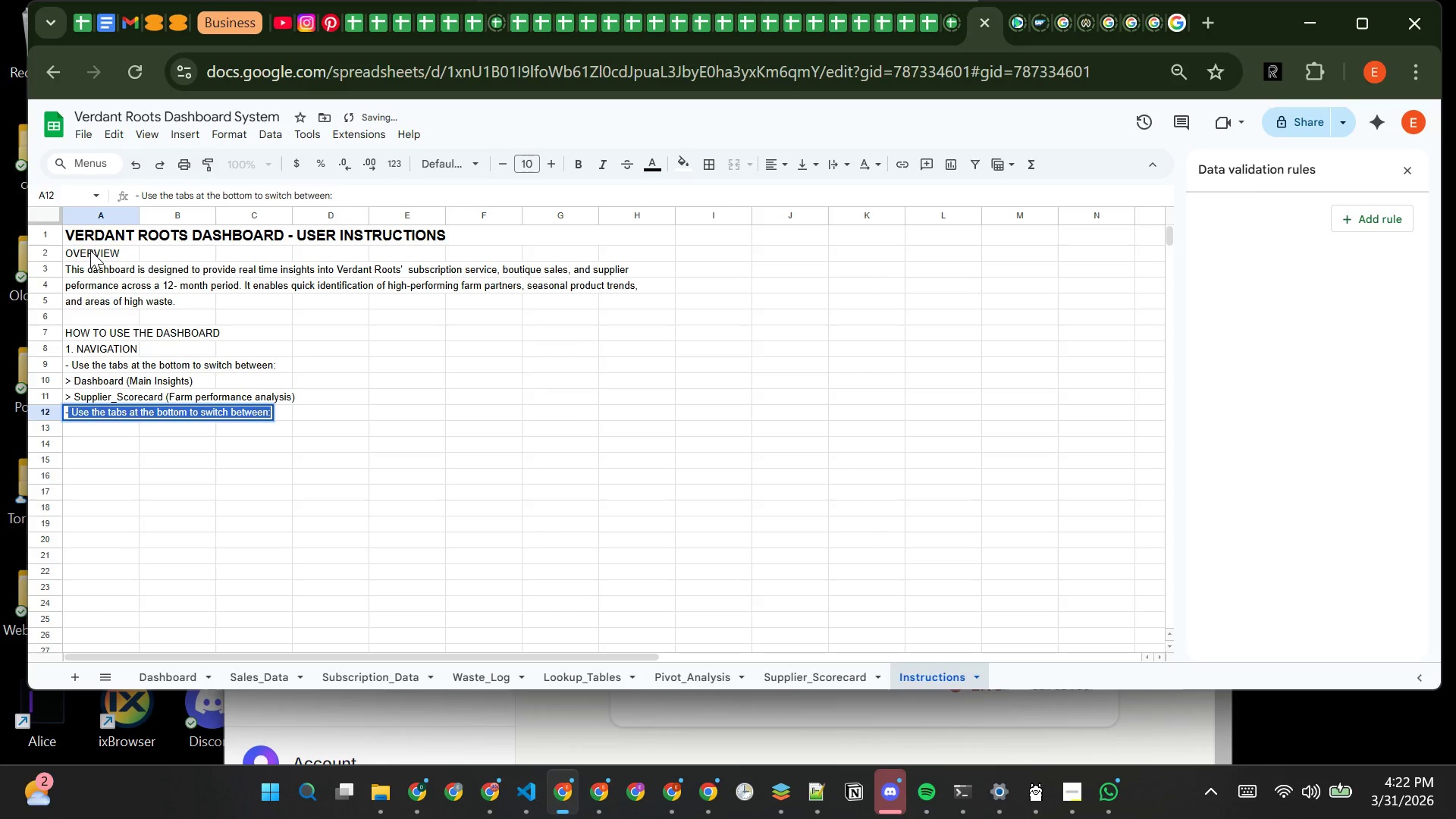 
key(Space)
 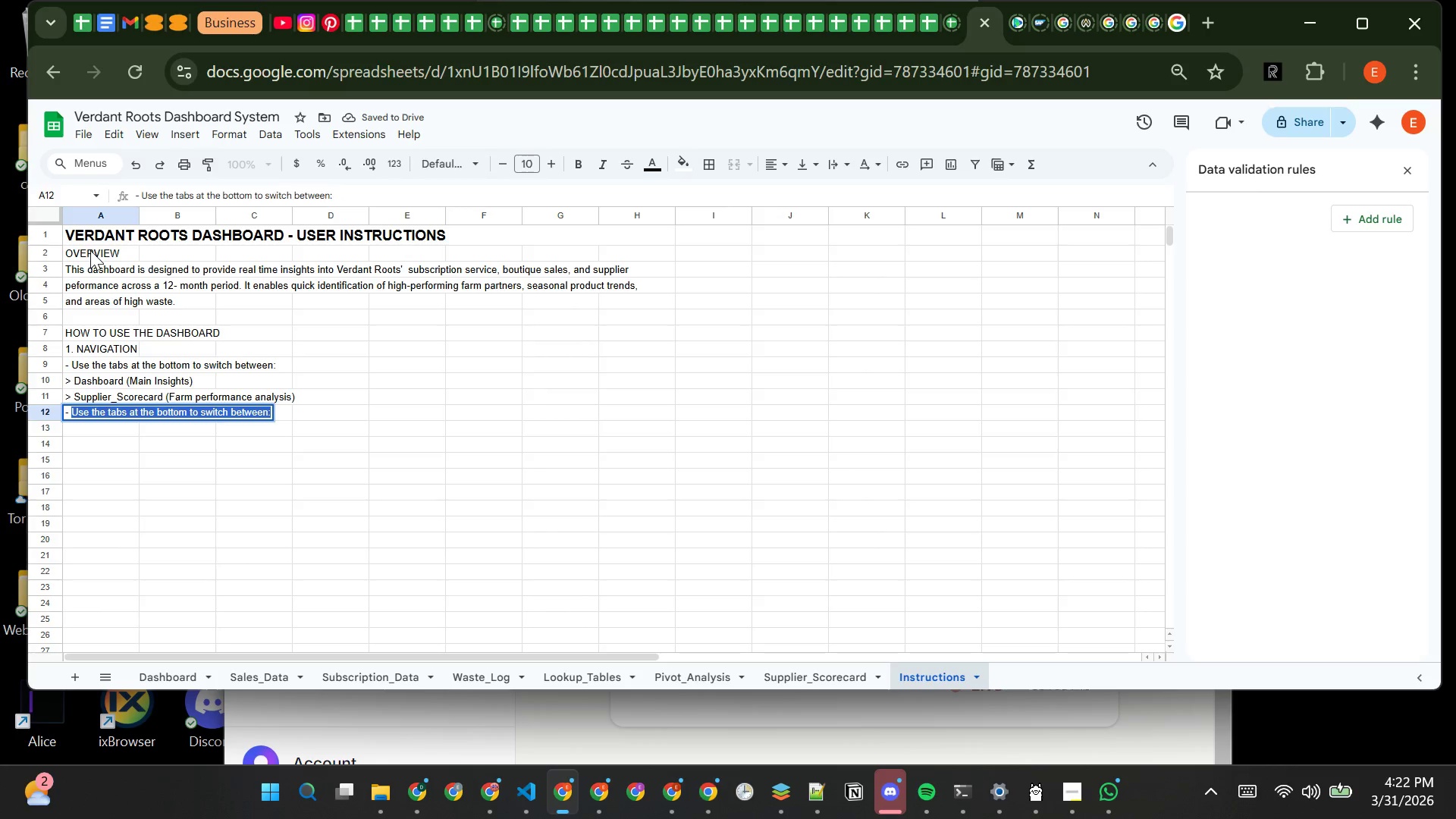 
key(Backspace)
 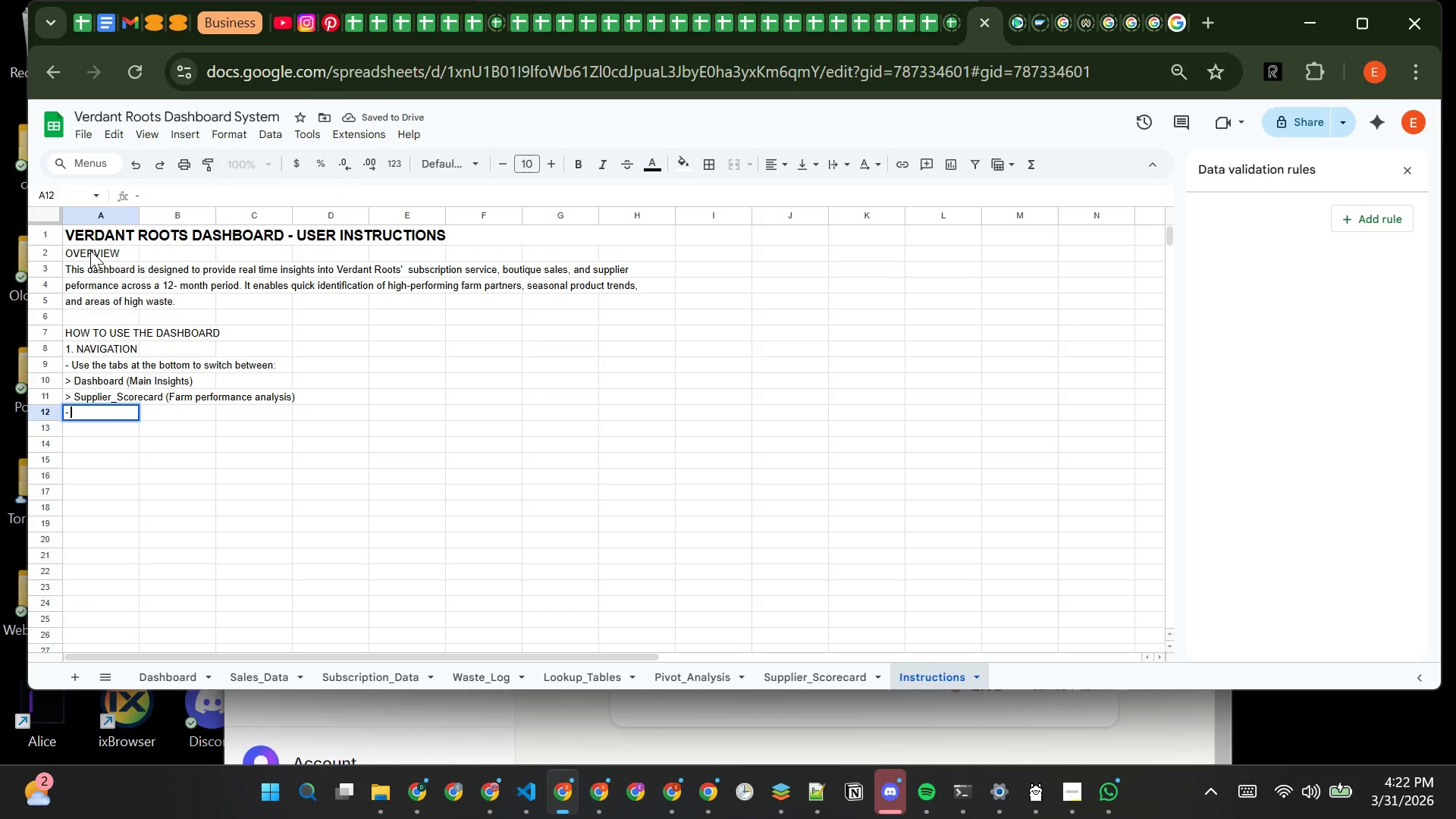 
key(Backspace)
 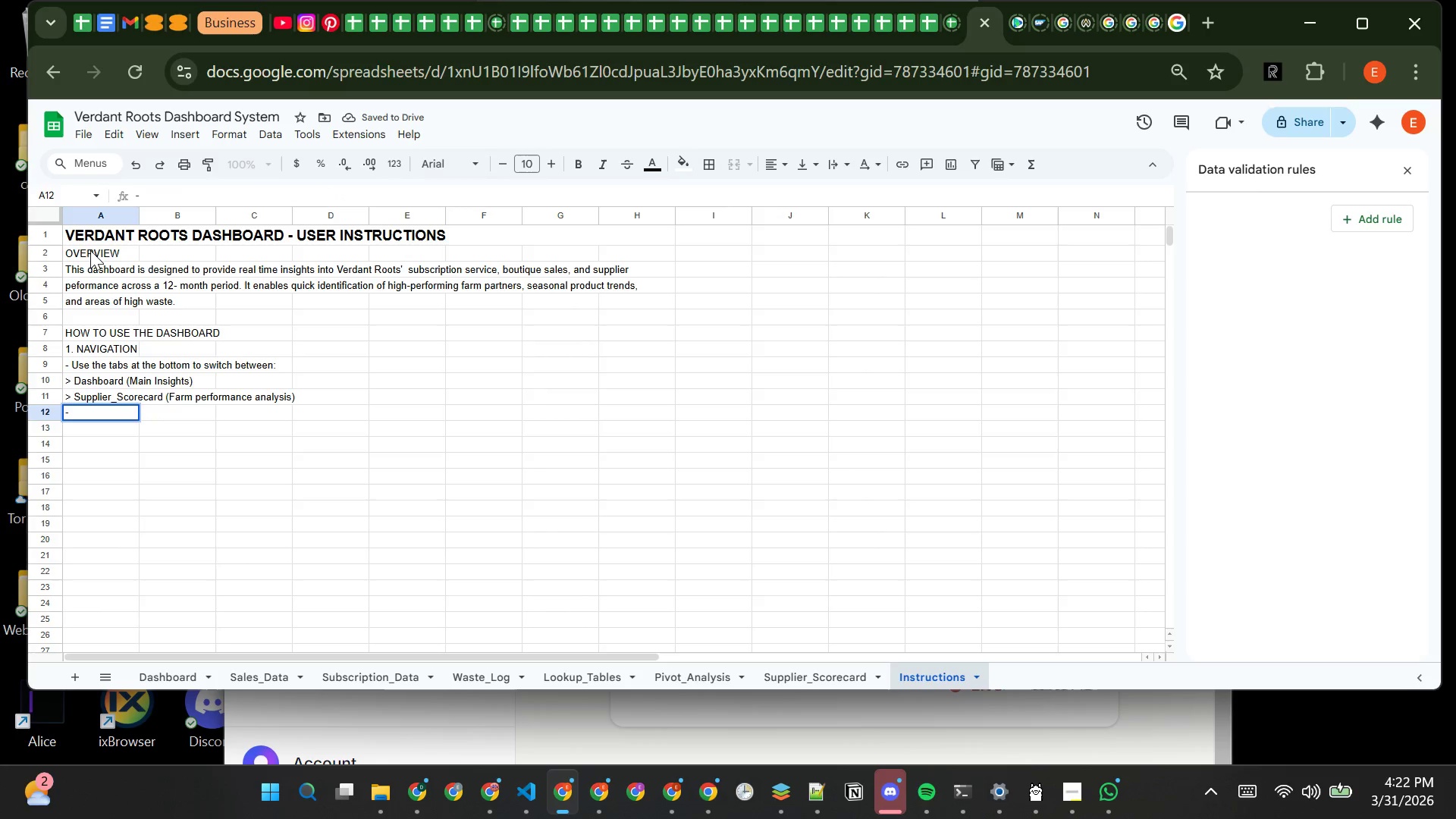 
key(Shift+Period)
 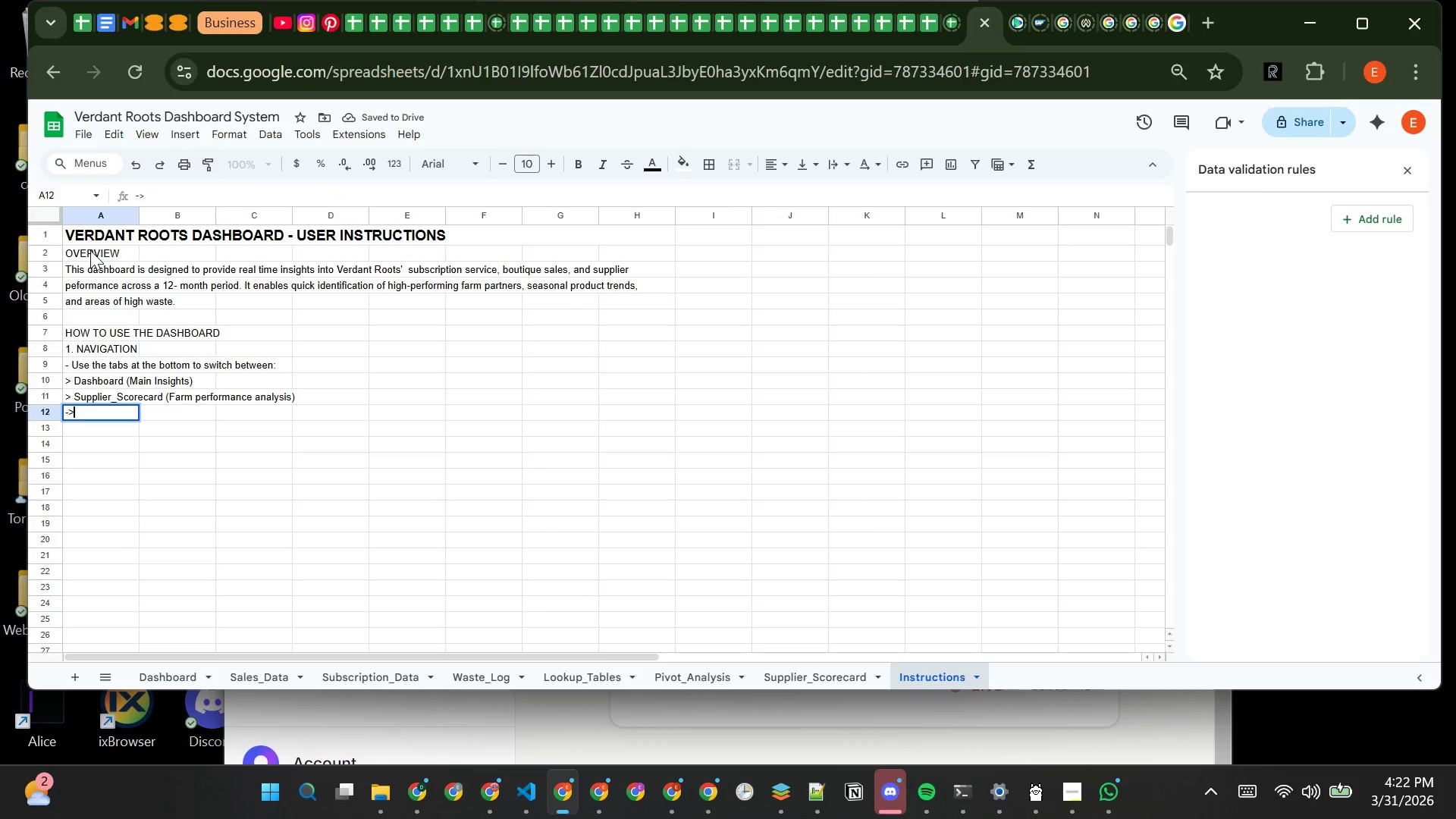 
key(Space)
 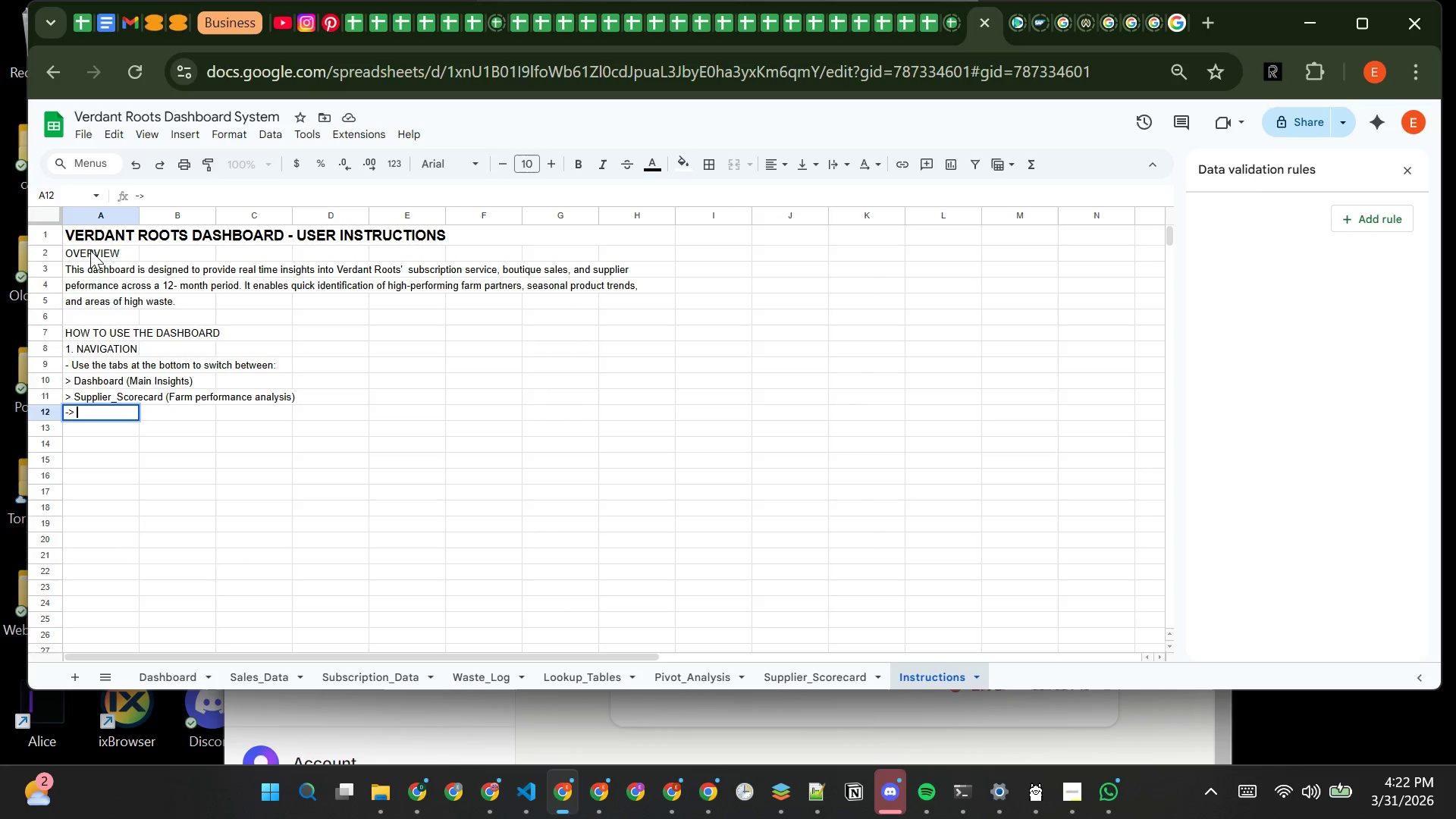 
type(Pivot_Analysis)
 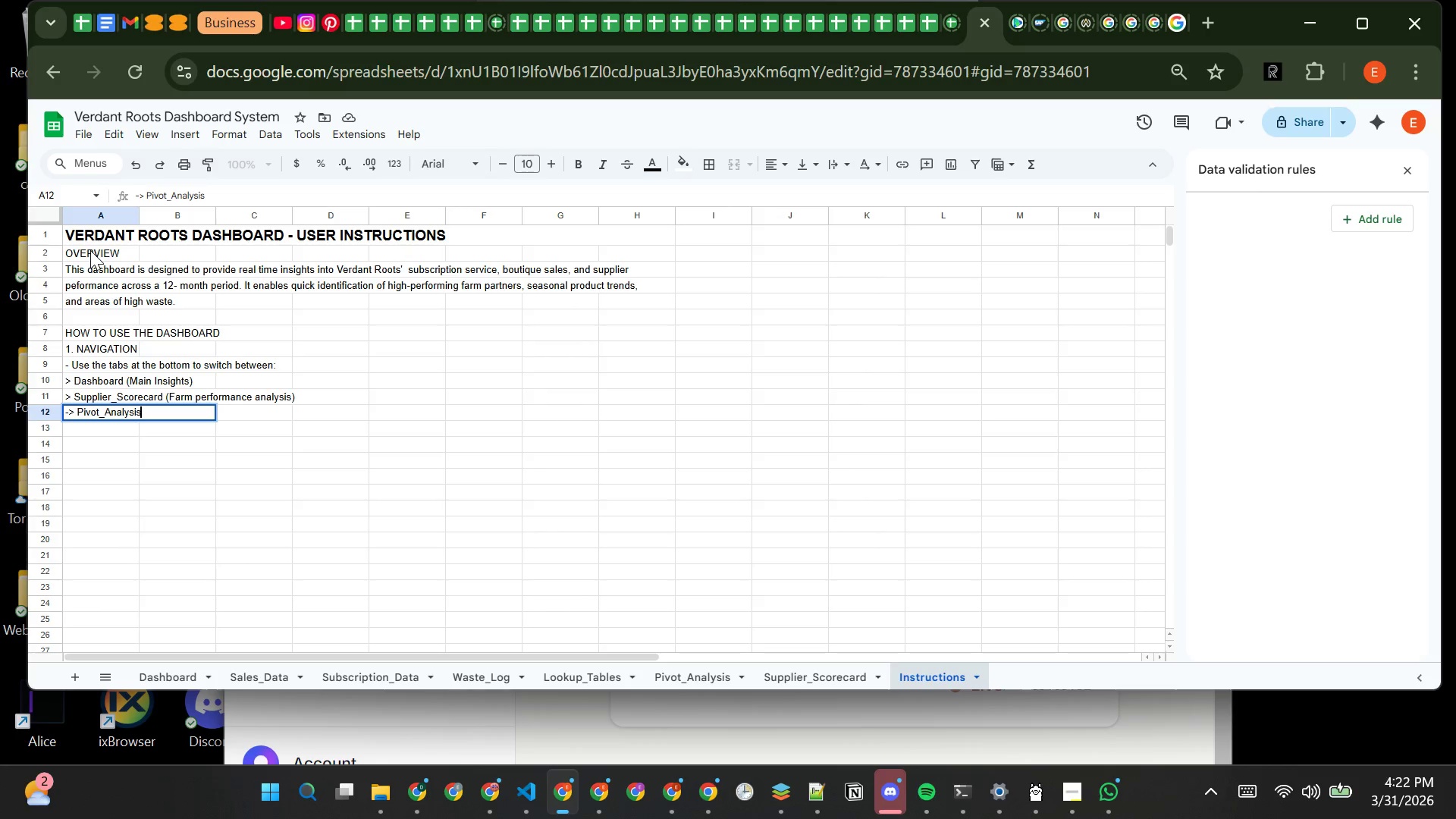 
type( ( Underlyiing calculations))
 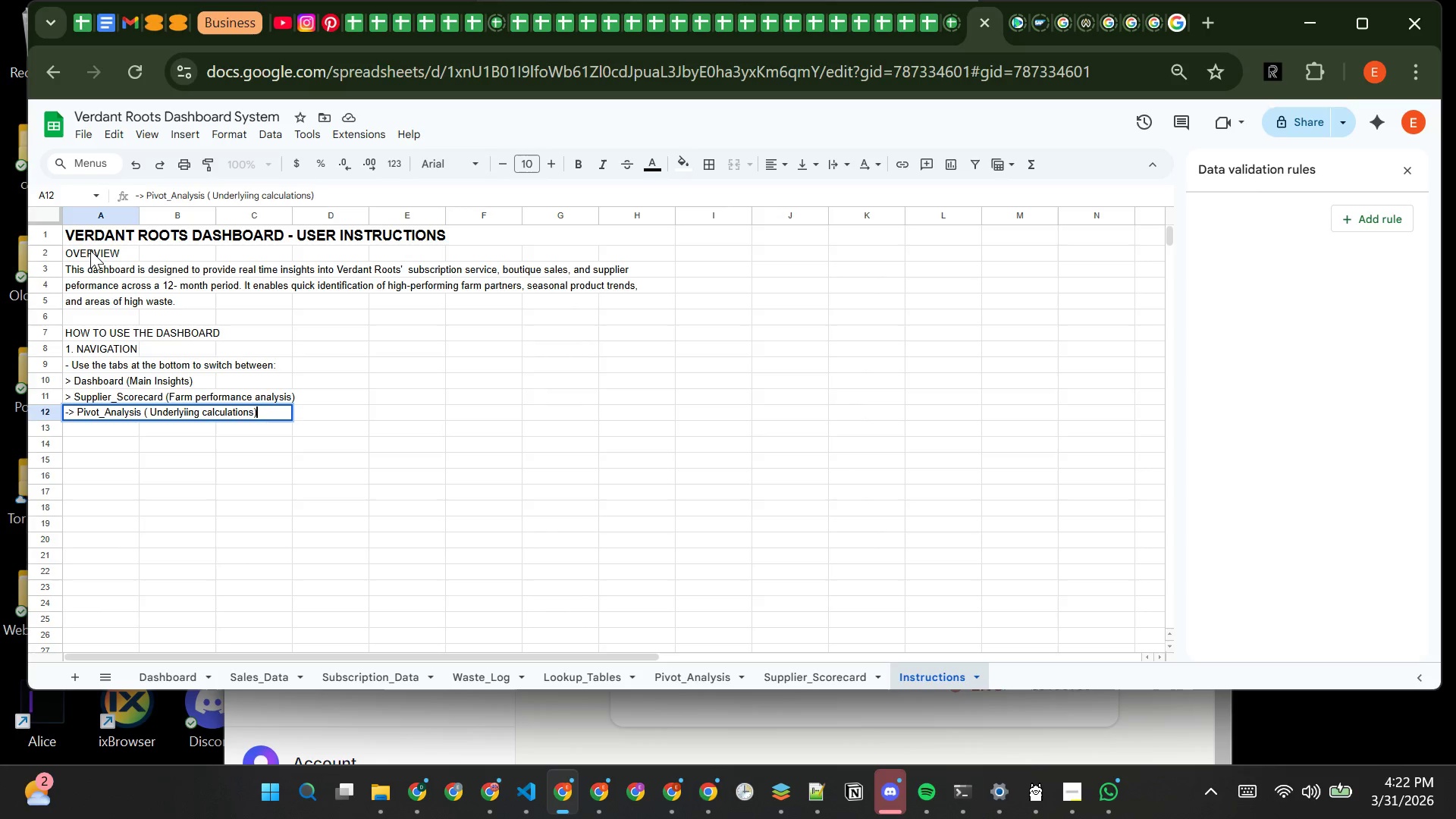 
wait(9.31)
 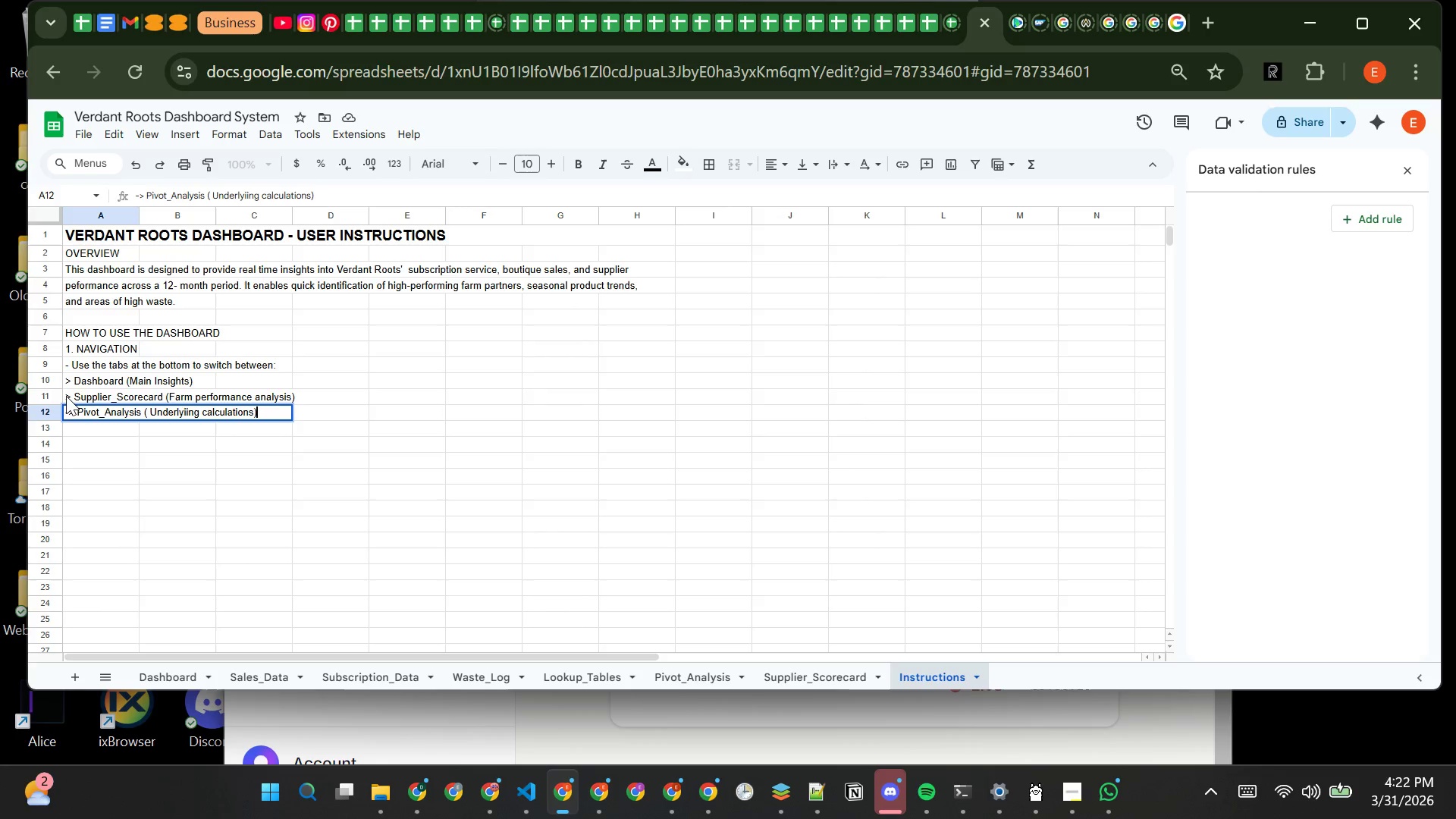 
key(Enter)
 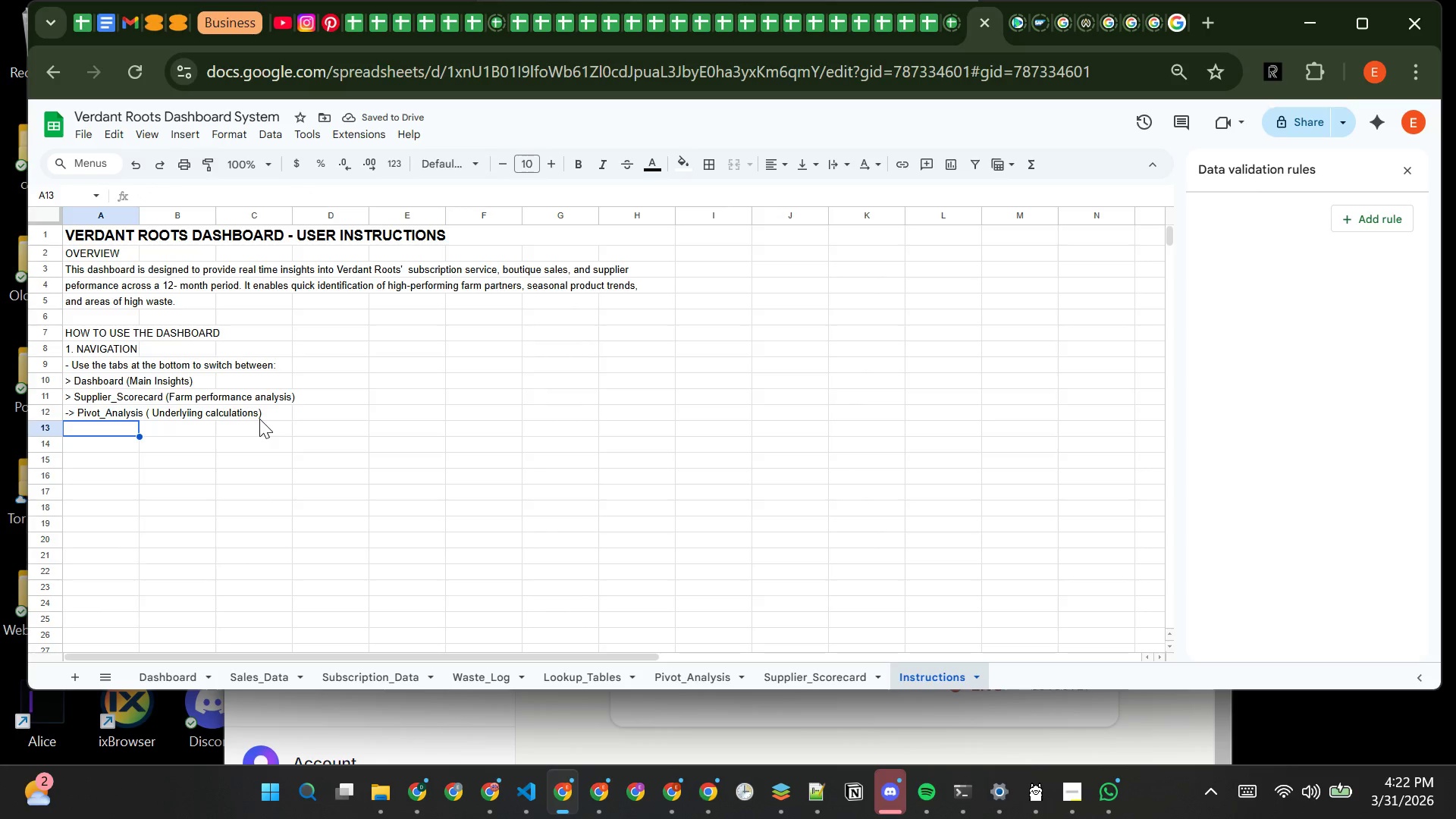 
type(-> Data sheets ( Sales_Data, Subscription_Data, Wste)
key(Backspace)
key(Backspace)
key(Backspace)
type(aste_Log))
 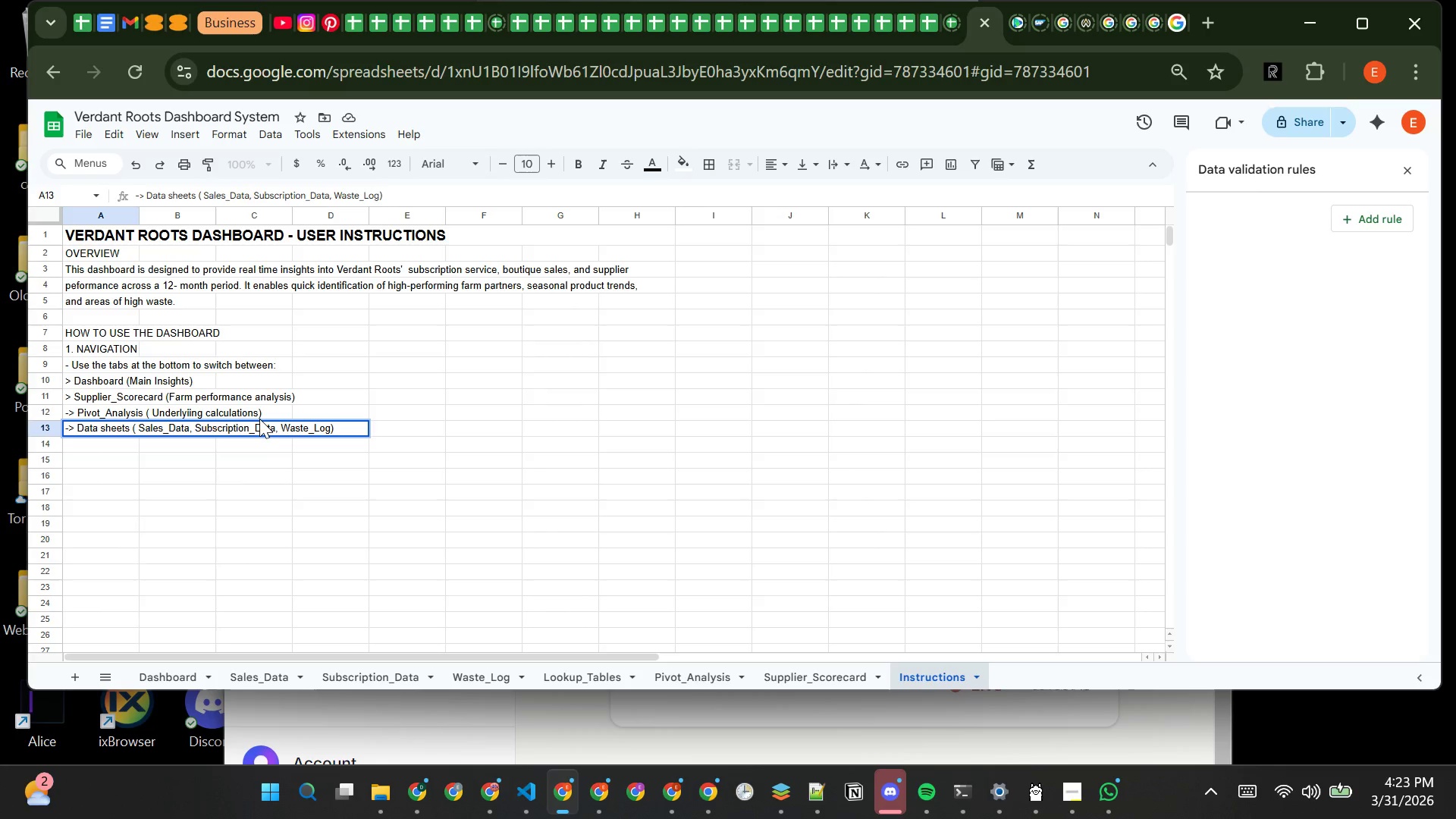 
key(Enter)
 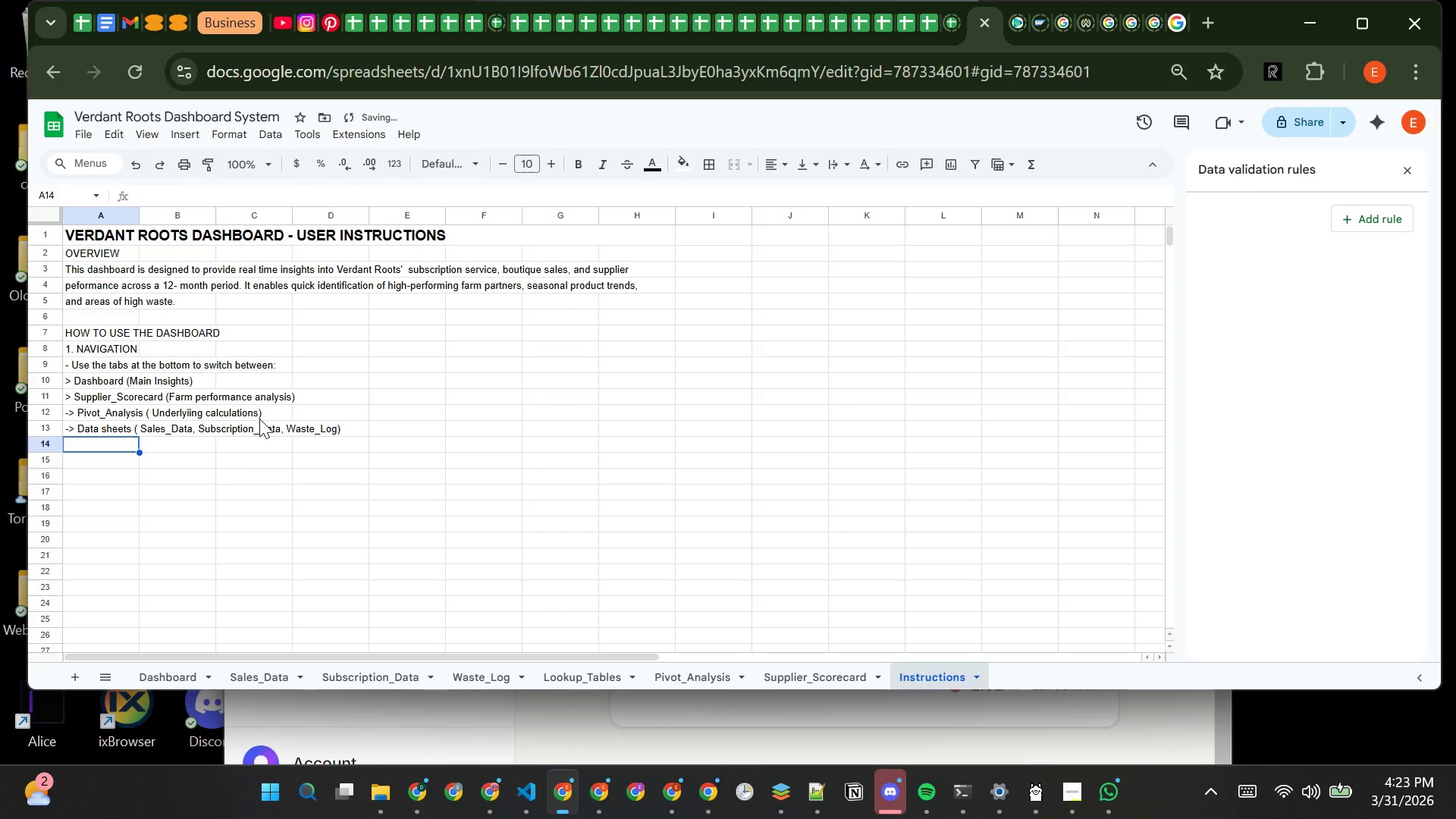 
key(Enter)
 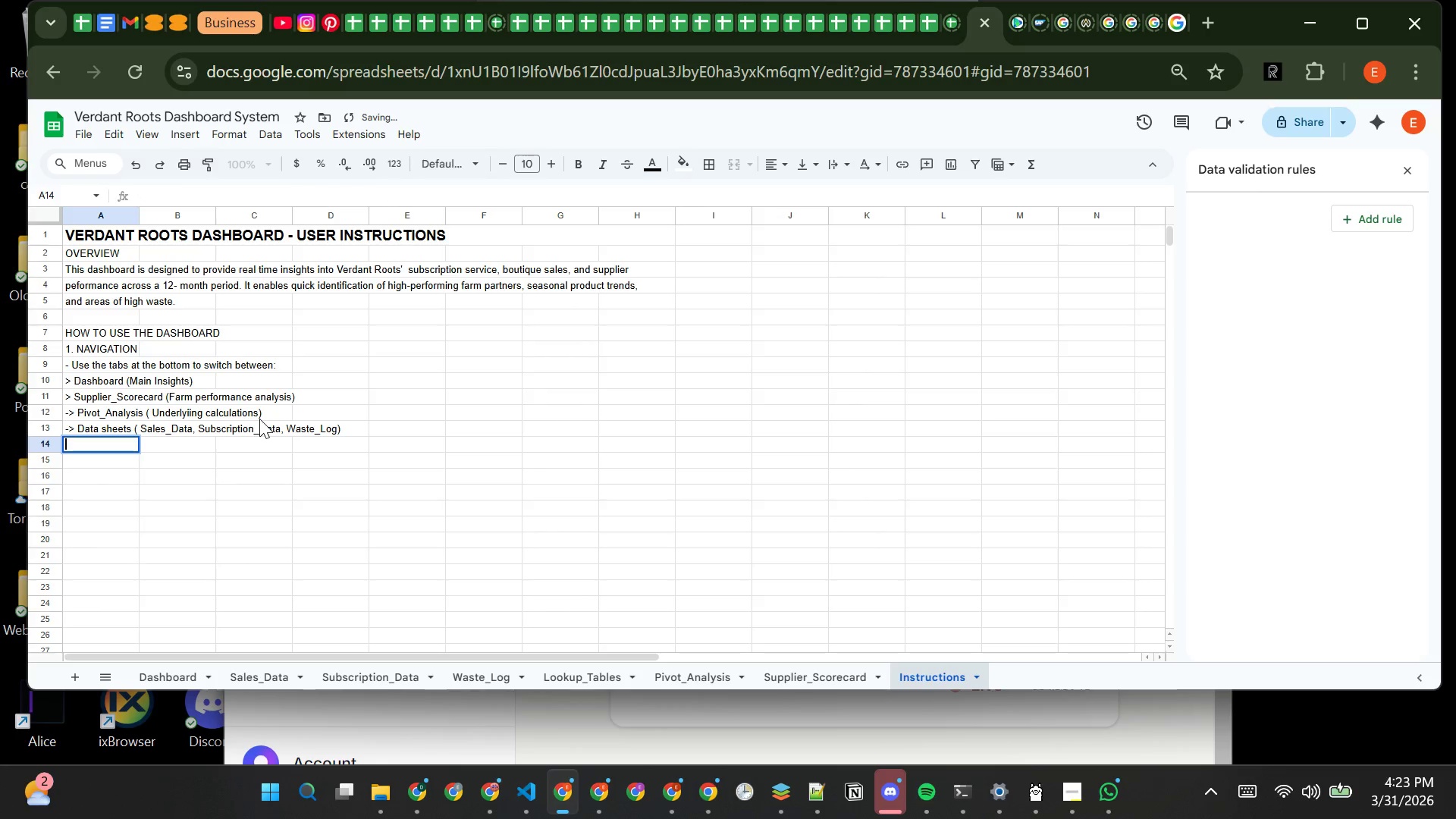 
key(Enter)
 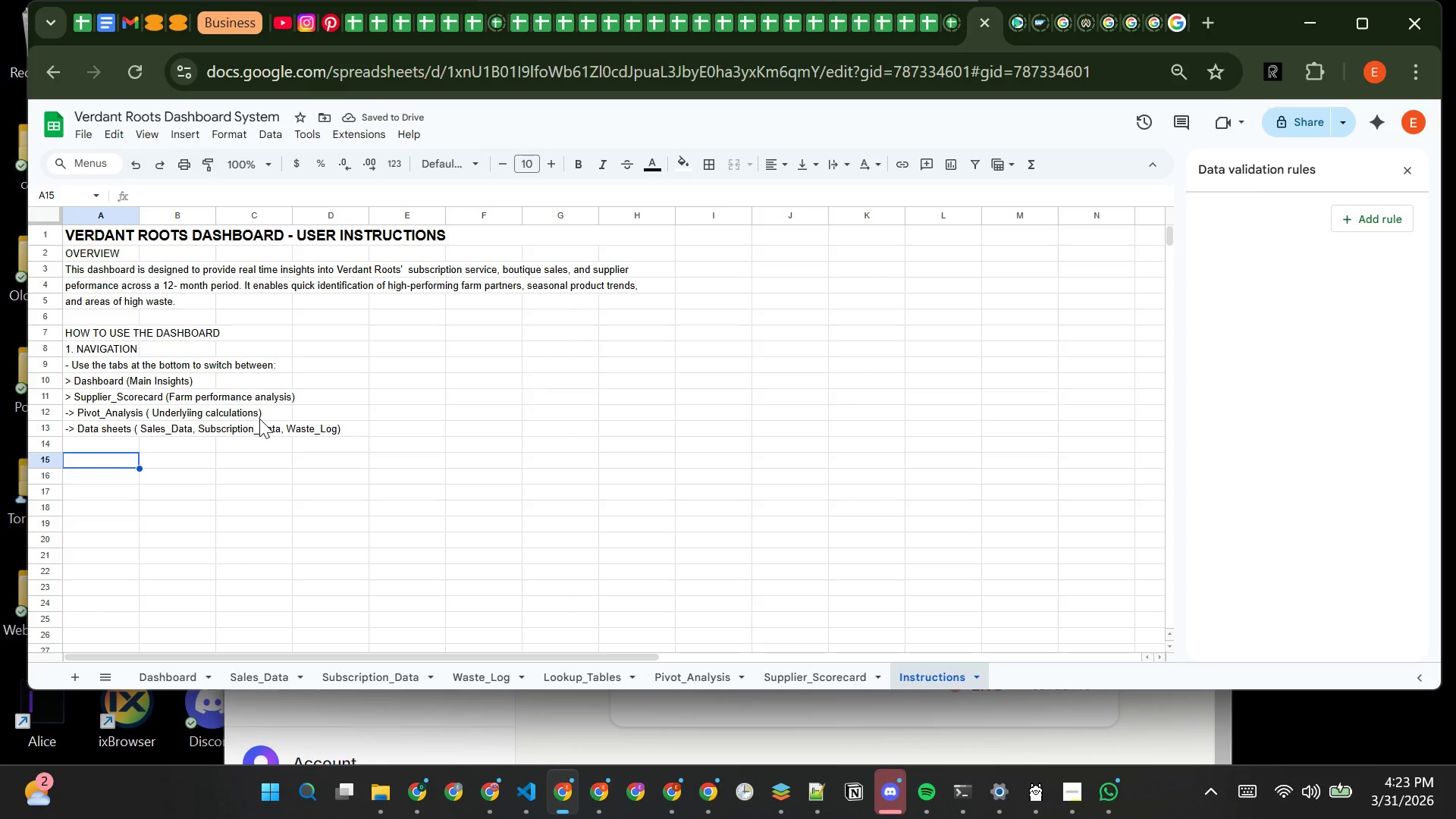 
key(CapsLock)
 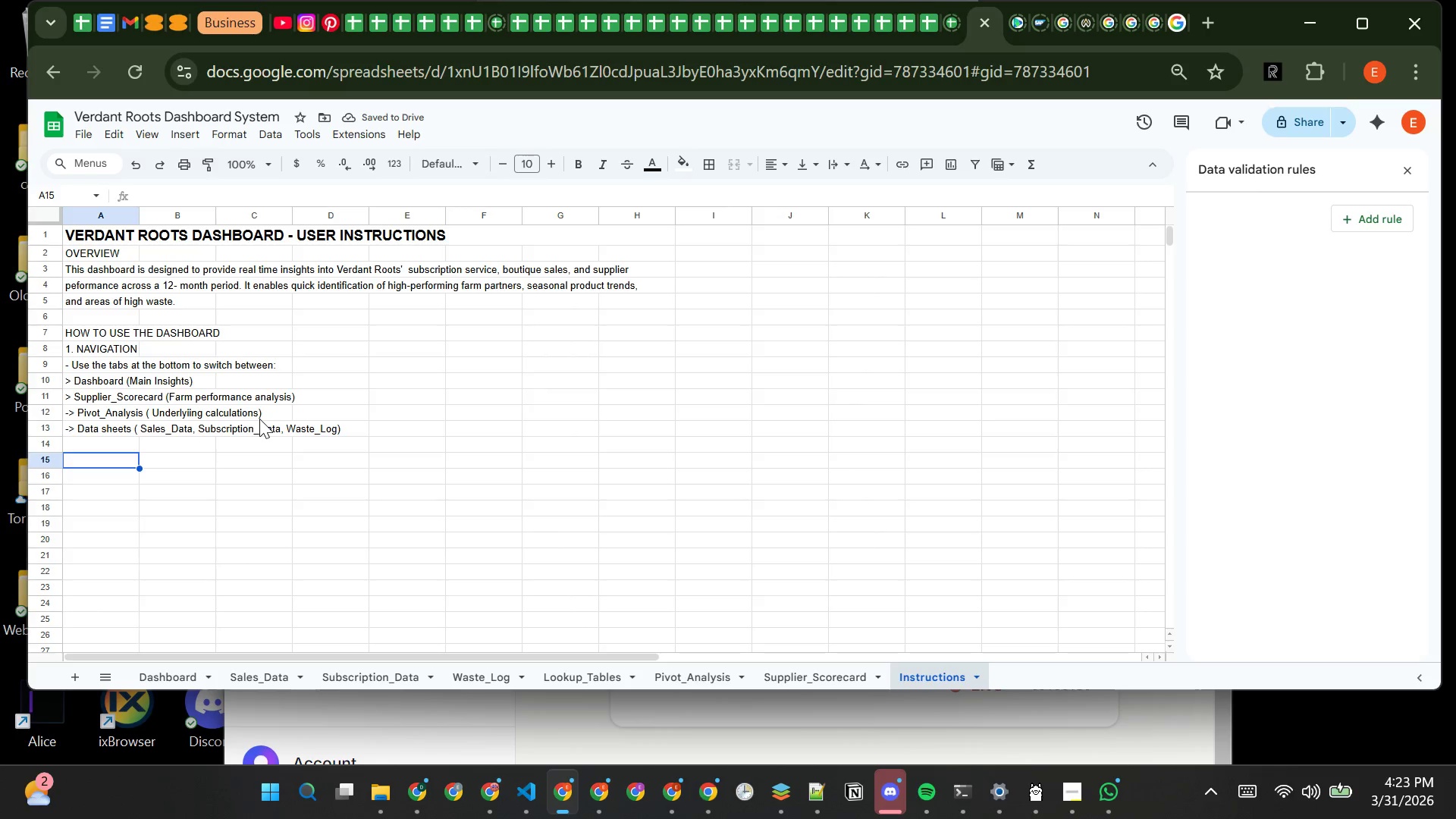 
key(Y)
 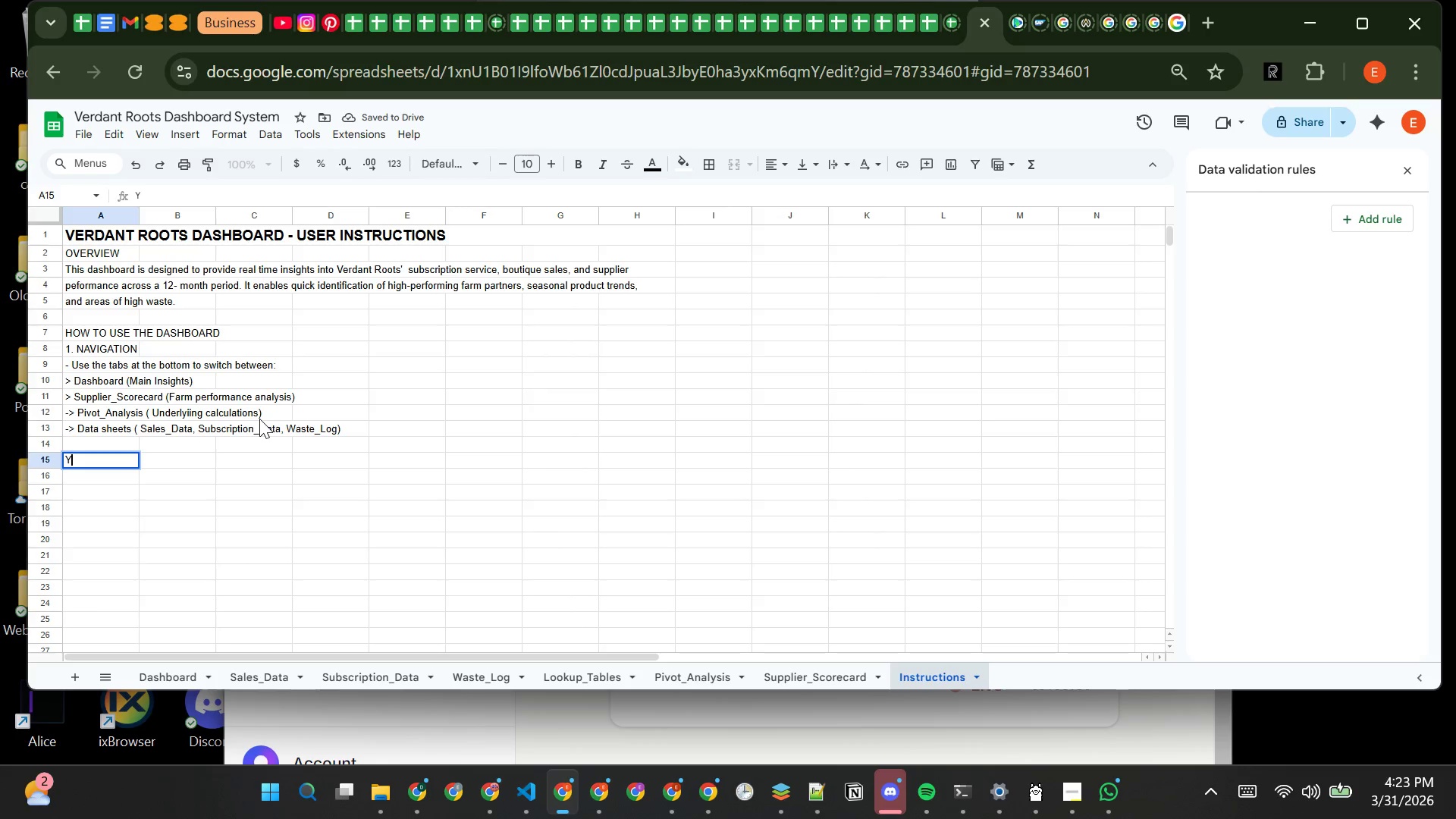 
key(Backspace)
 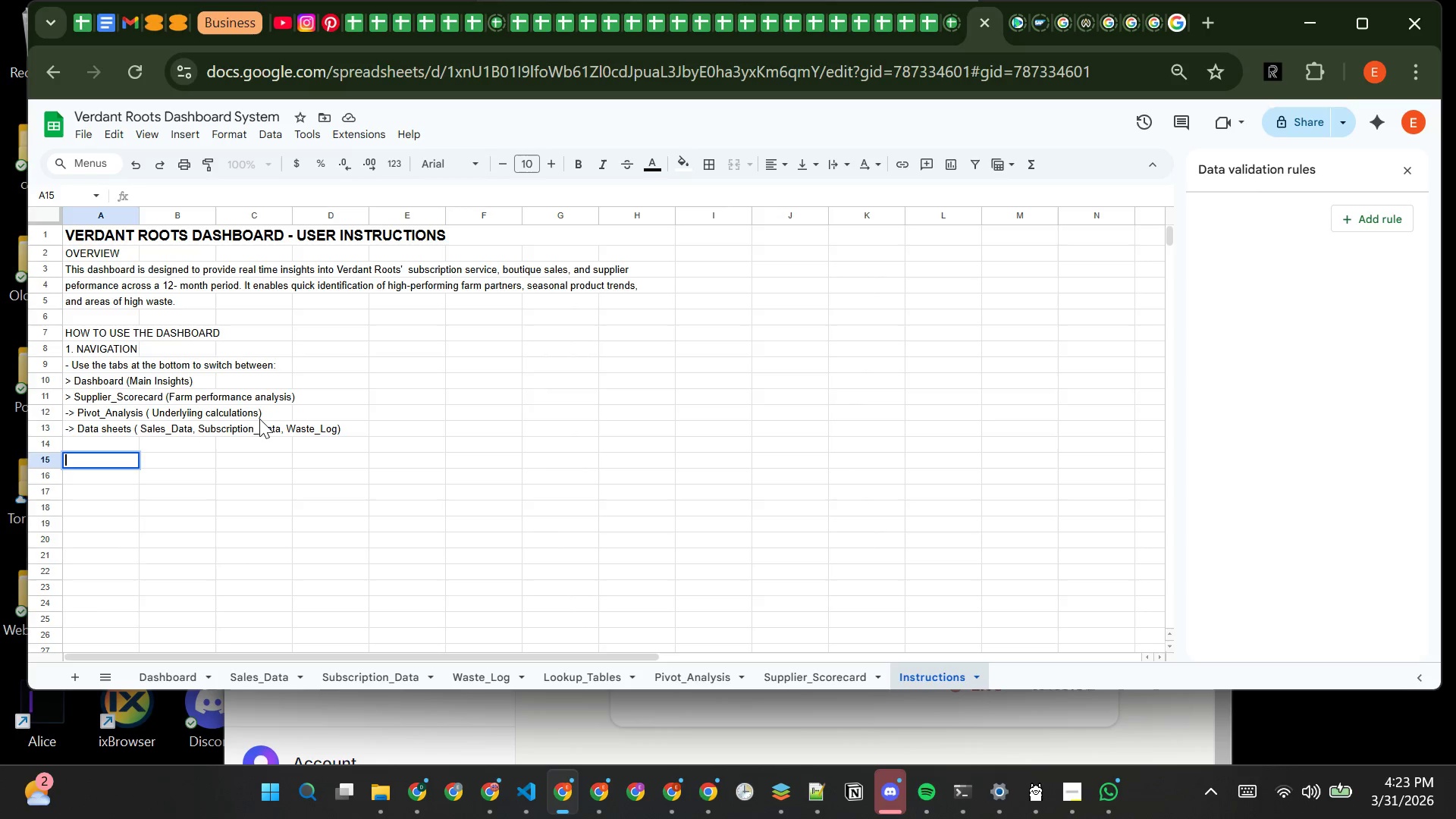 
wait(8.39)
 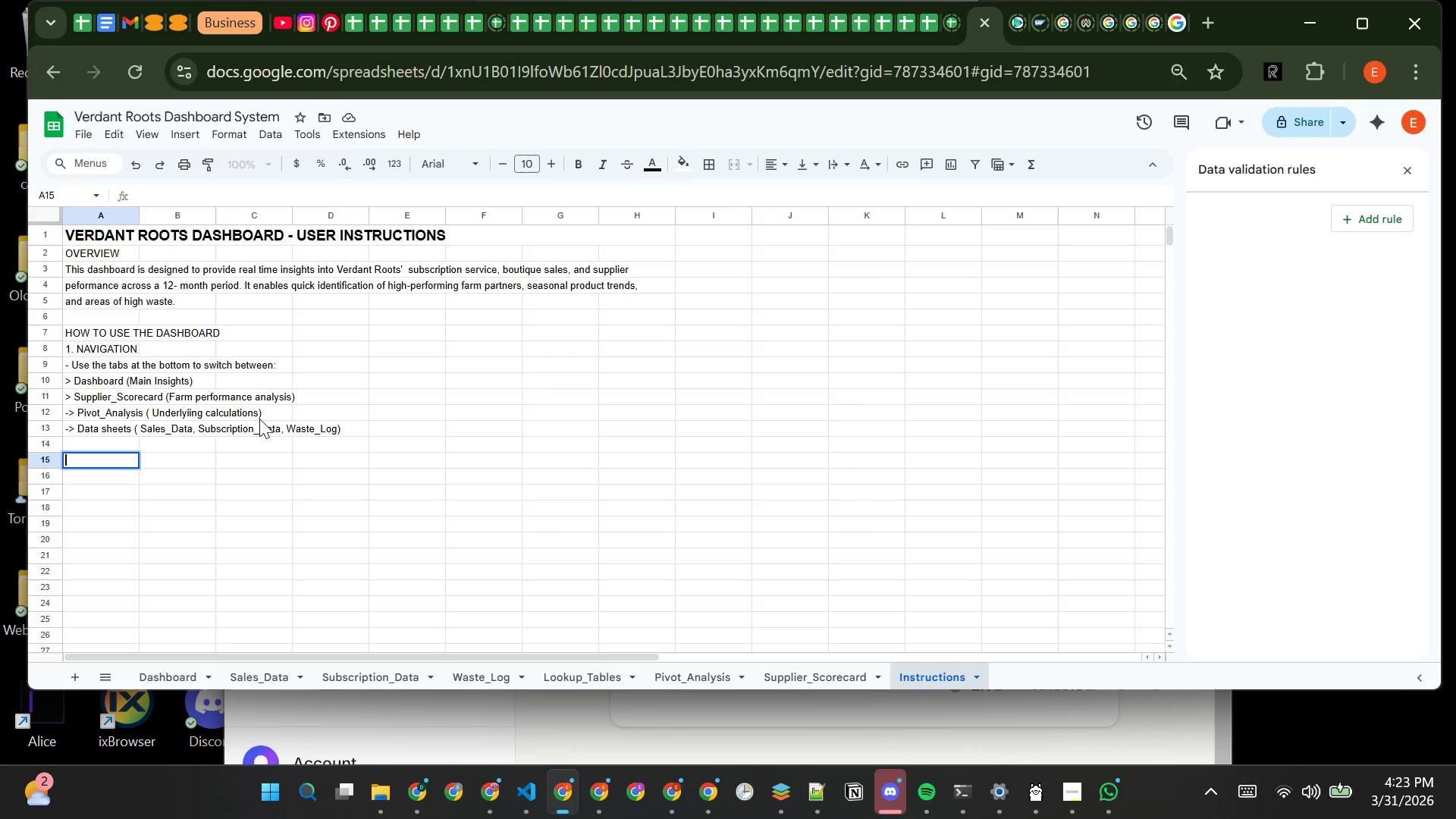 
double_click([66, 396])
 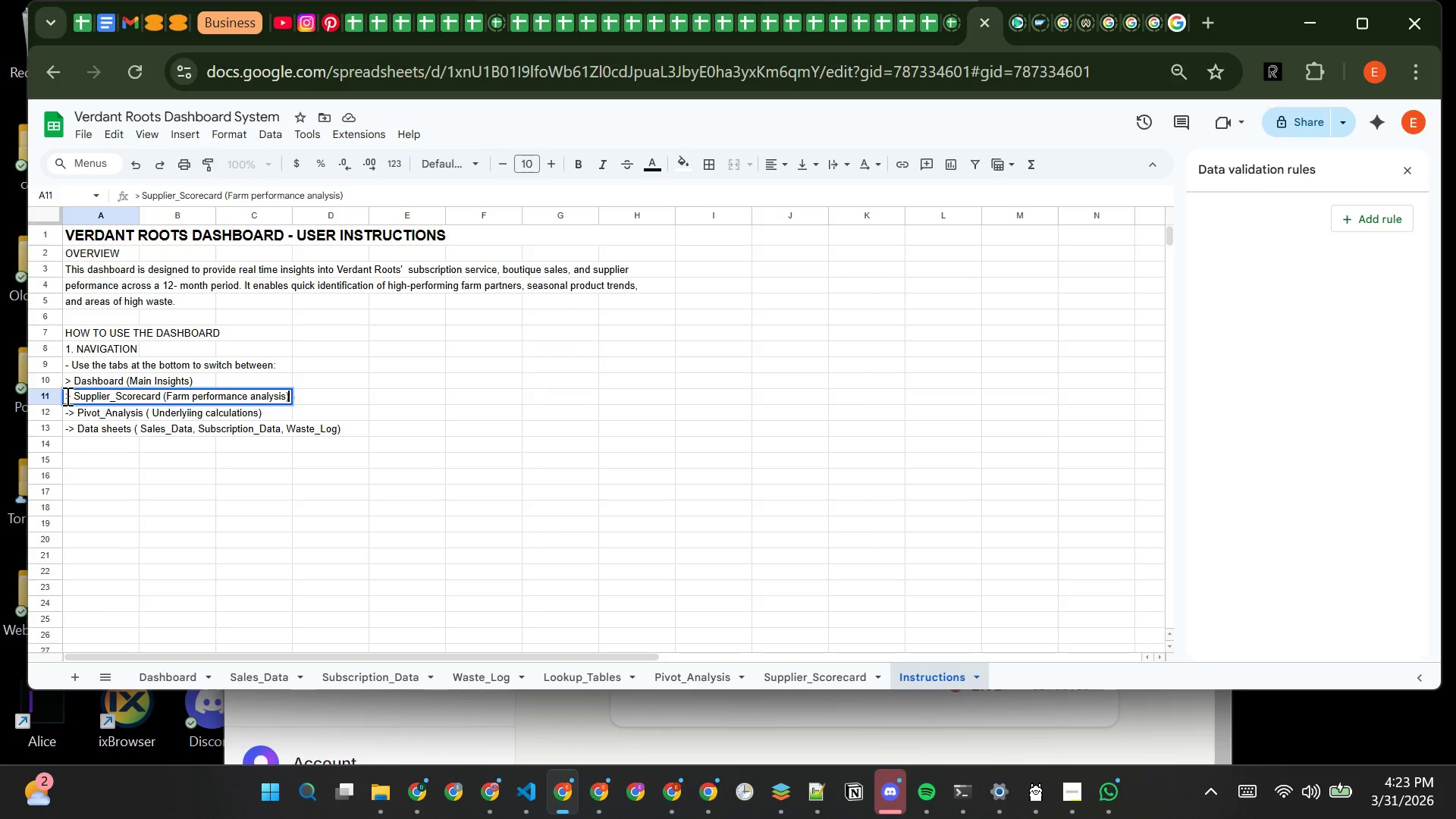 
triple_click([66, 396])
 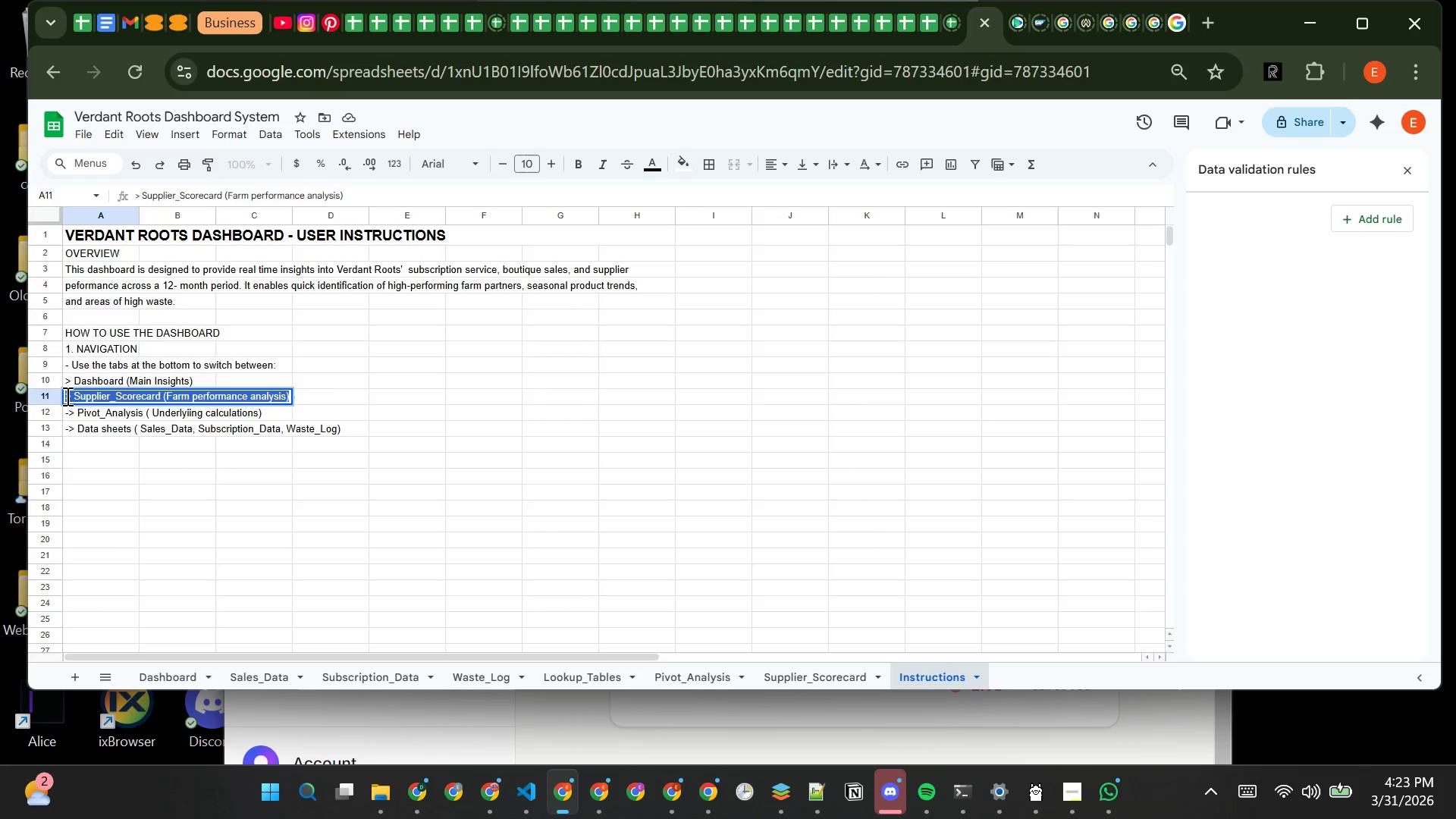 
left_click([66, 396])
 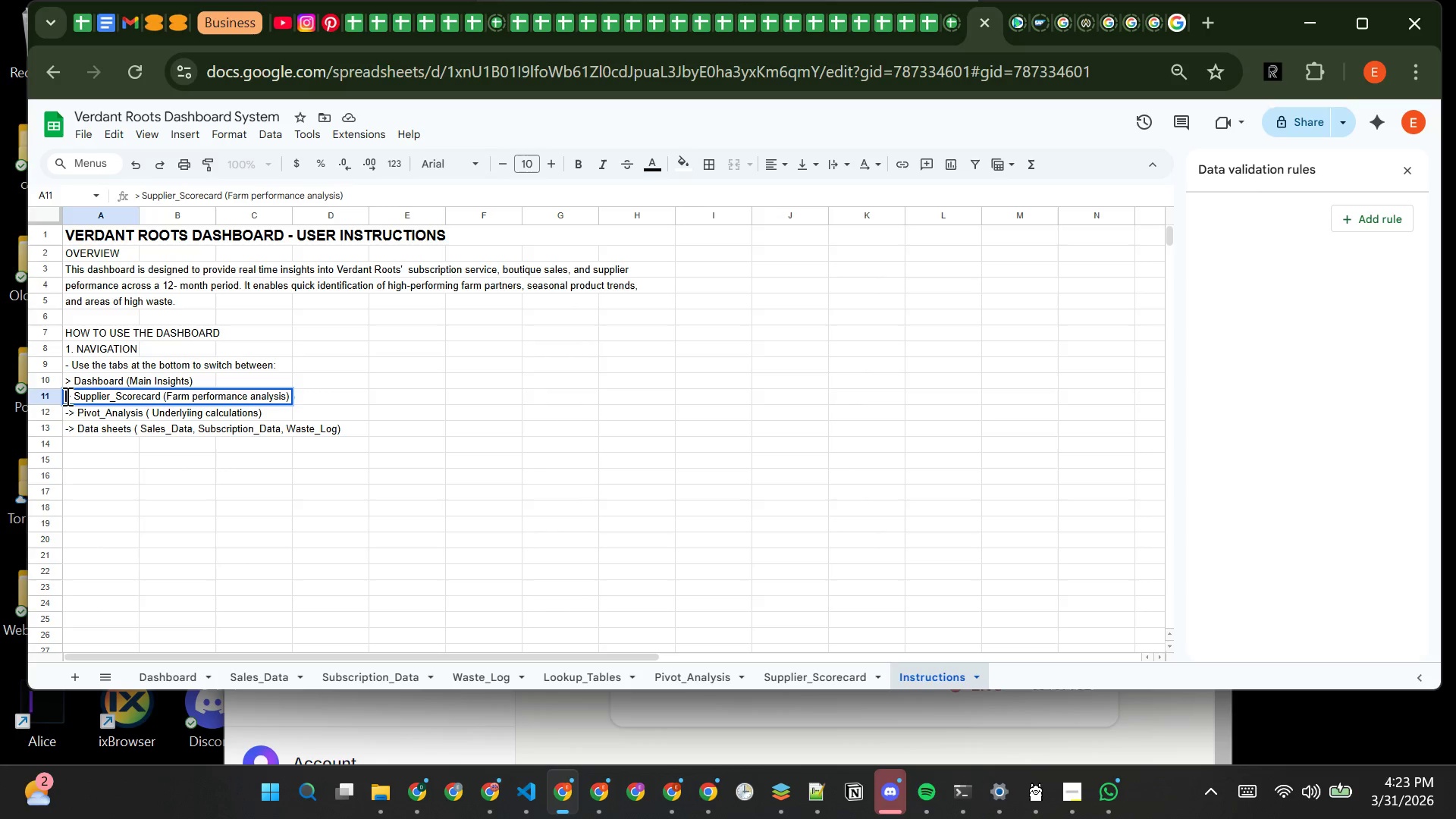 
key(Minus)
 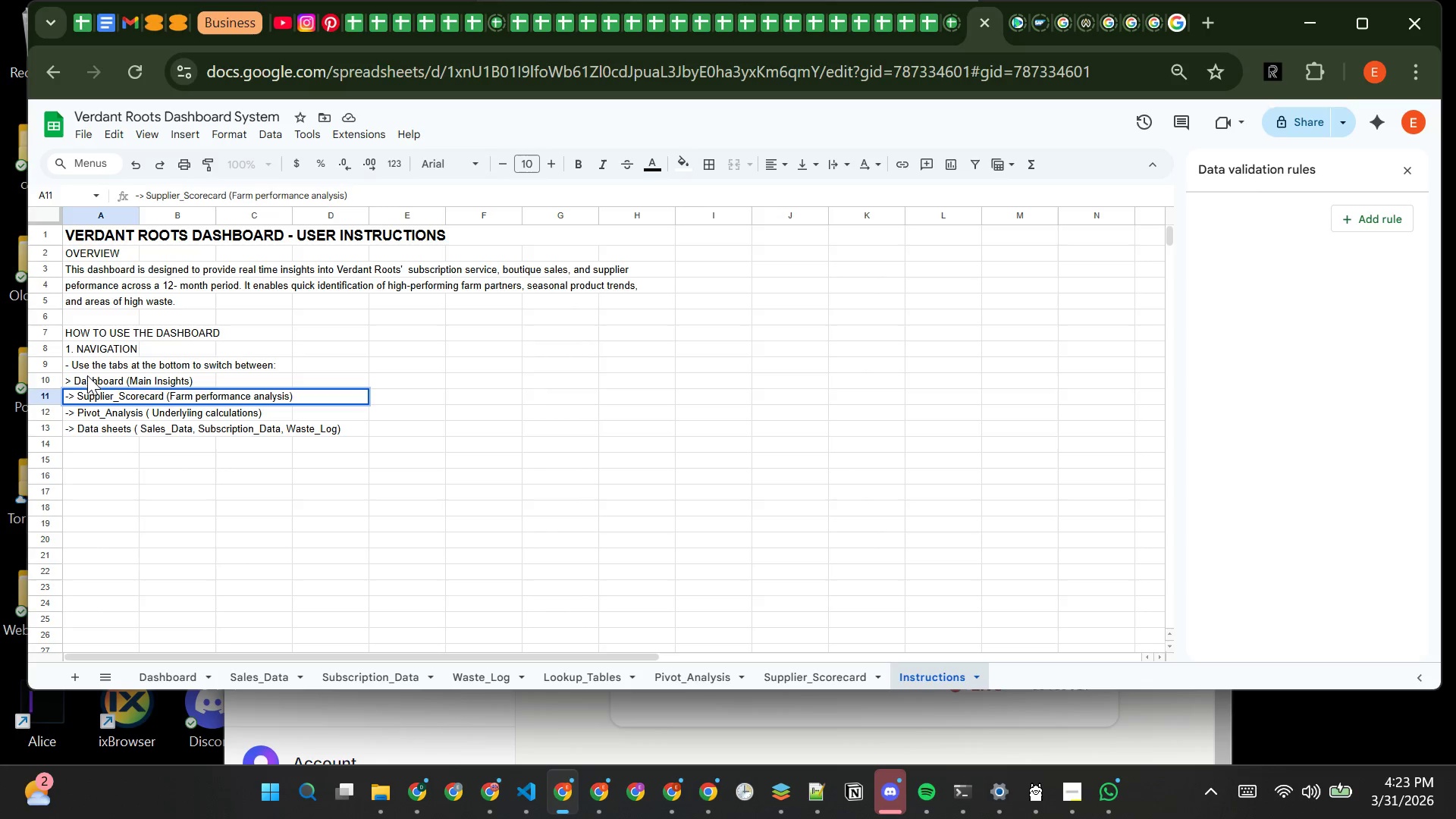 
wait(6.53)
 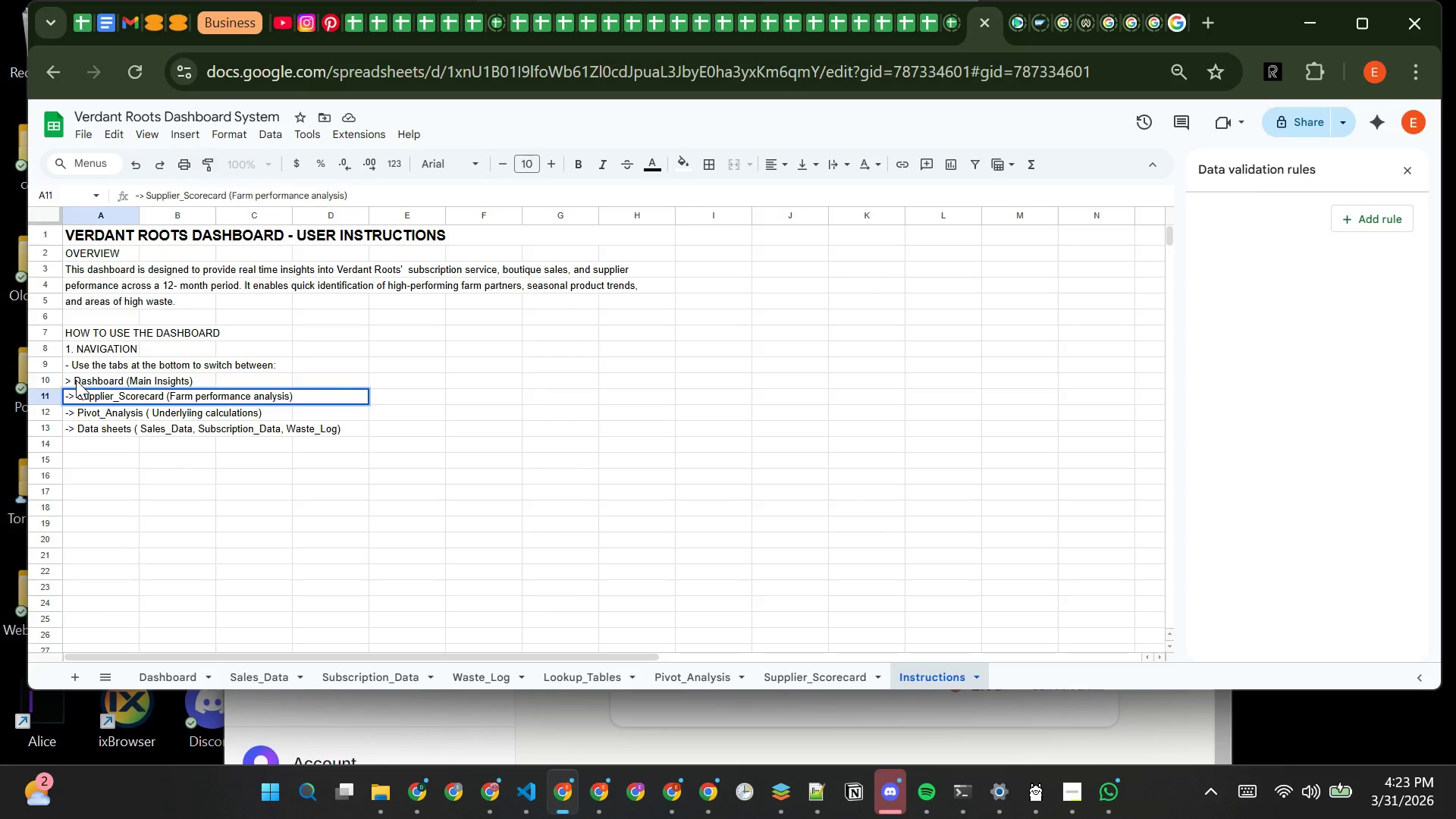 
key(ArrowUp)
 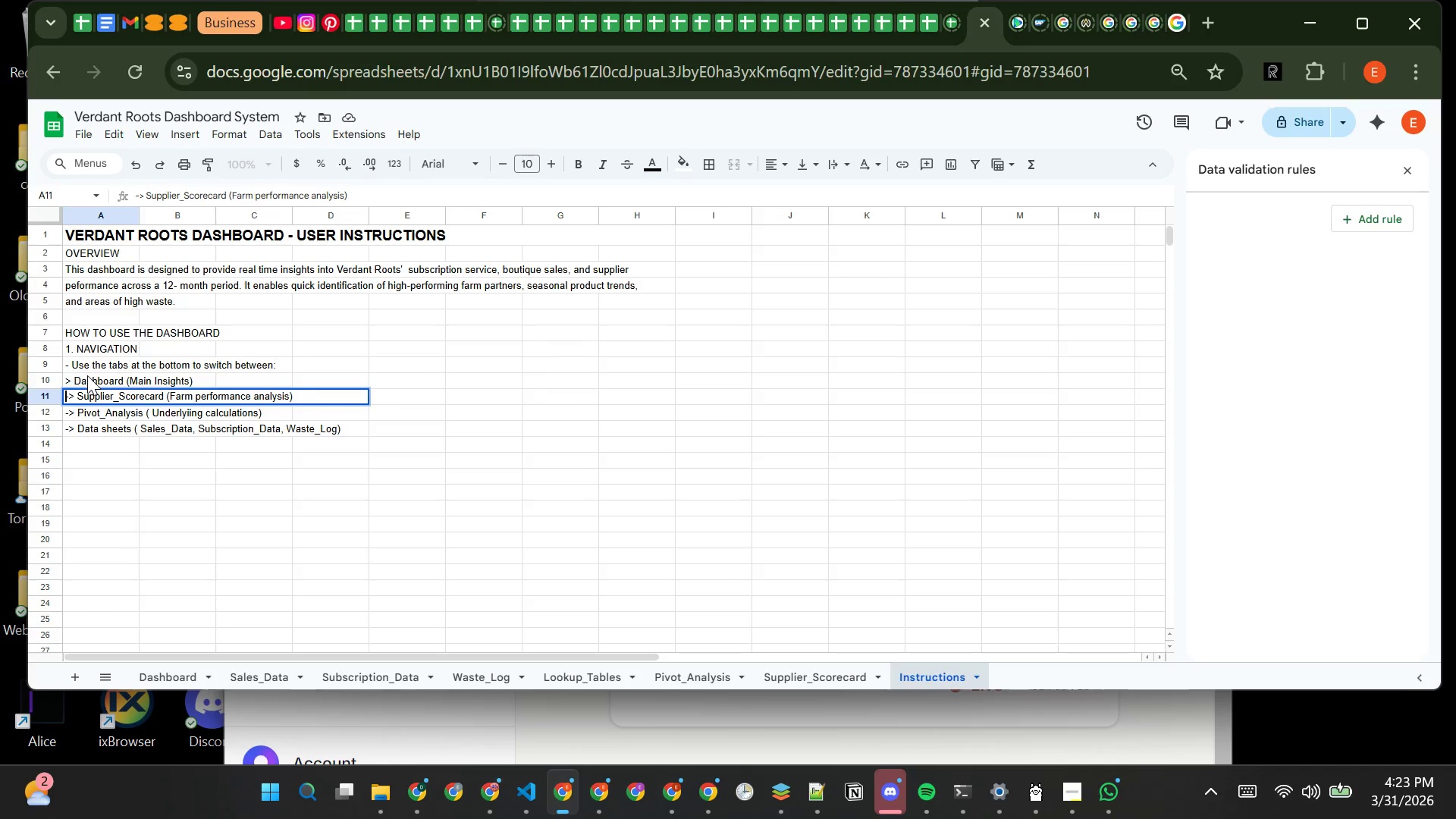 
key(ArrowUp)
 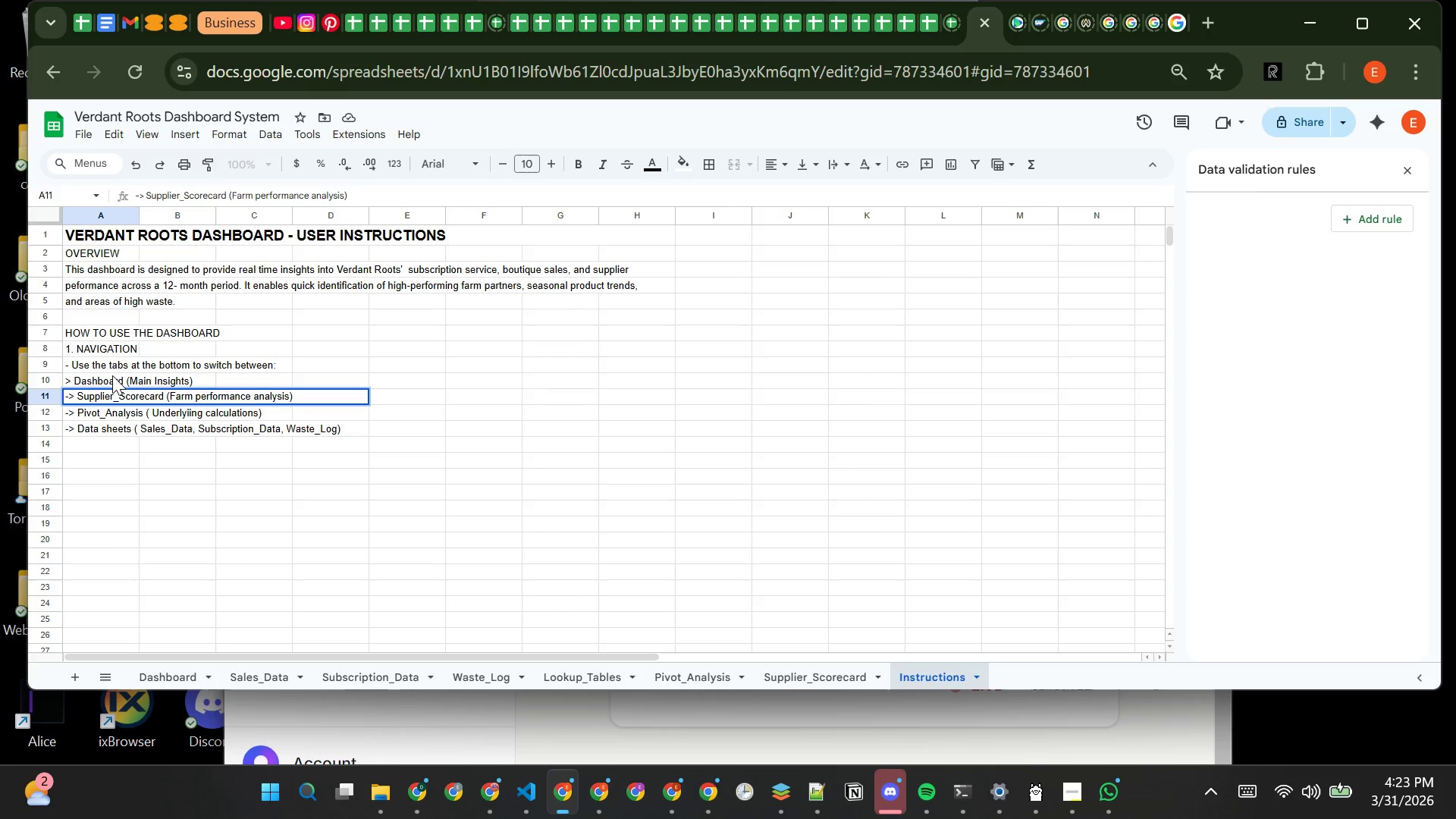 
left_click([160, 551])
 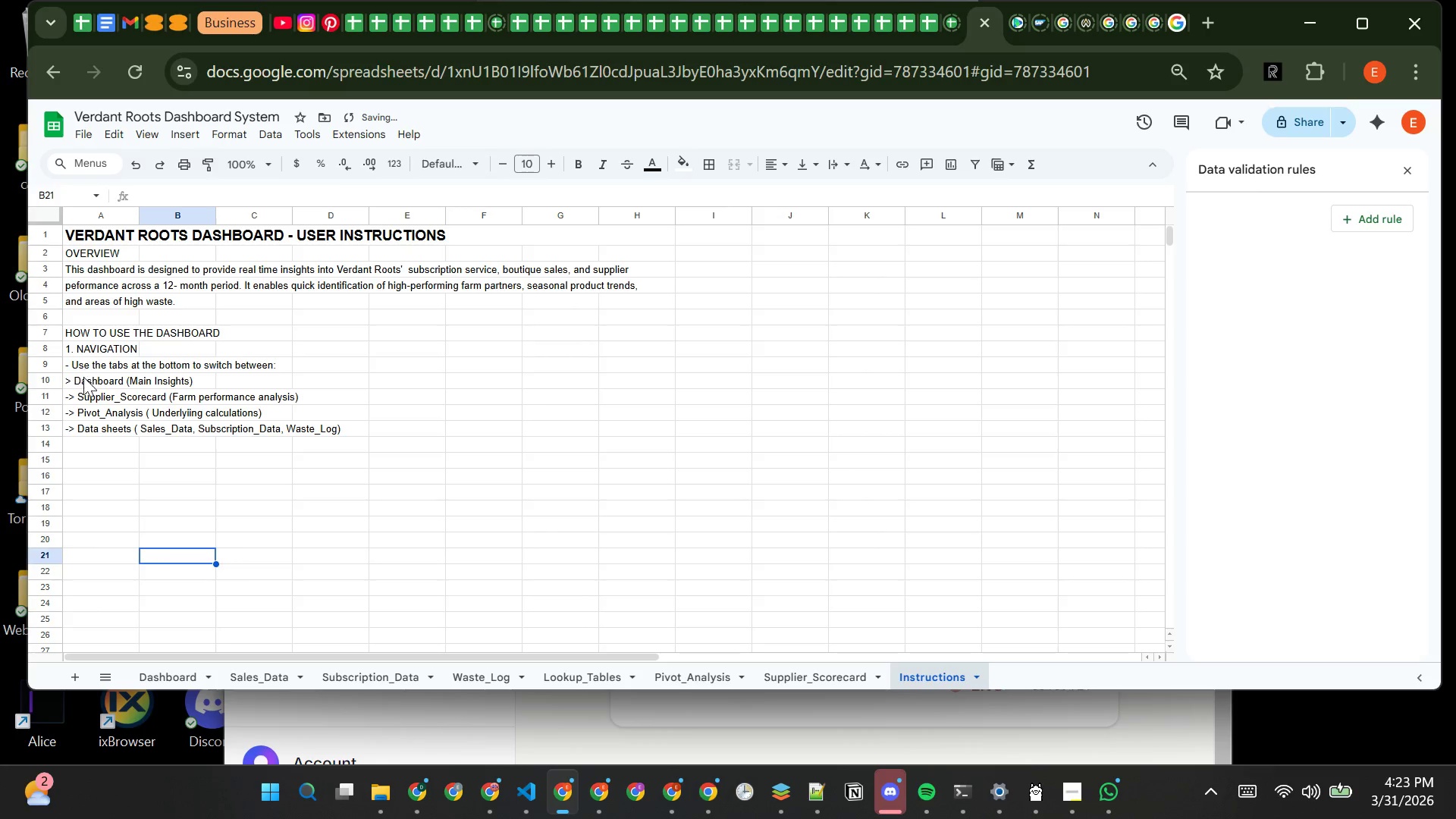 
left_click([85, 381])
 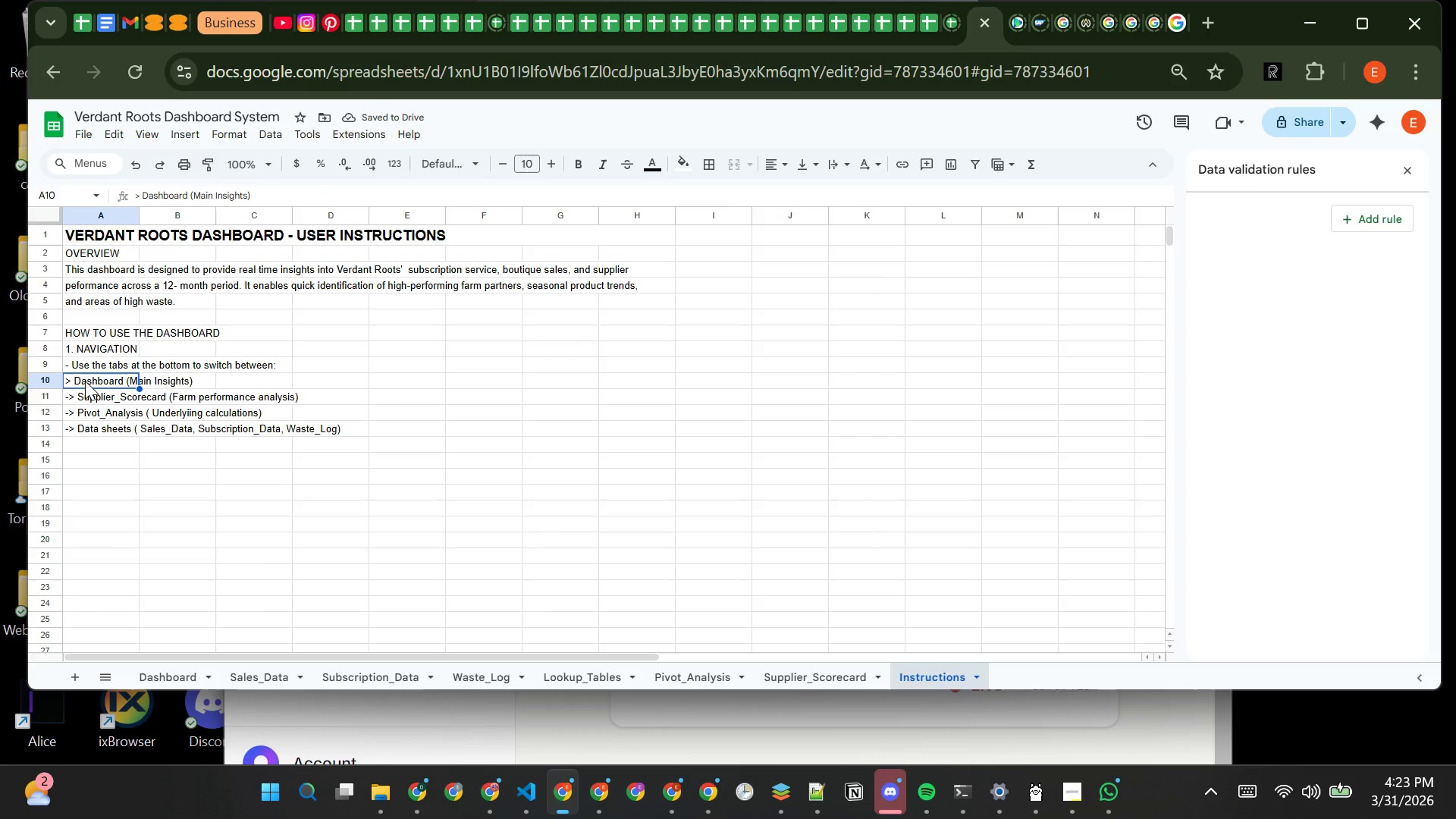 
double_click([85, 381])
 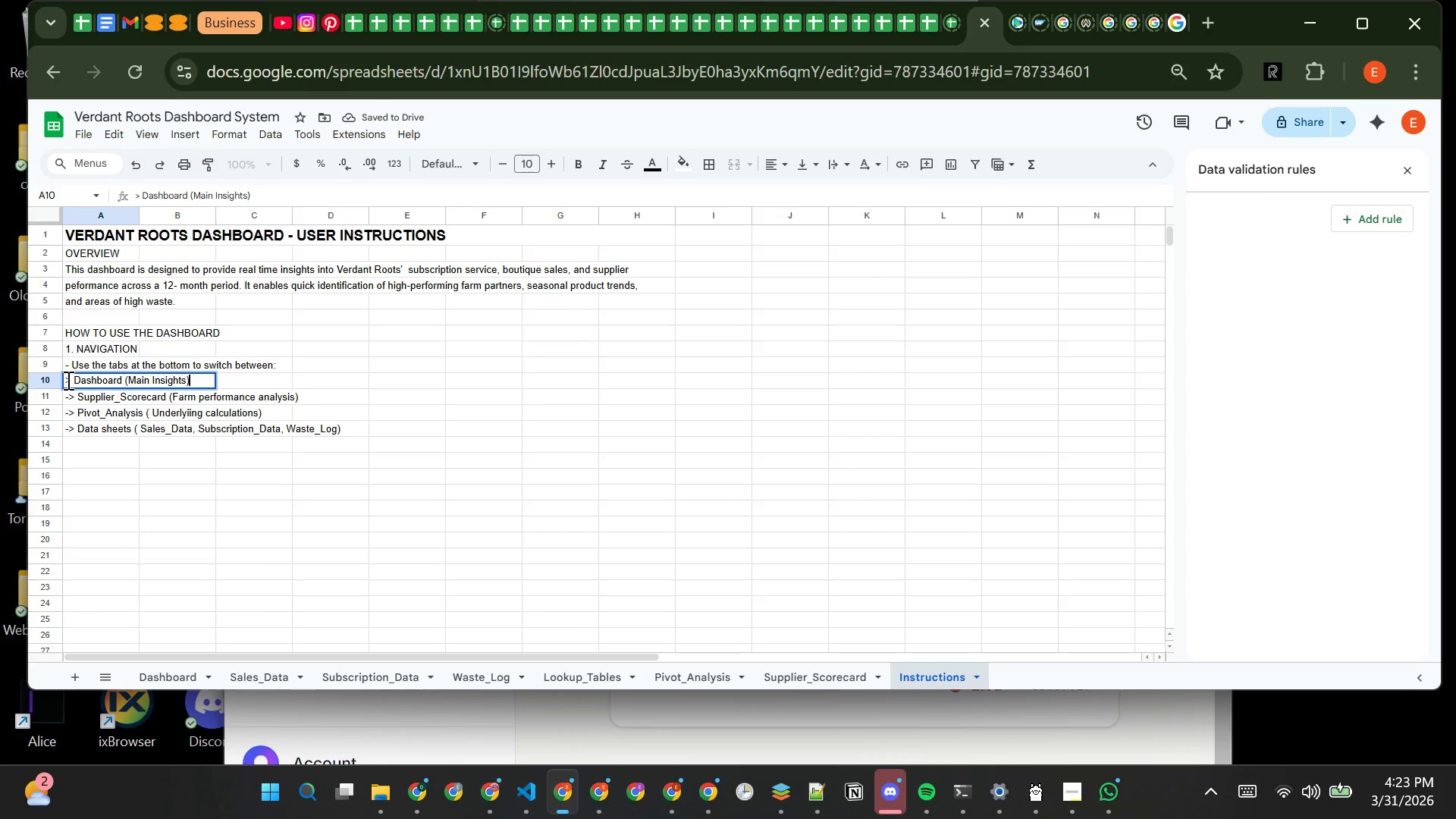 
left_click([67, 380])
 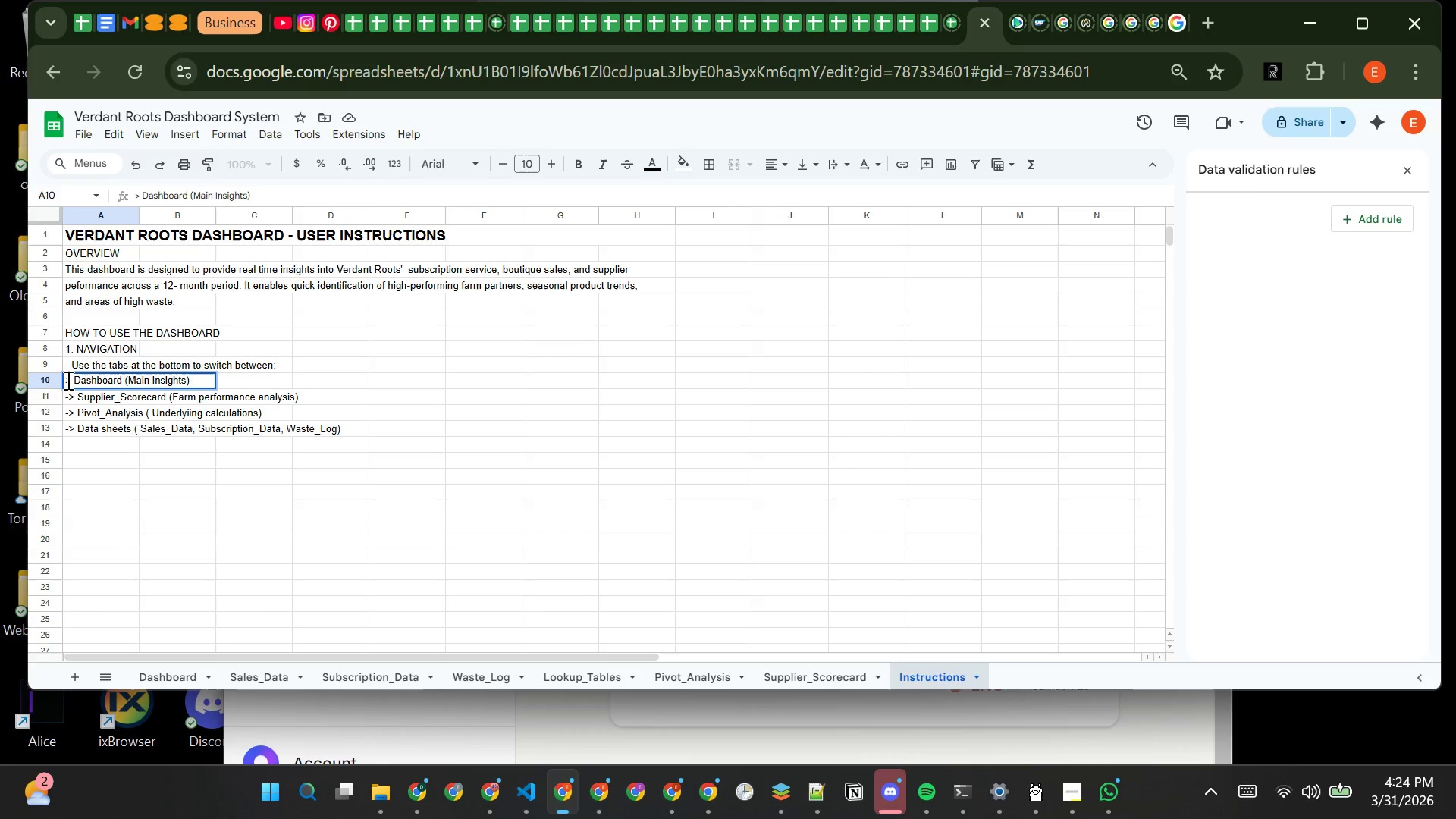 
key(Minus)
 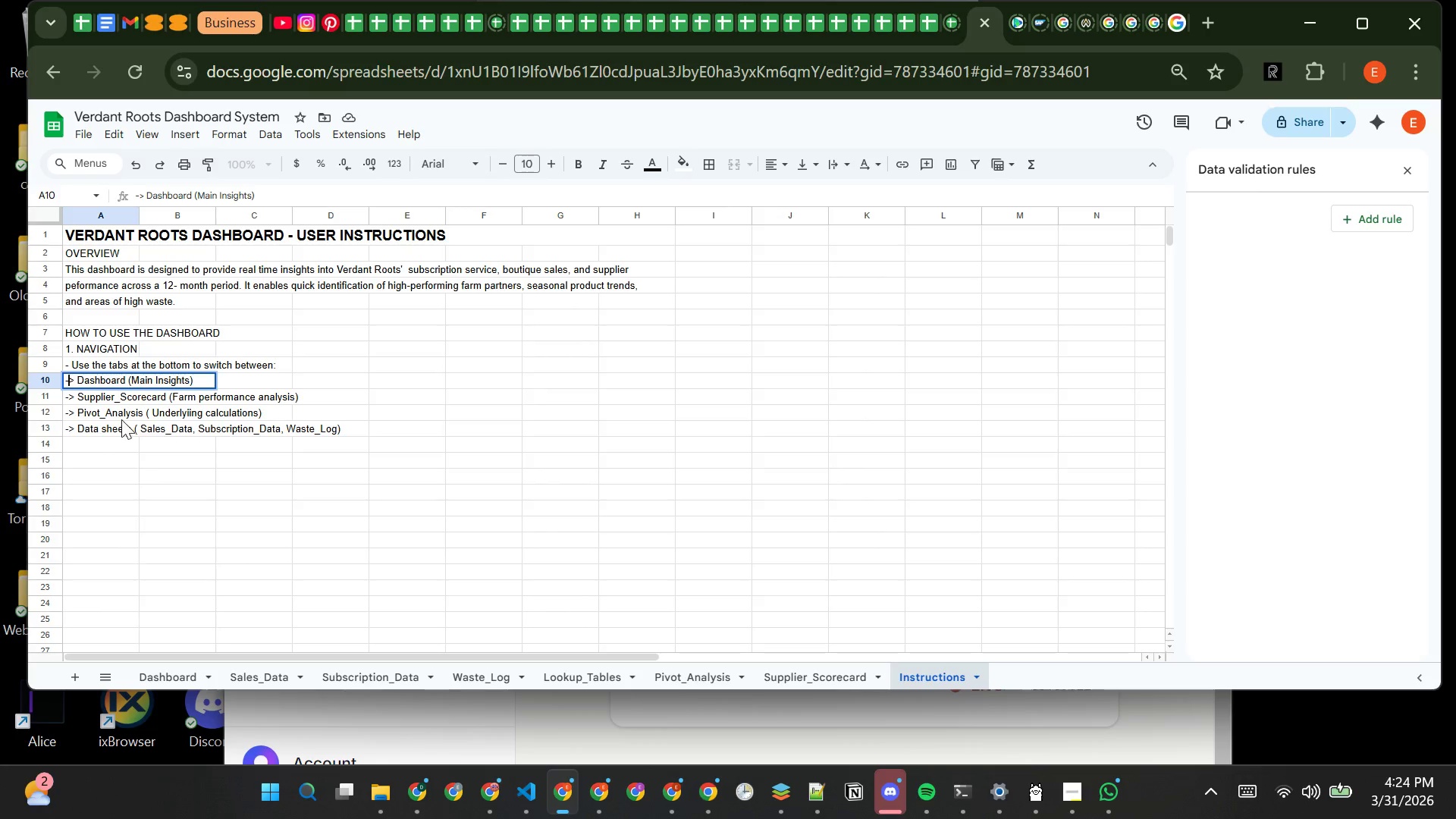 
left_click([236, 511])
 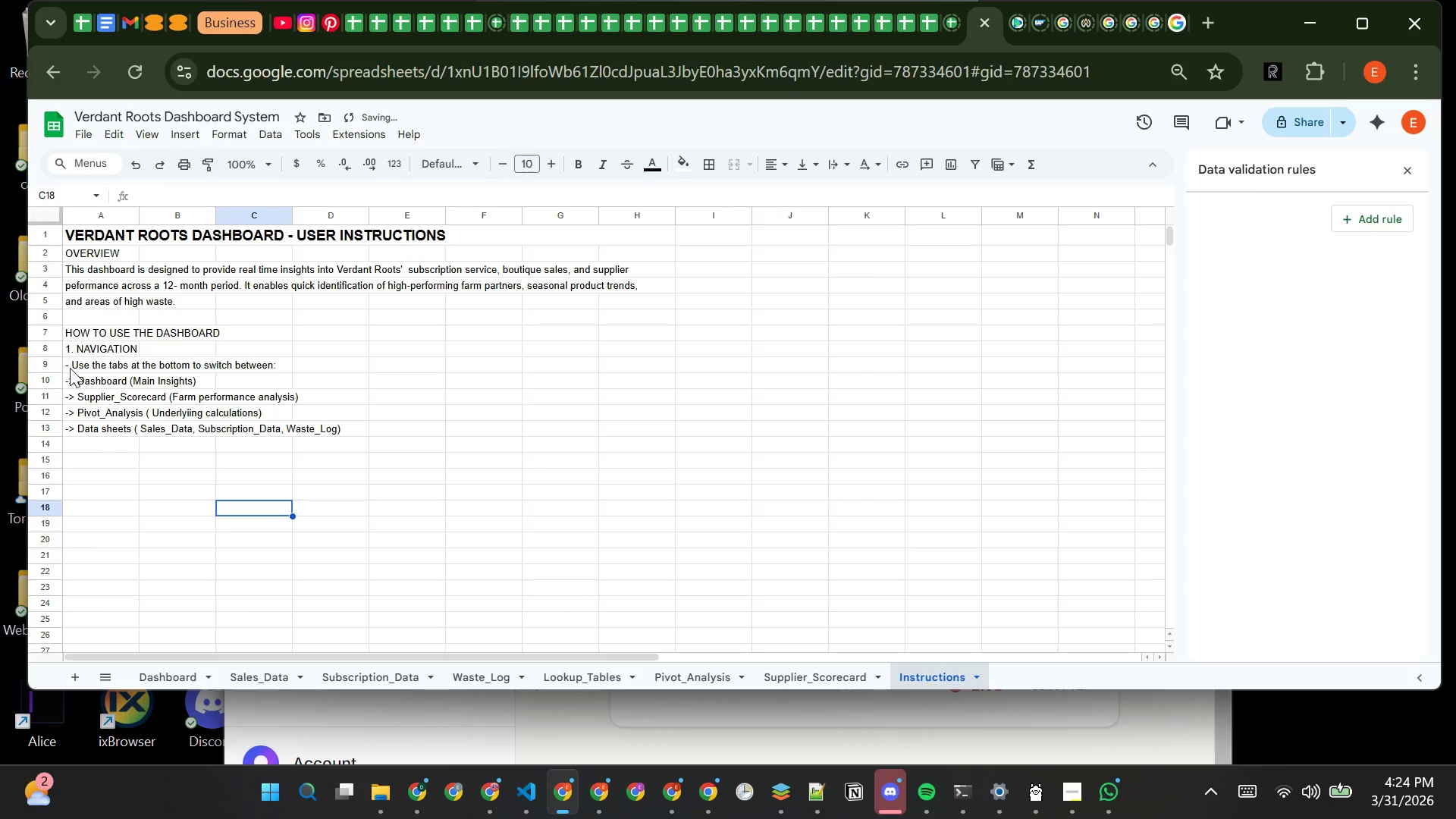 
left_click([76, 369])
 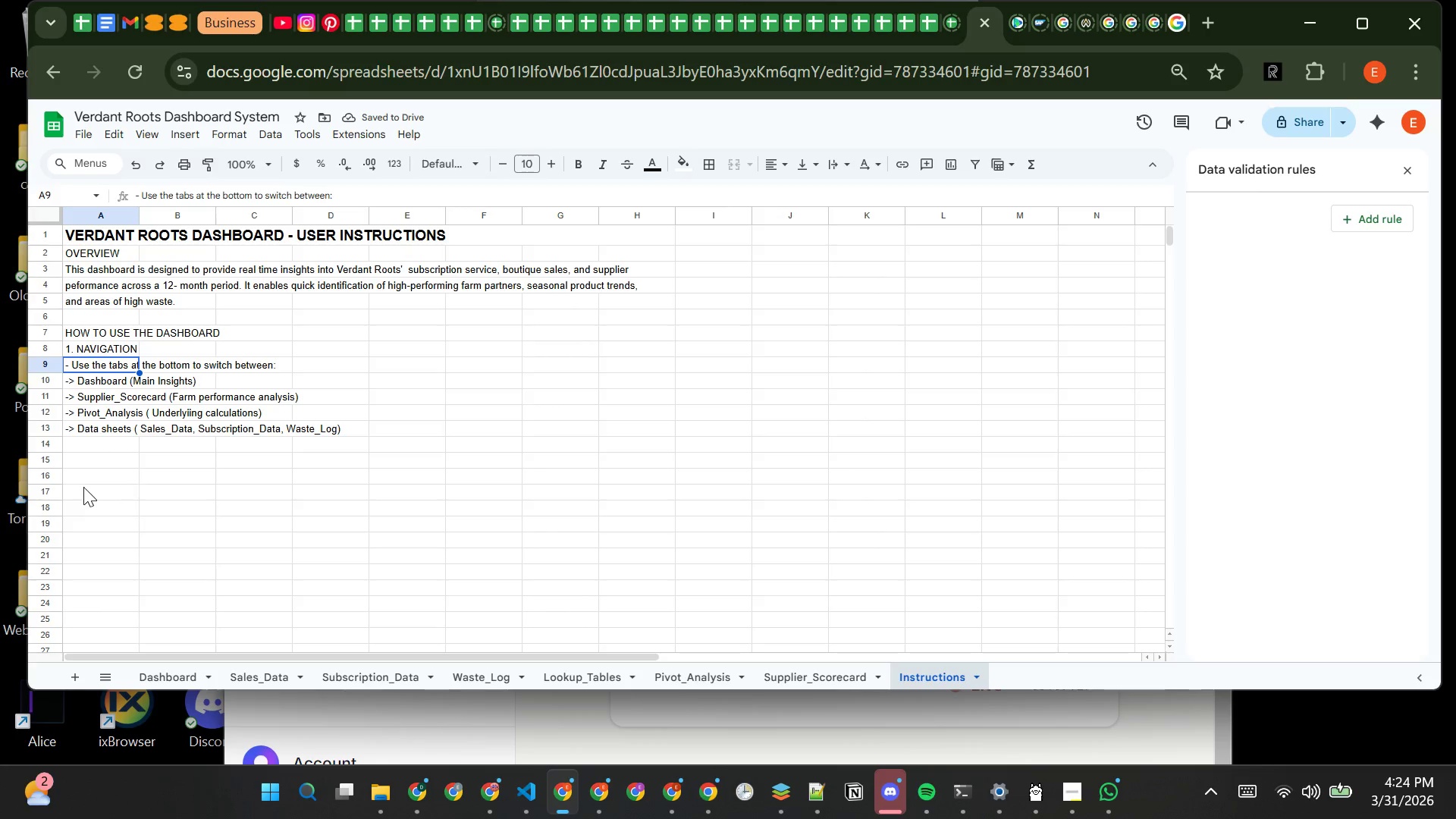 
left_click([86, 451])
 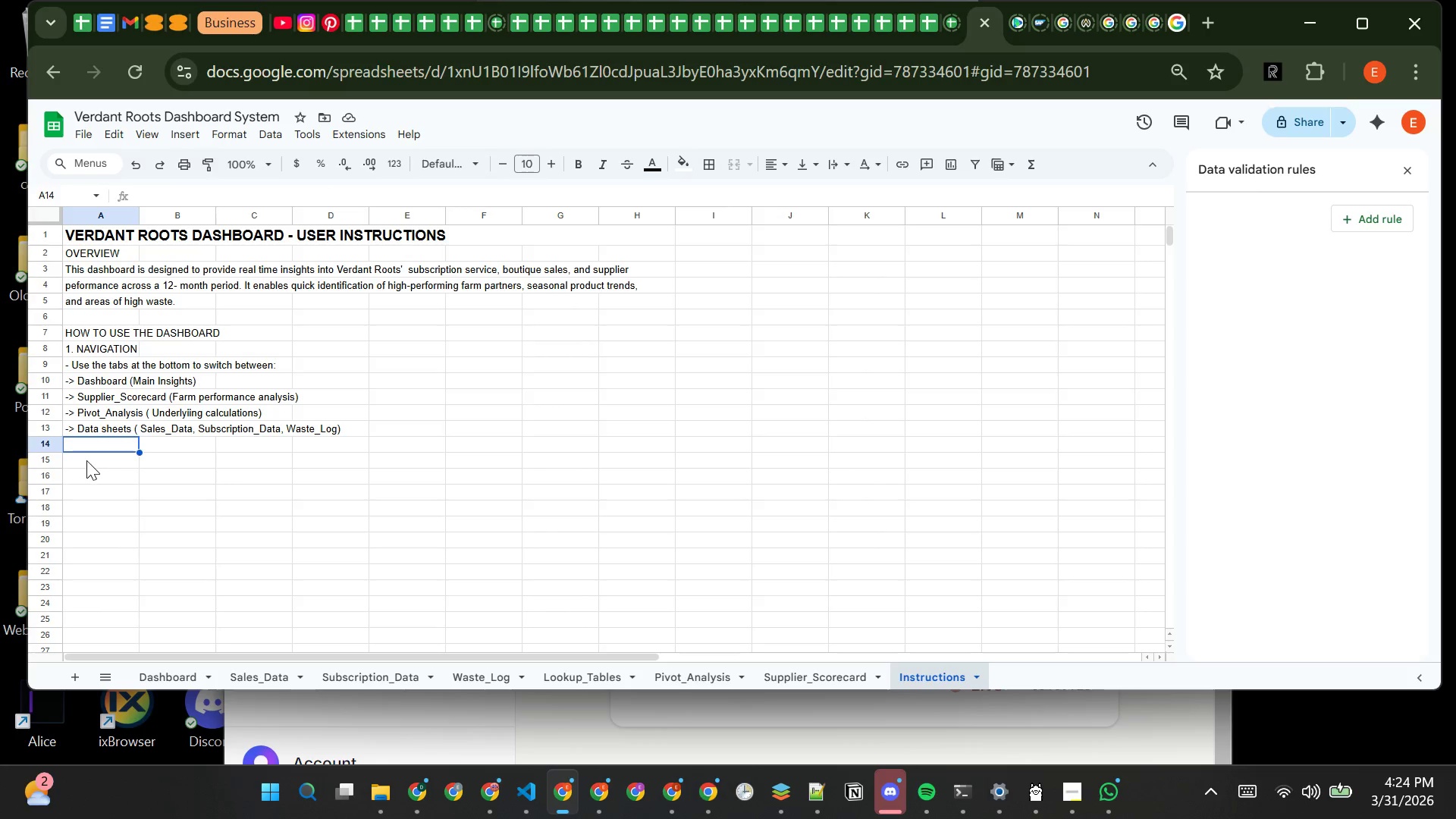 
left_click([86, 460])
 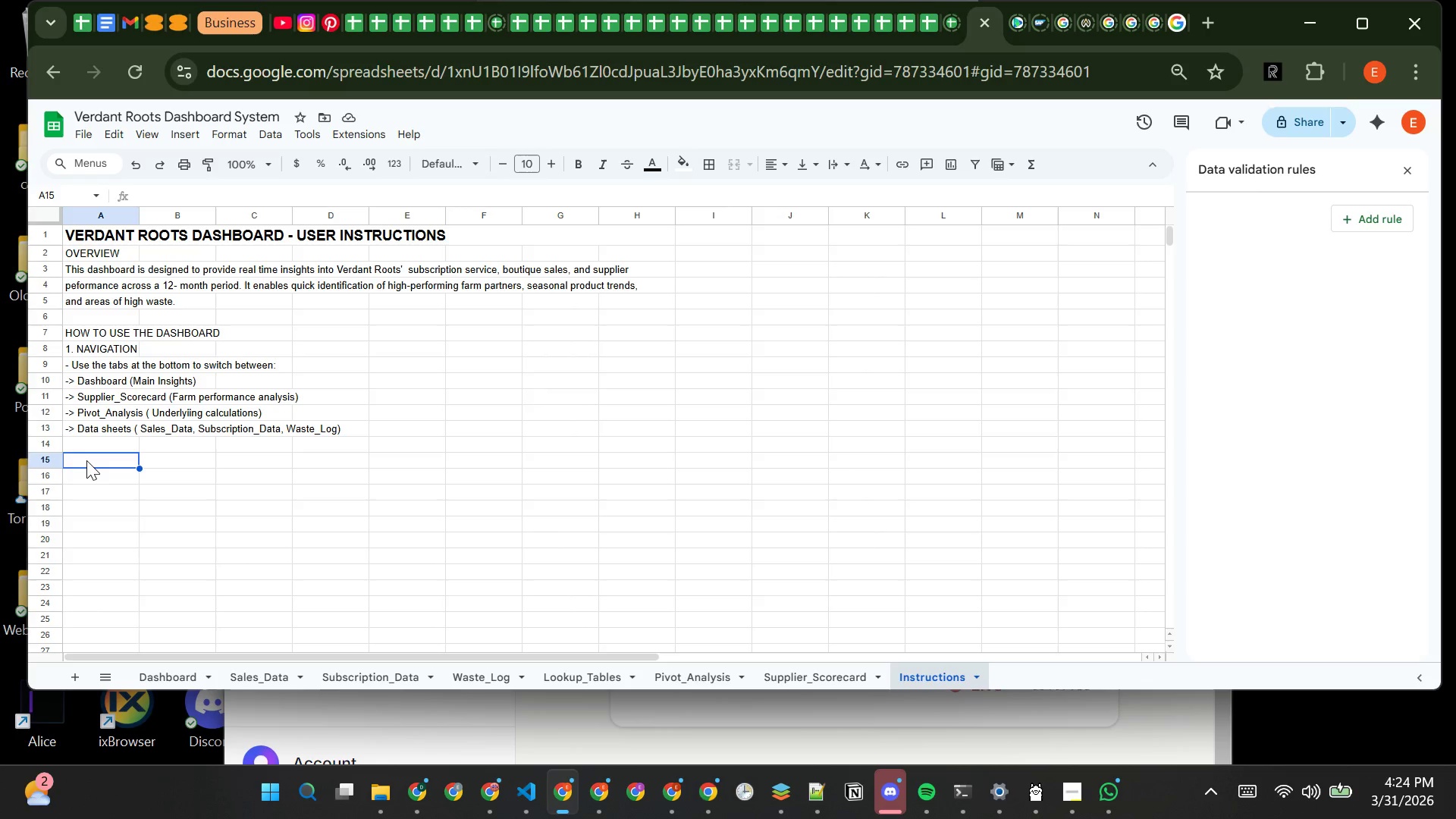 
wait(11.25)
 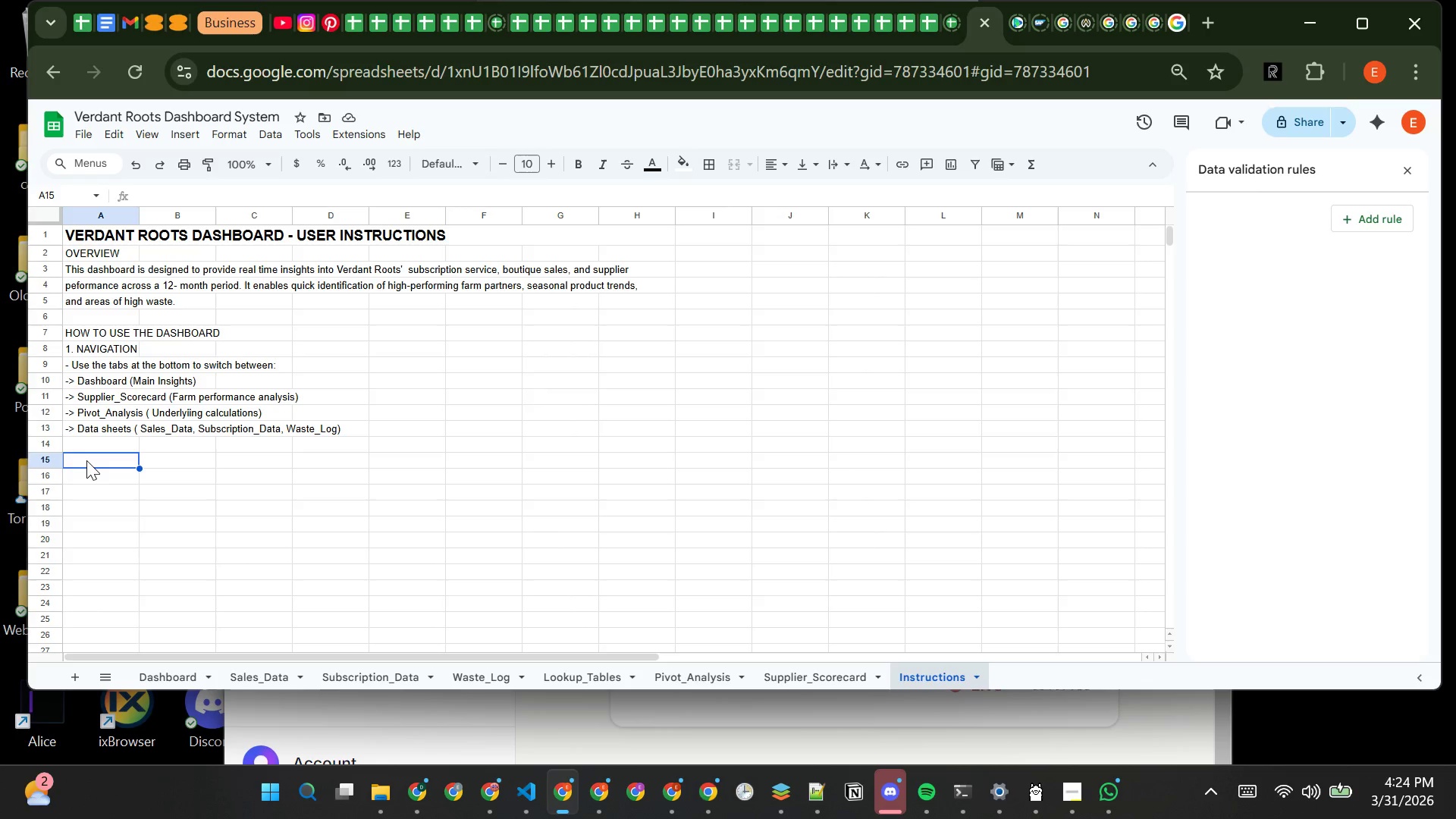 
type(2.USING FILTERS (SLICERS))
 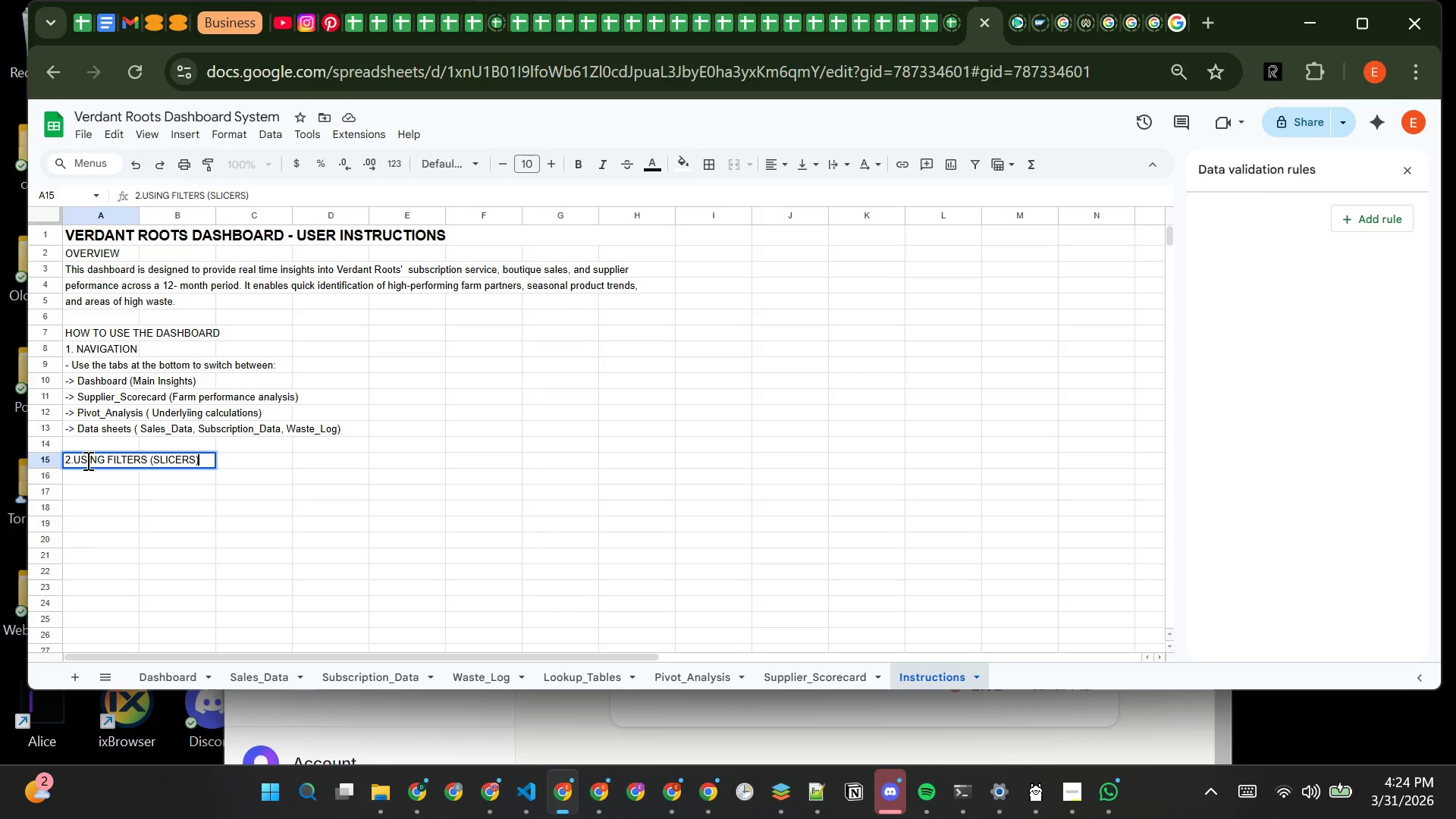 
key(Enter)
 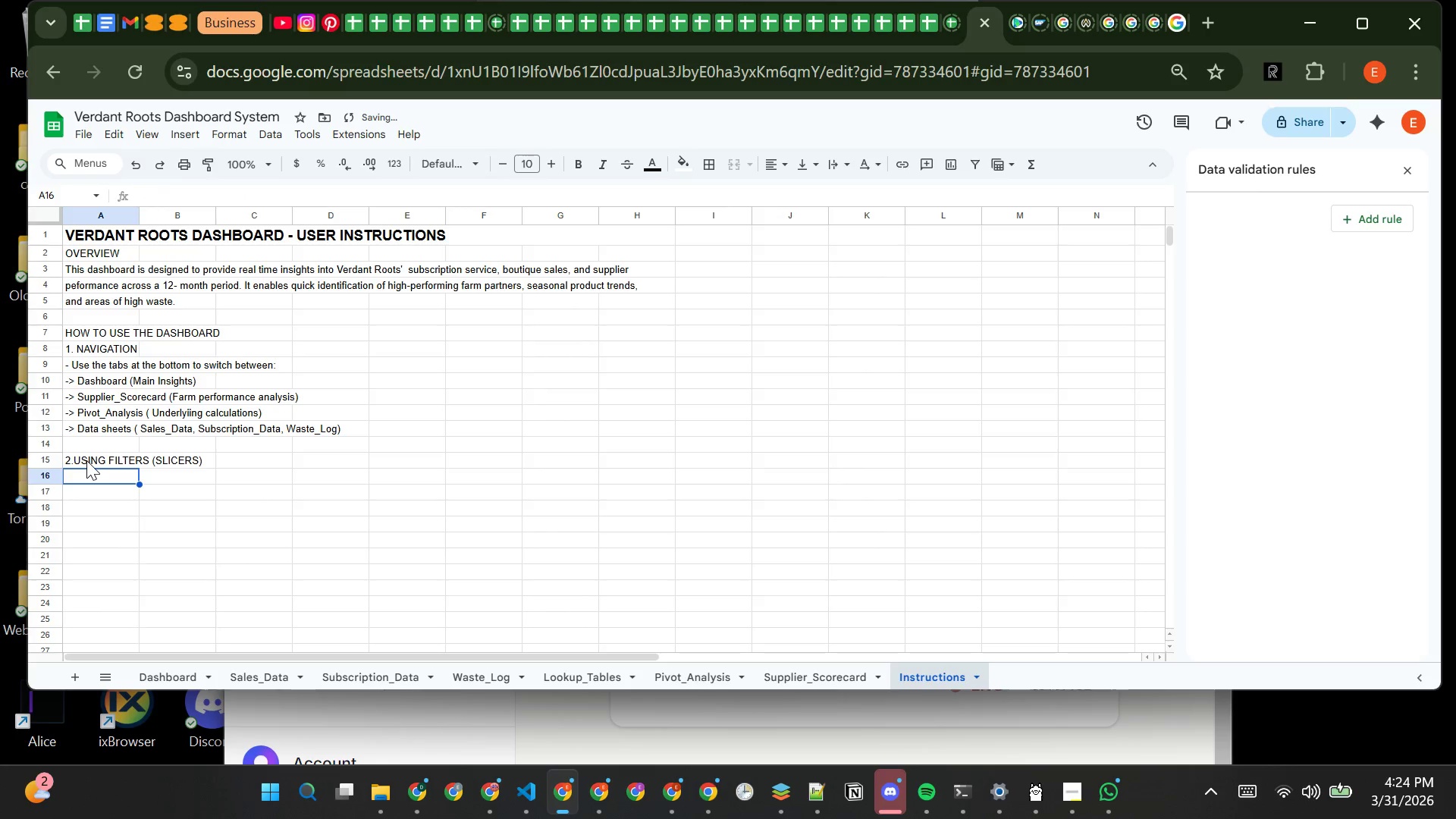 
type(On the Dashboard, use the filters on the right )
key(Backspace)
type(-hand side of )
key(Backspace)
key(Backspace)
key(Backspace)
type( to refine data:)
 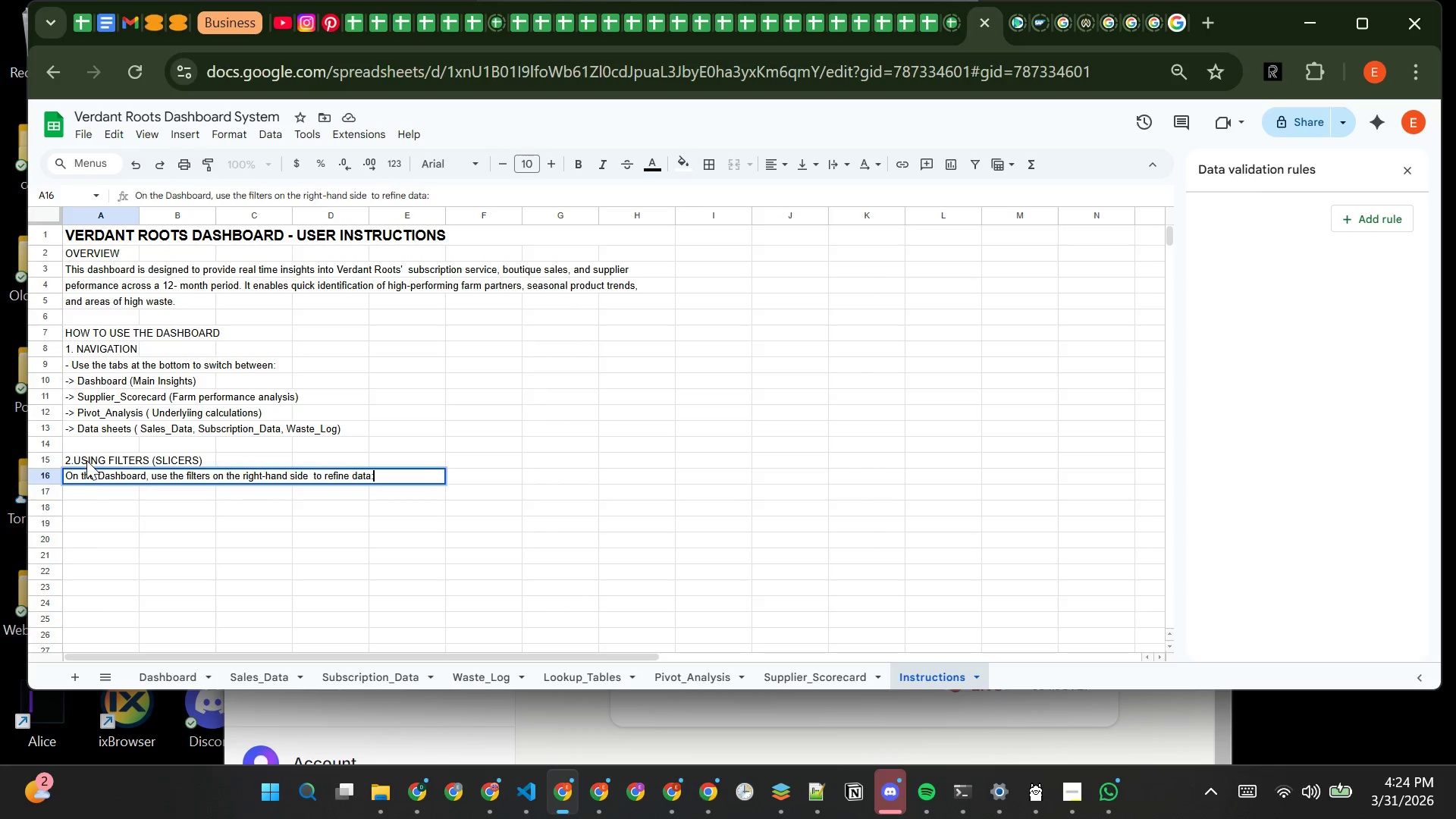 
 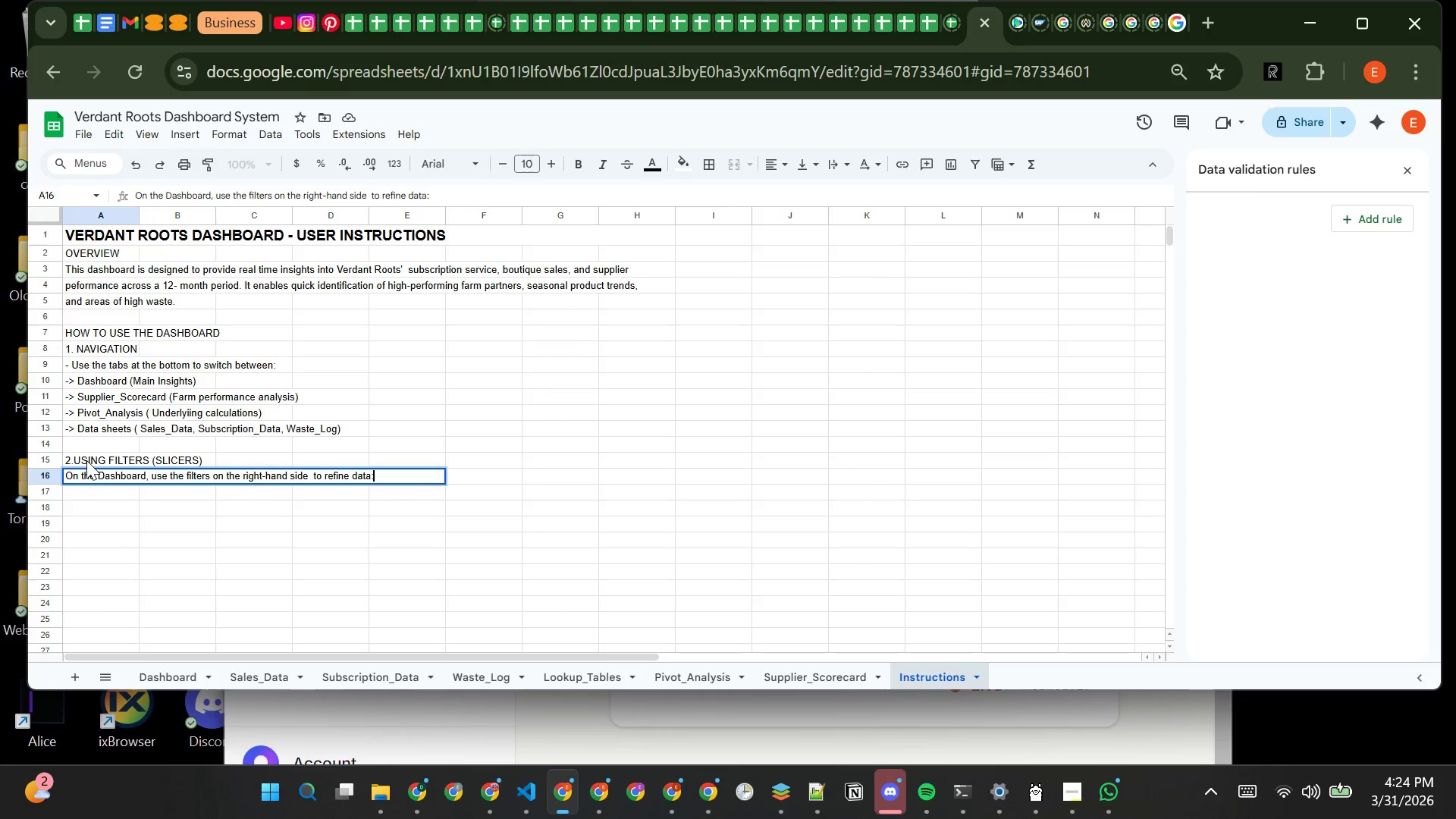 
key(Enter)
 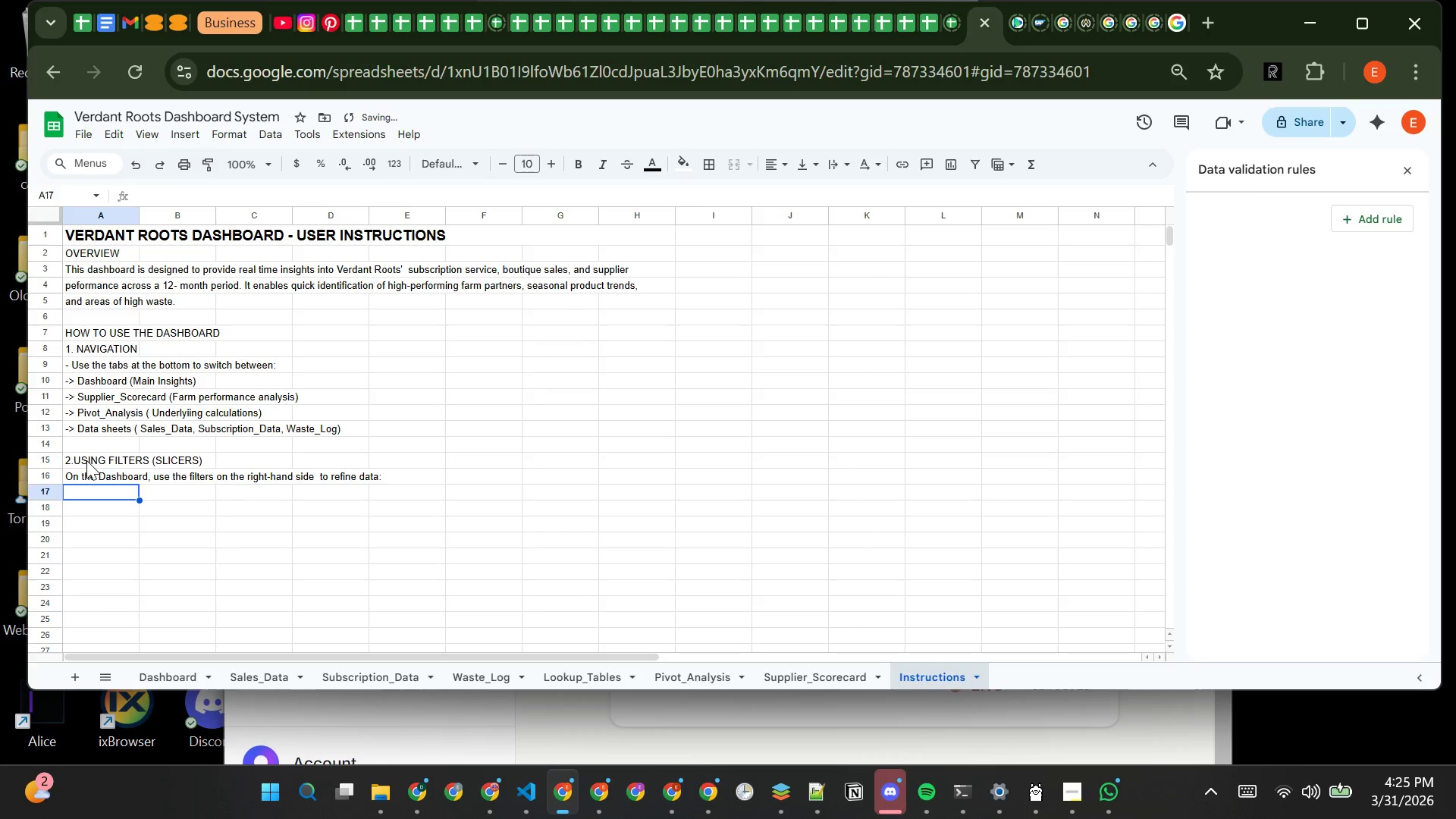 
type(-> f)
key(Backspace)
type(Farm Partner -> View performance of a specific sup)
 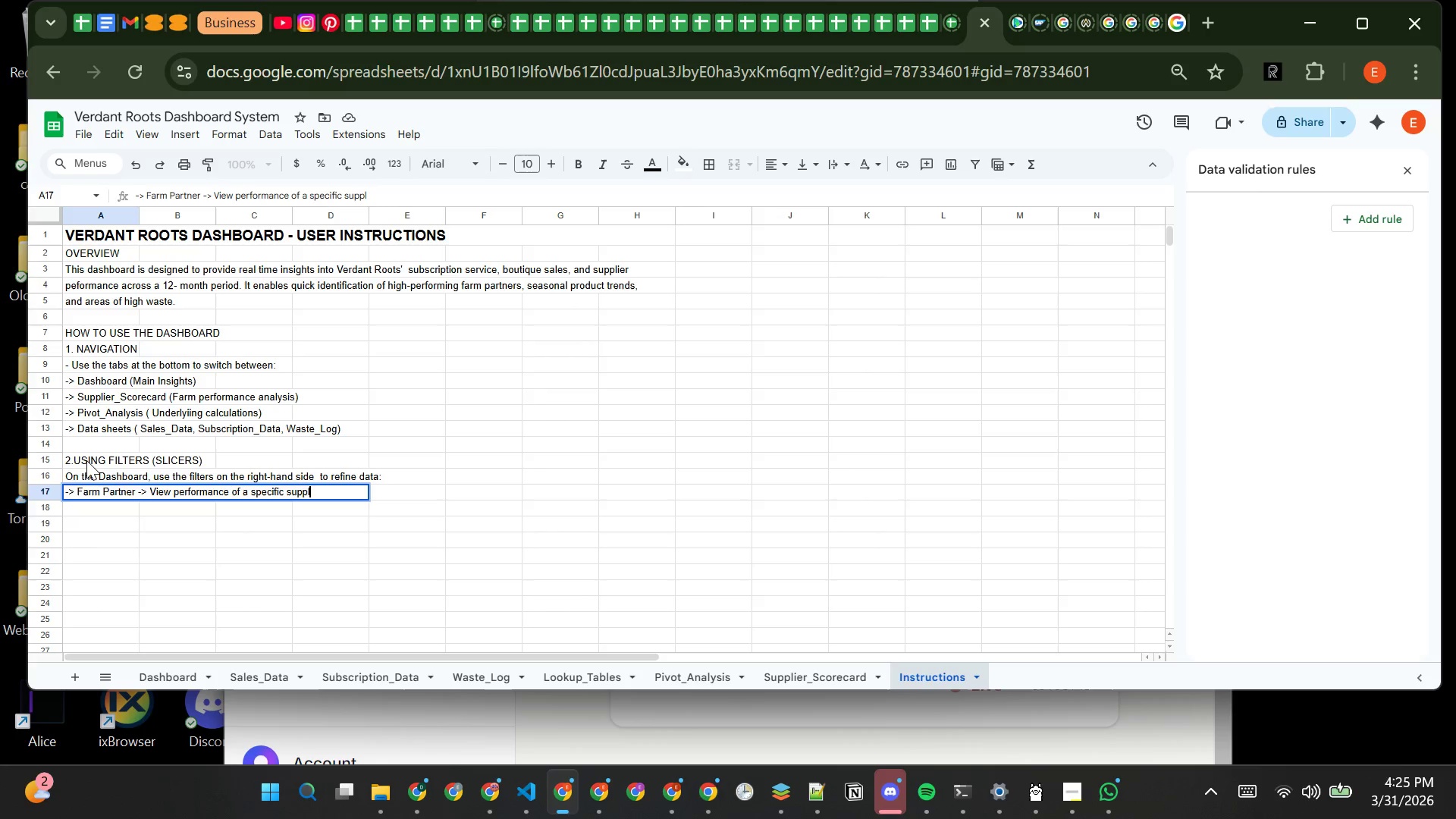 
wait(11.86)
 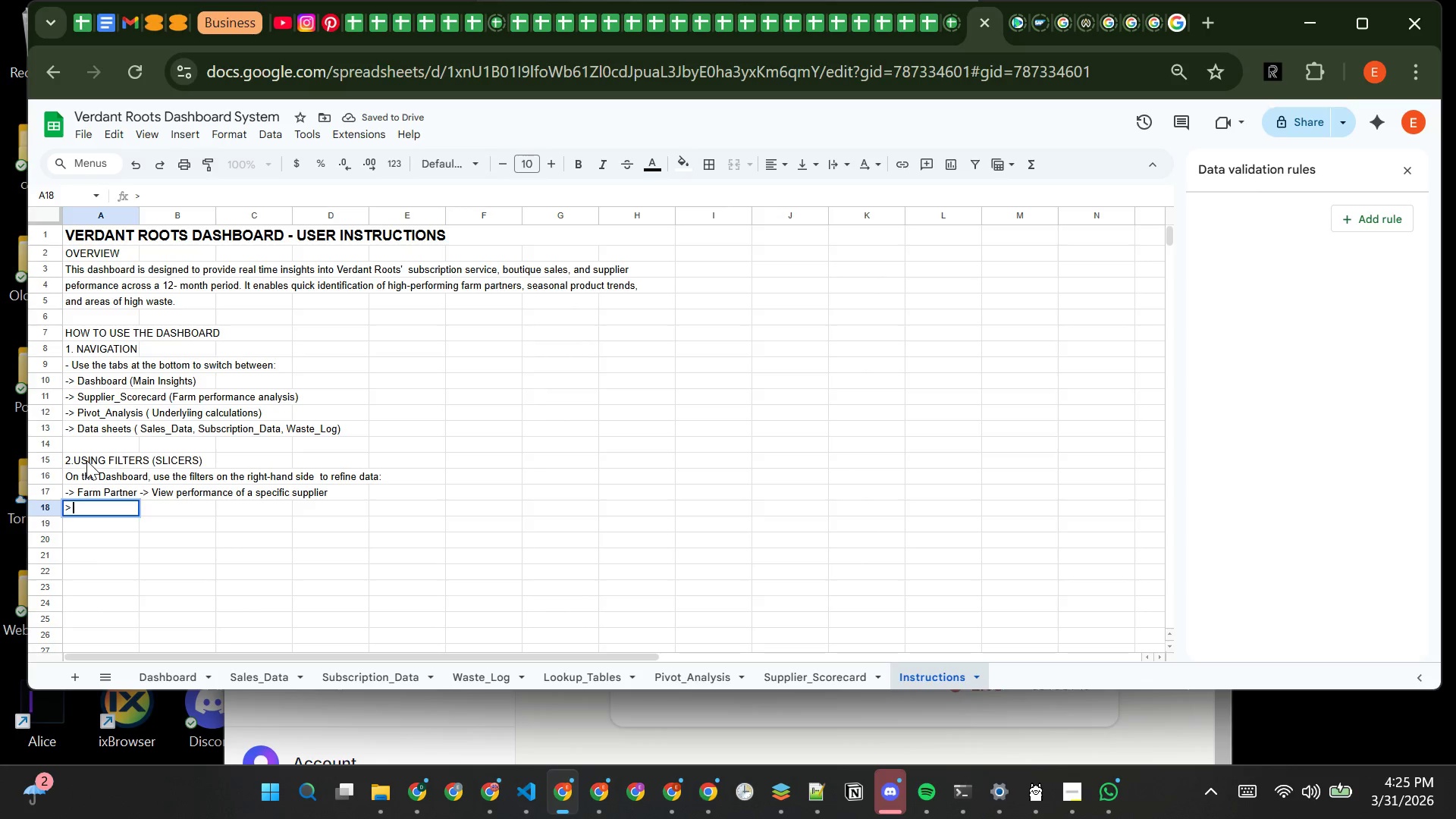 
type(Category - )
key(Backspace)
type(> Focus on product segments)
 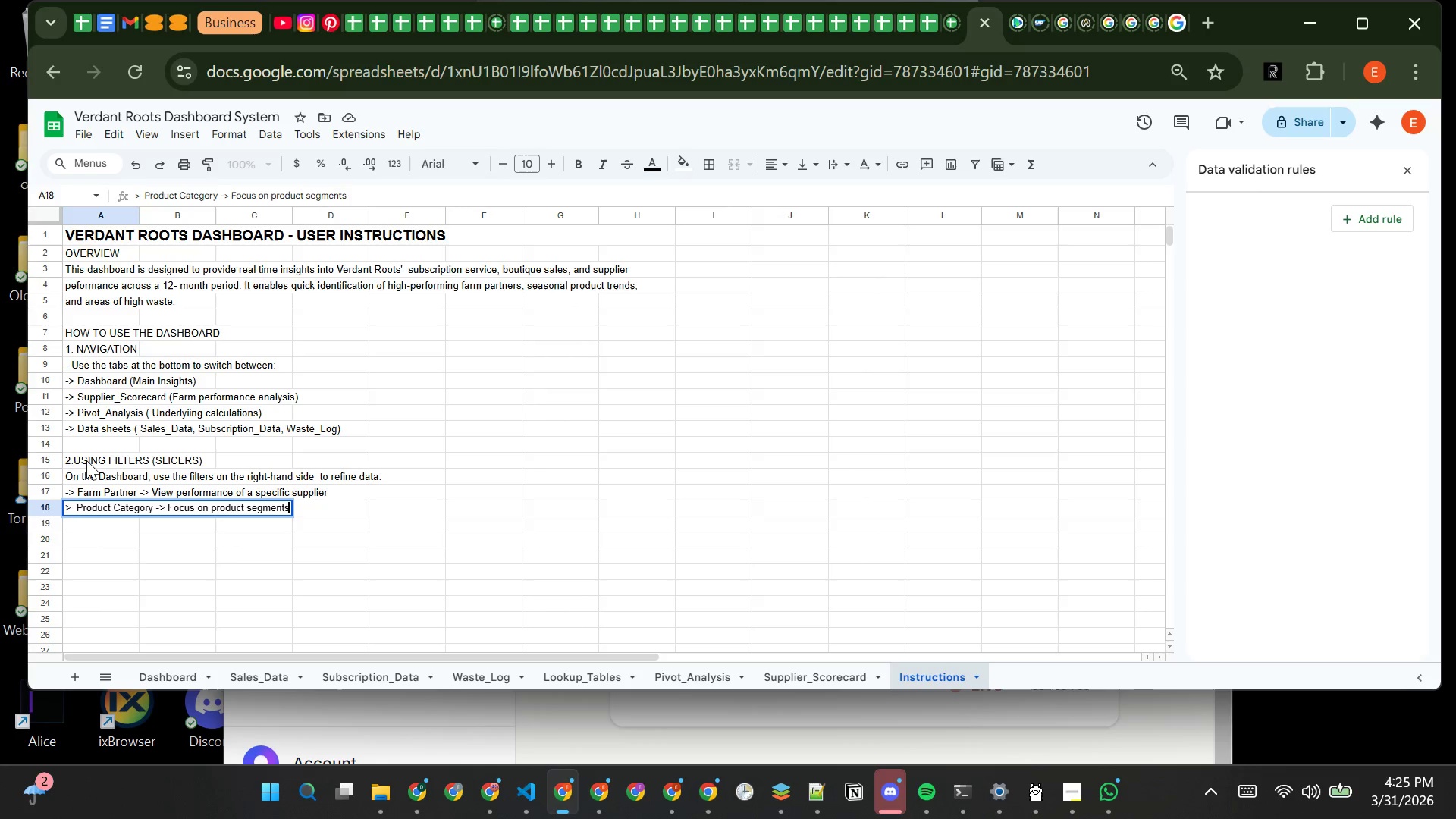 
wait(6.08)
 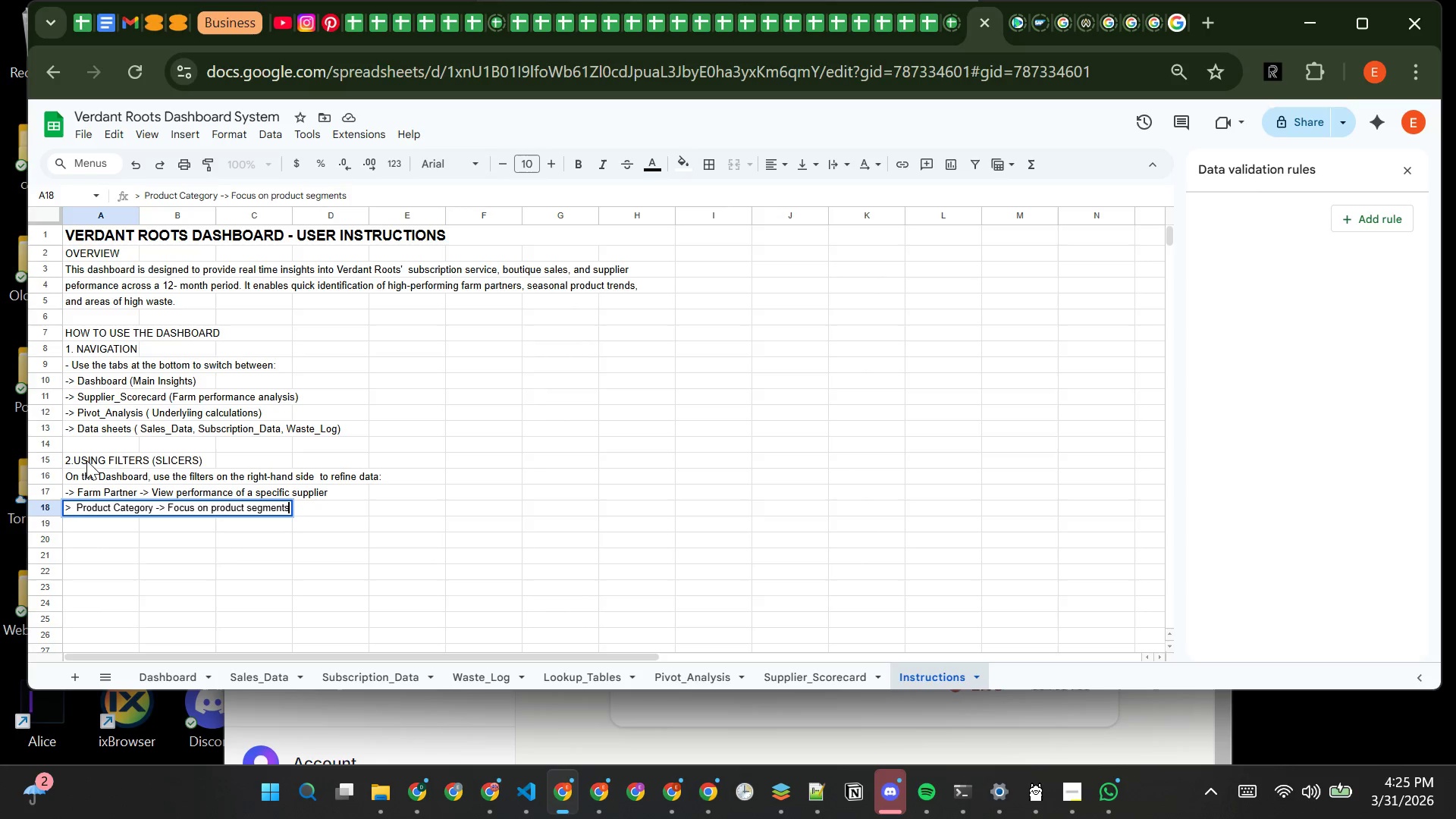 
left_click([79, 524])
 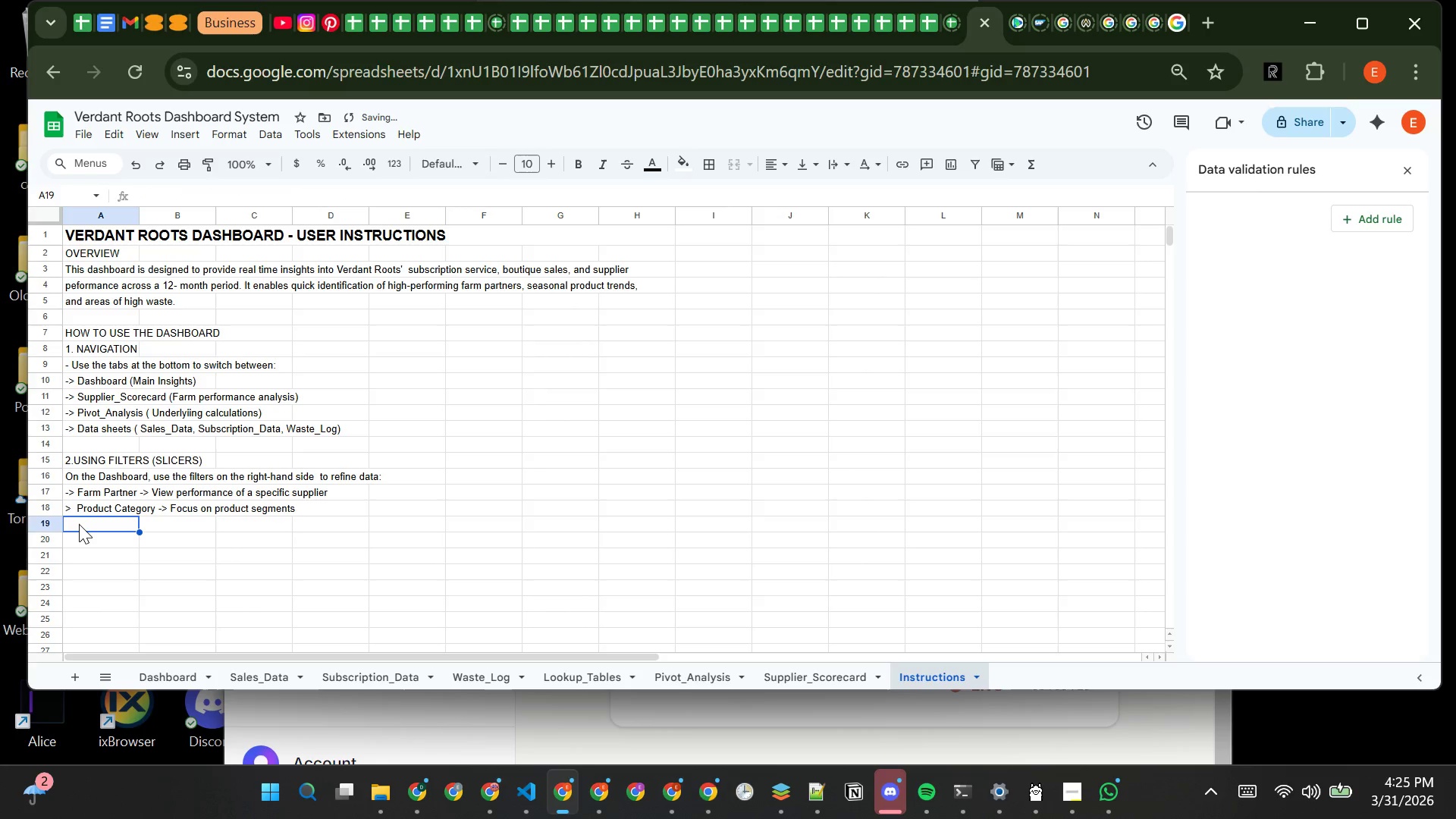 
type(> Sales Channel -> Compare Online vs In-Store)
 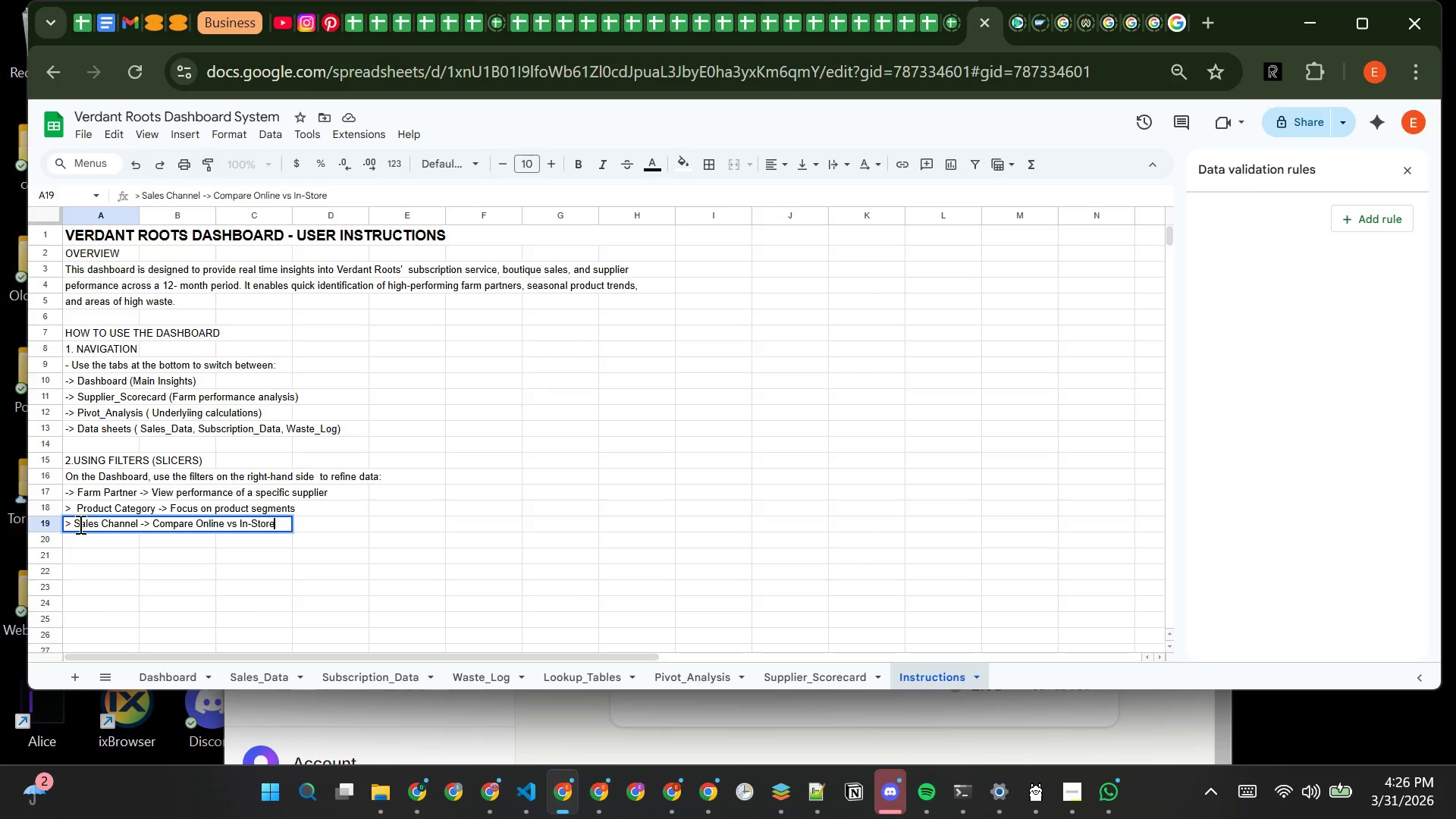 
key(Enter)
 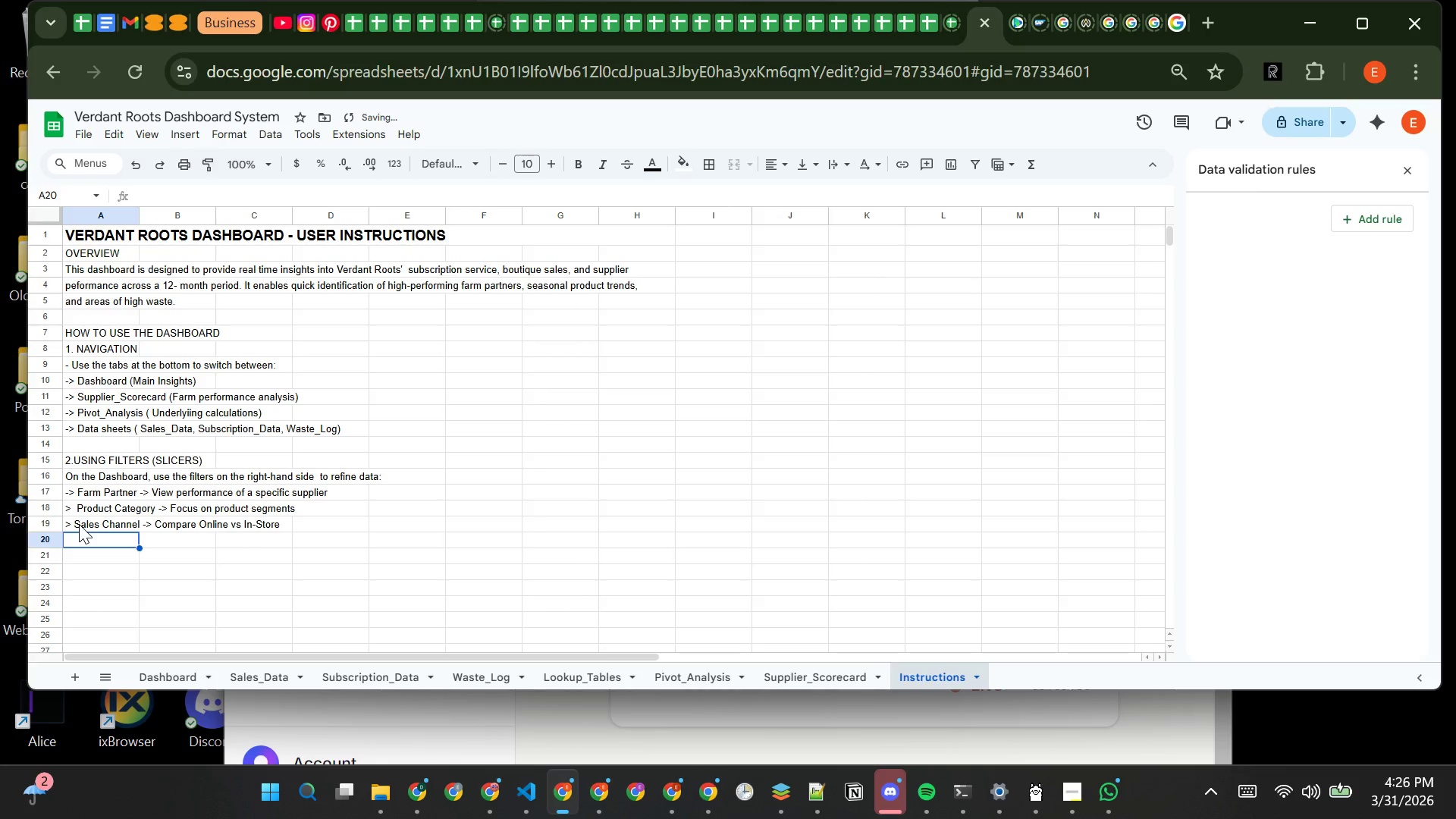 
key(Enter)
 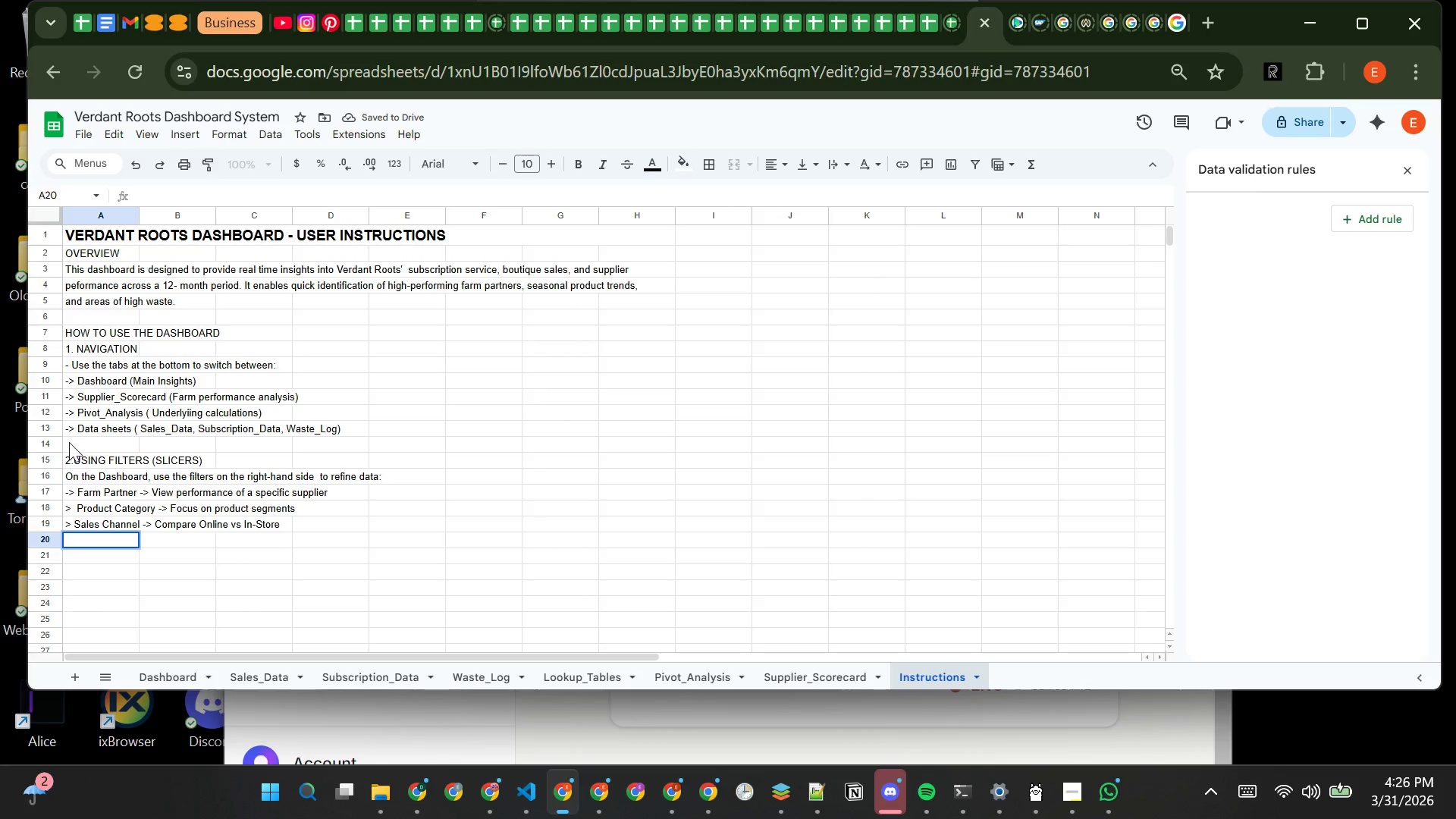 
left_click([72, 456])
 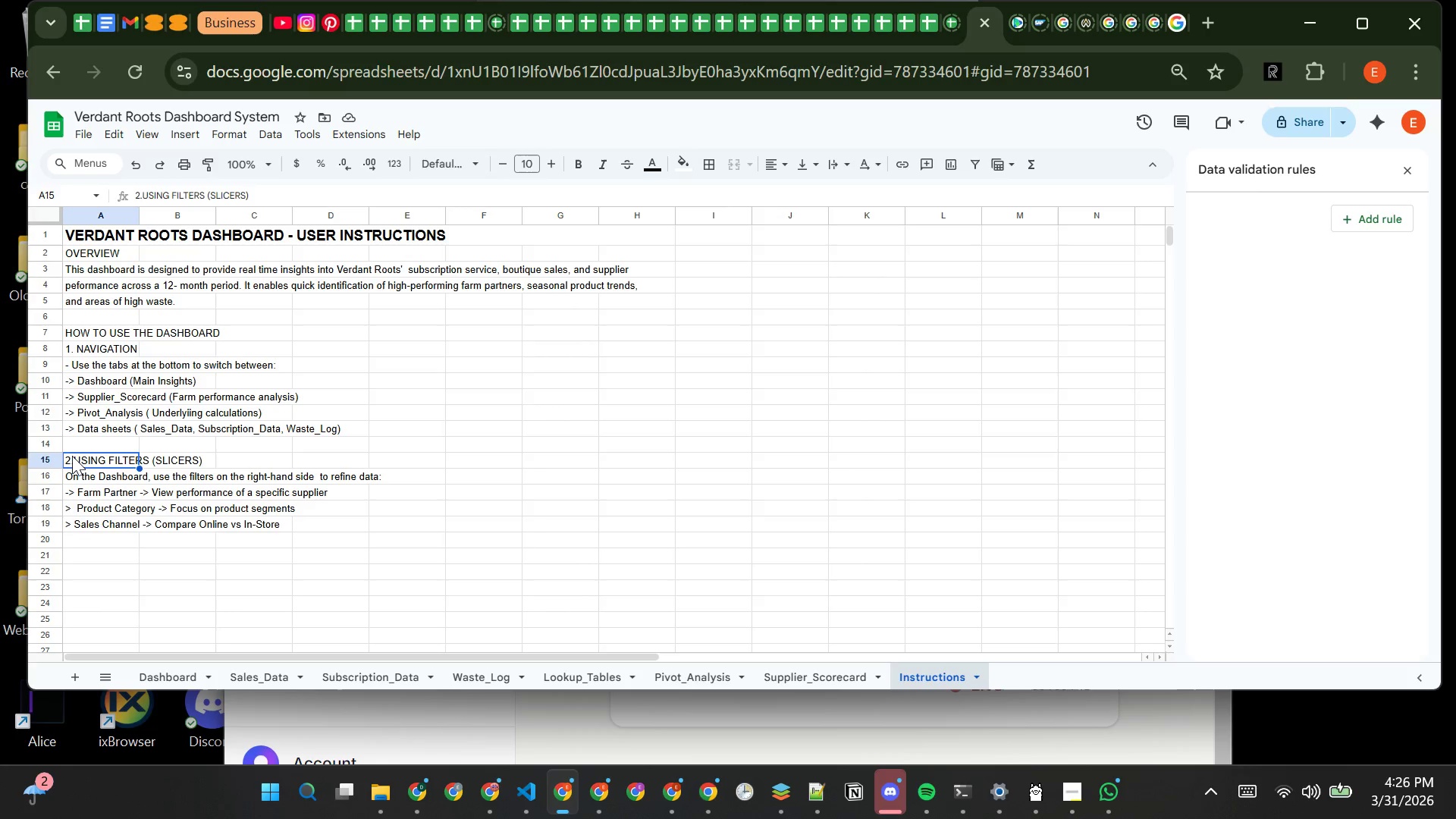 
double_click([72, 456])
 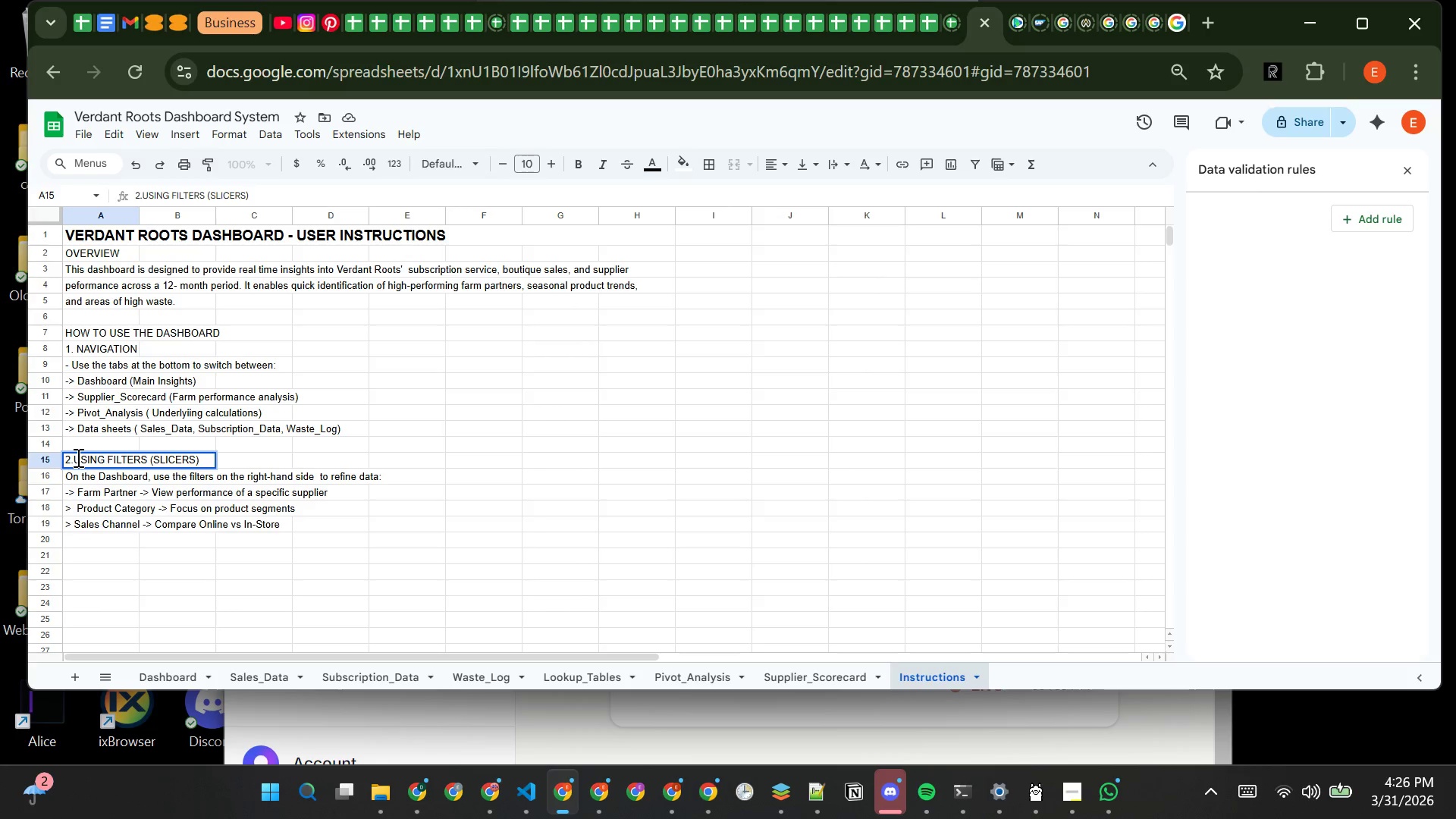 
left_click([77, 457])
 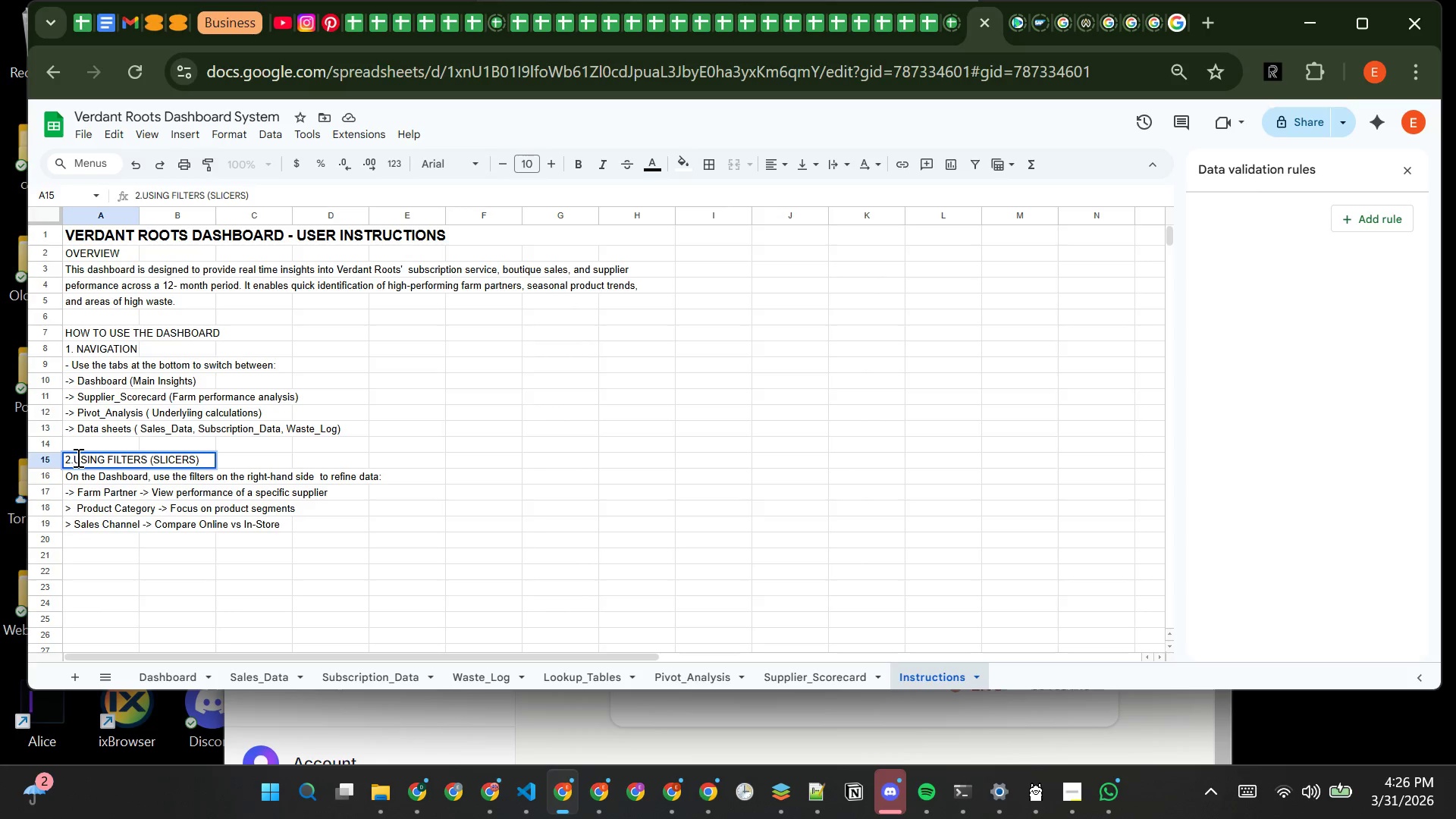 
key(Space)
 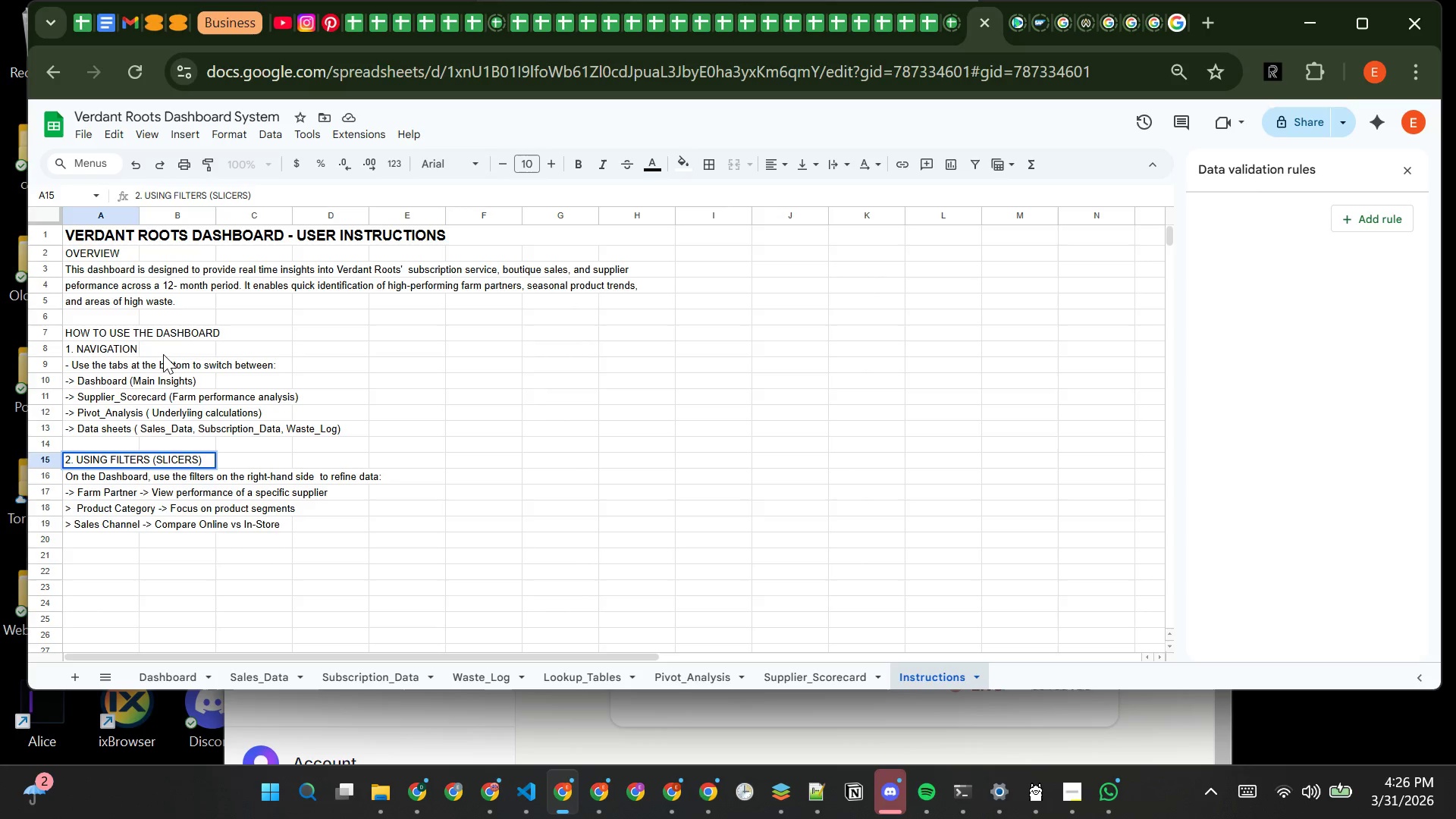 
wait(6.97)
 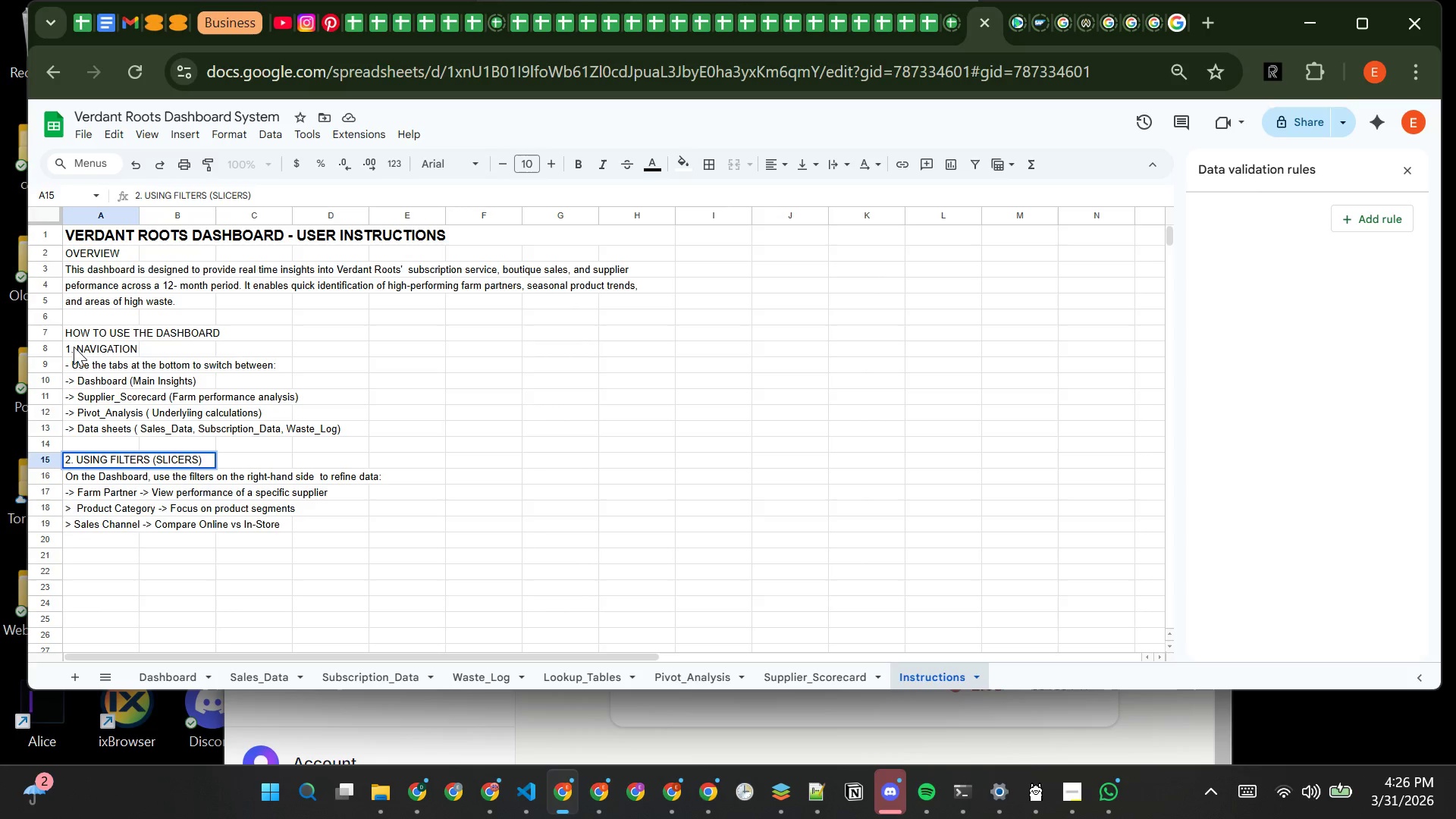 
double_click([163, 354])
 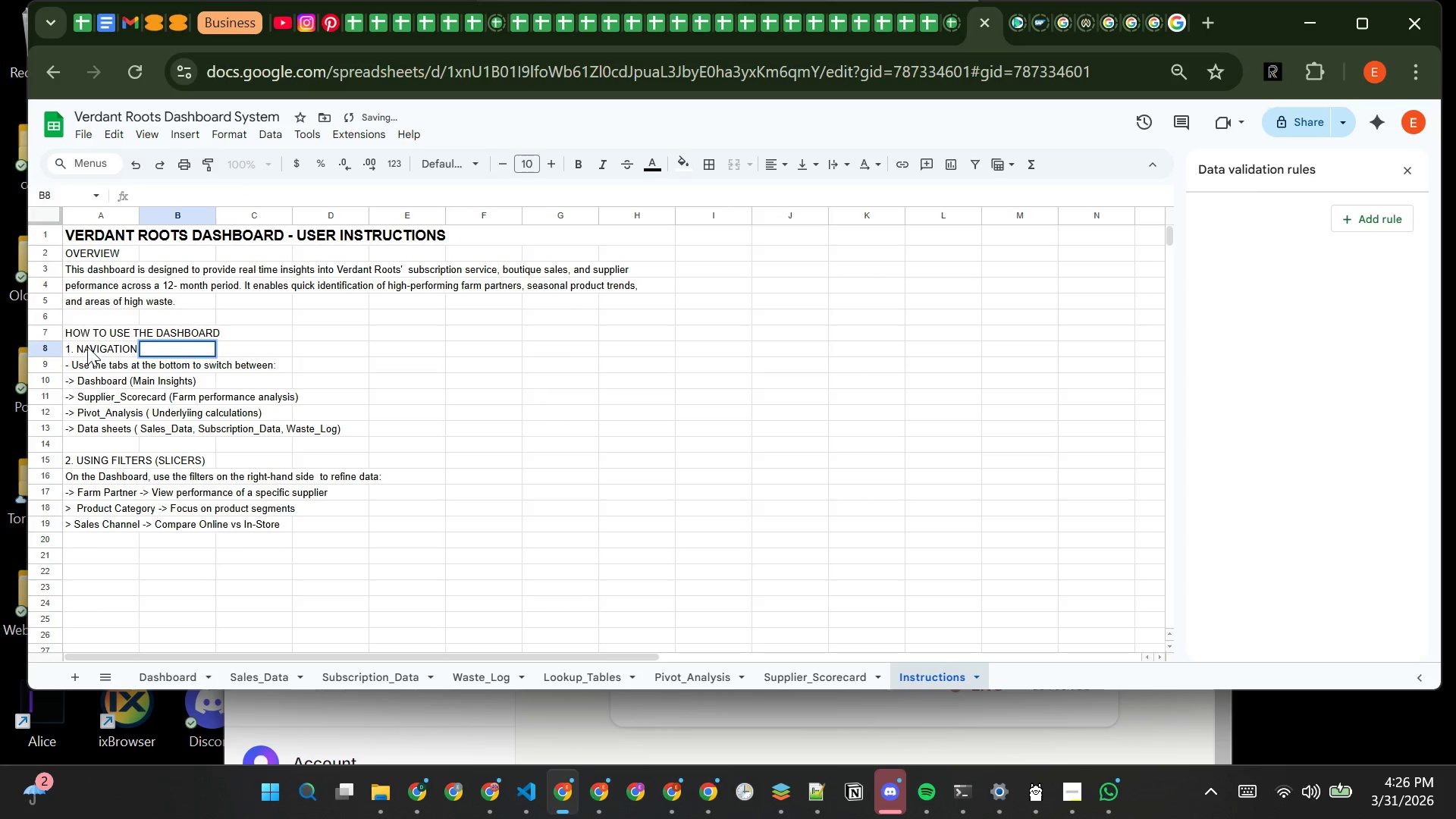 
left_click([87, 347])
 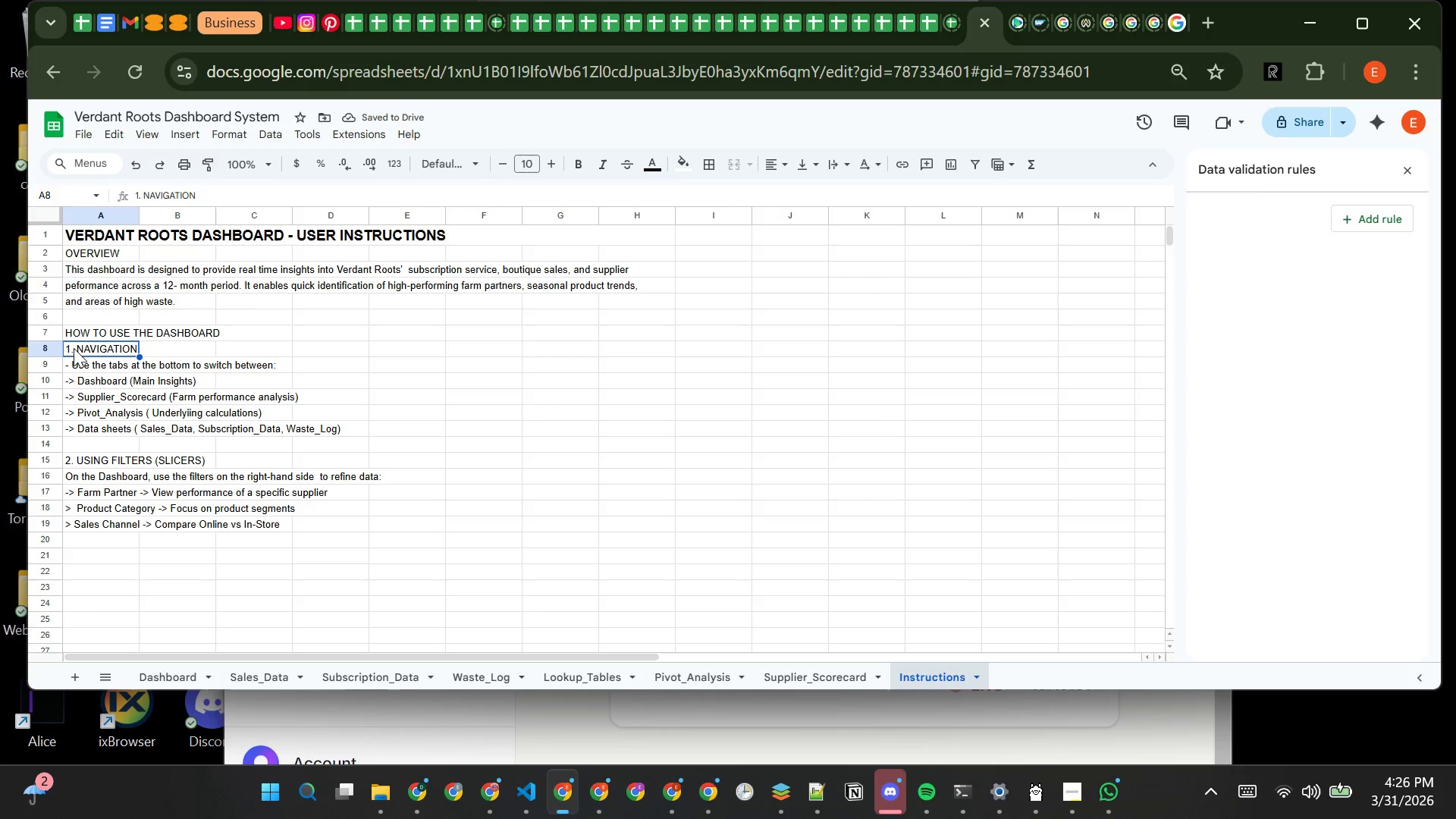 
double_click([74, 348])
 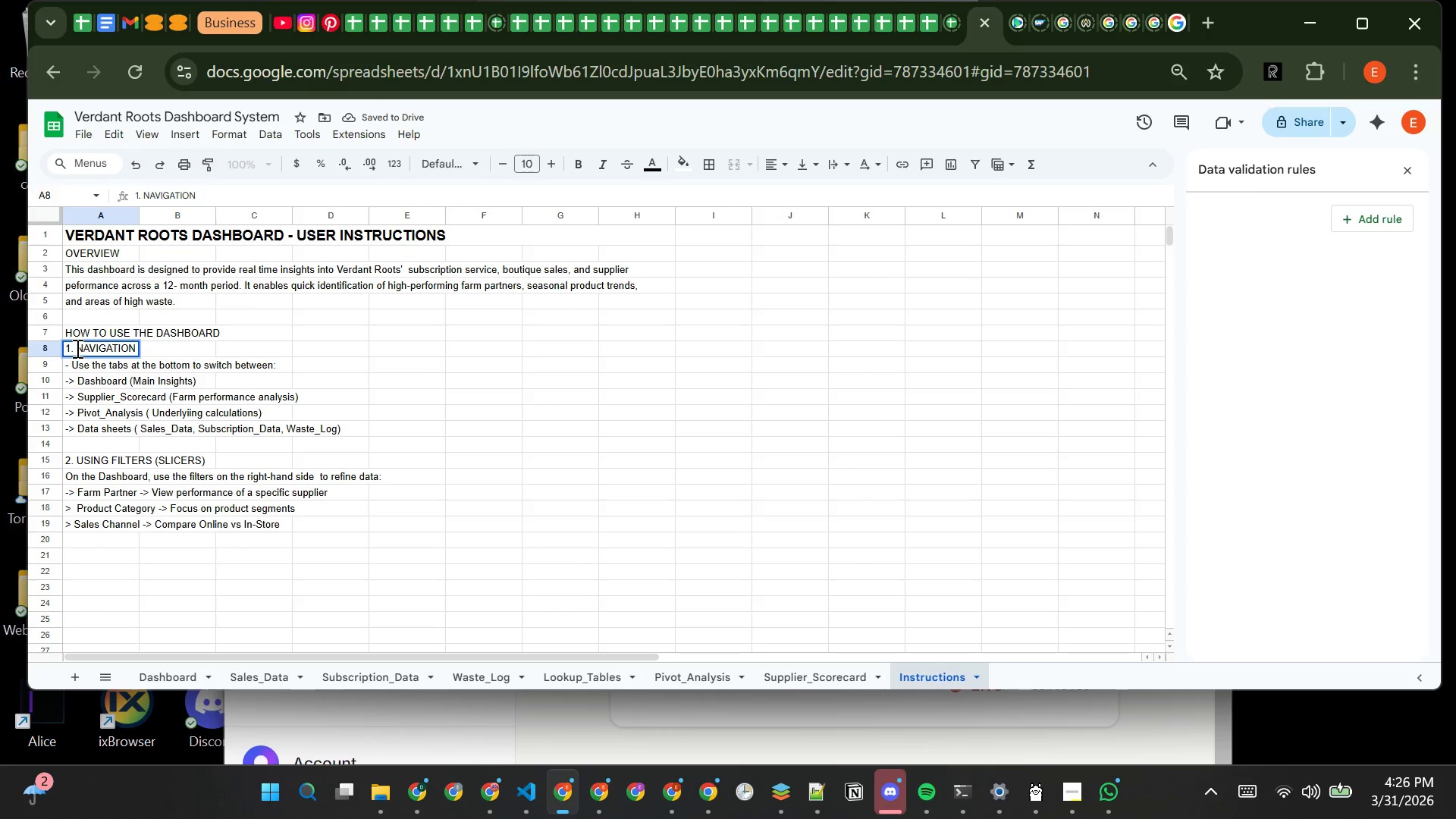 
left_click([76, 348])
 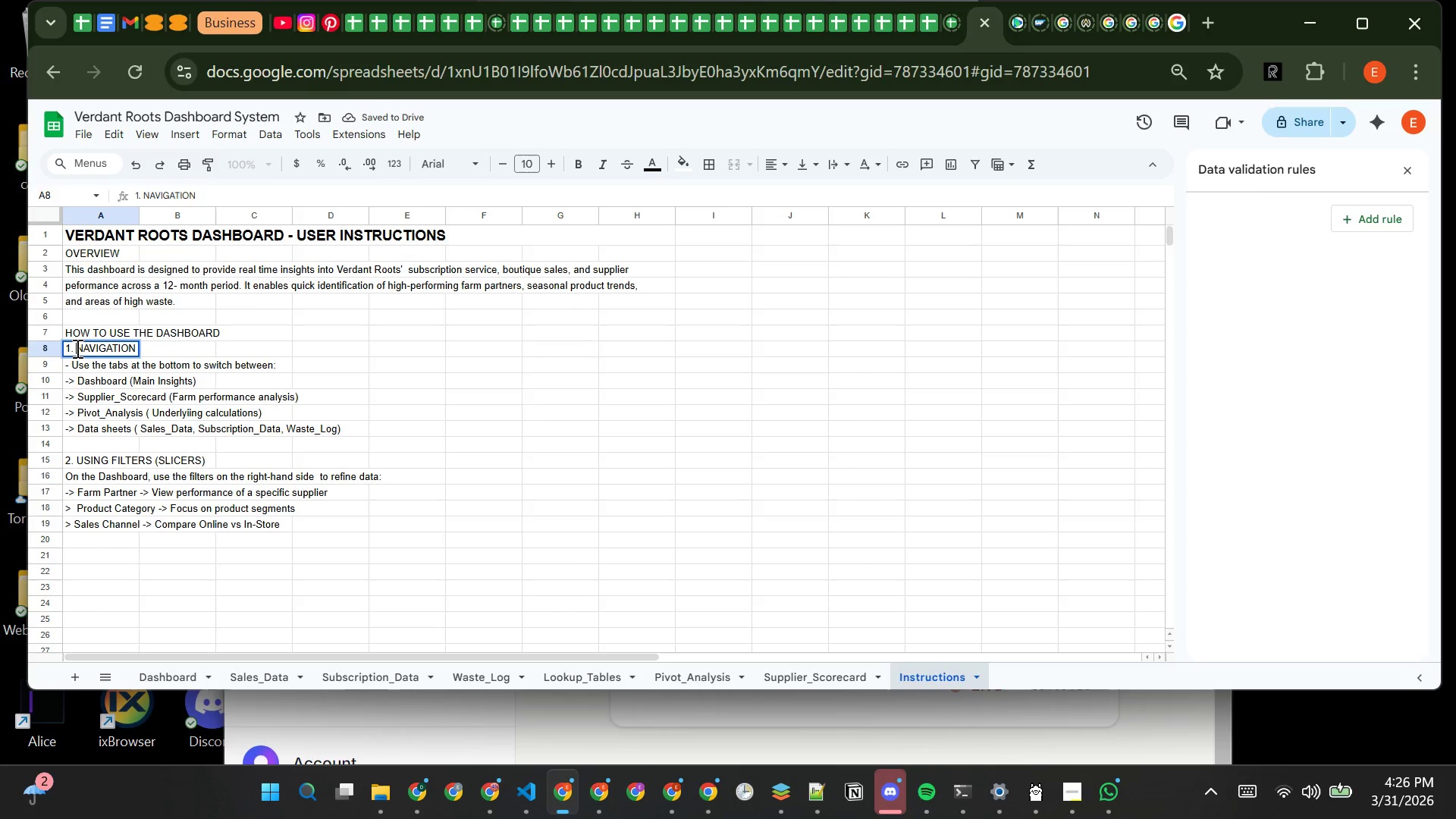 
key(Space)
 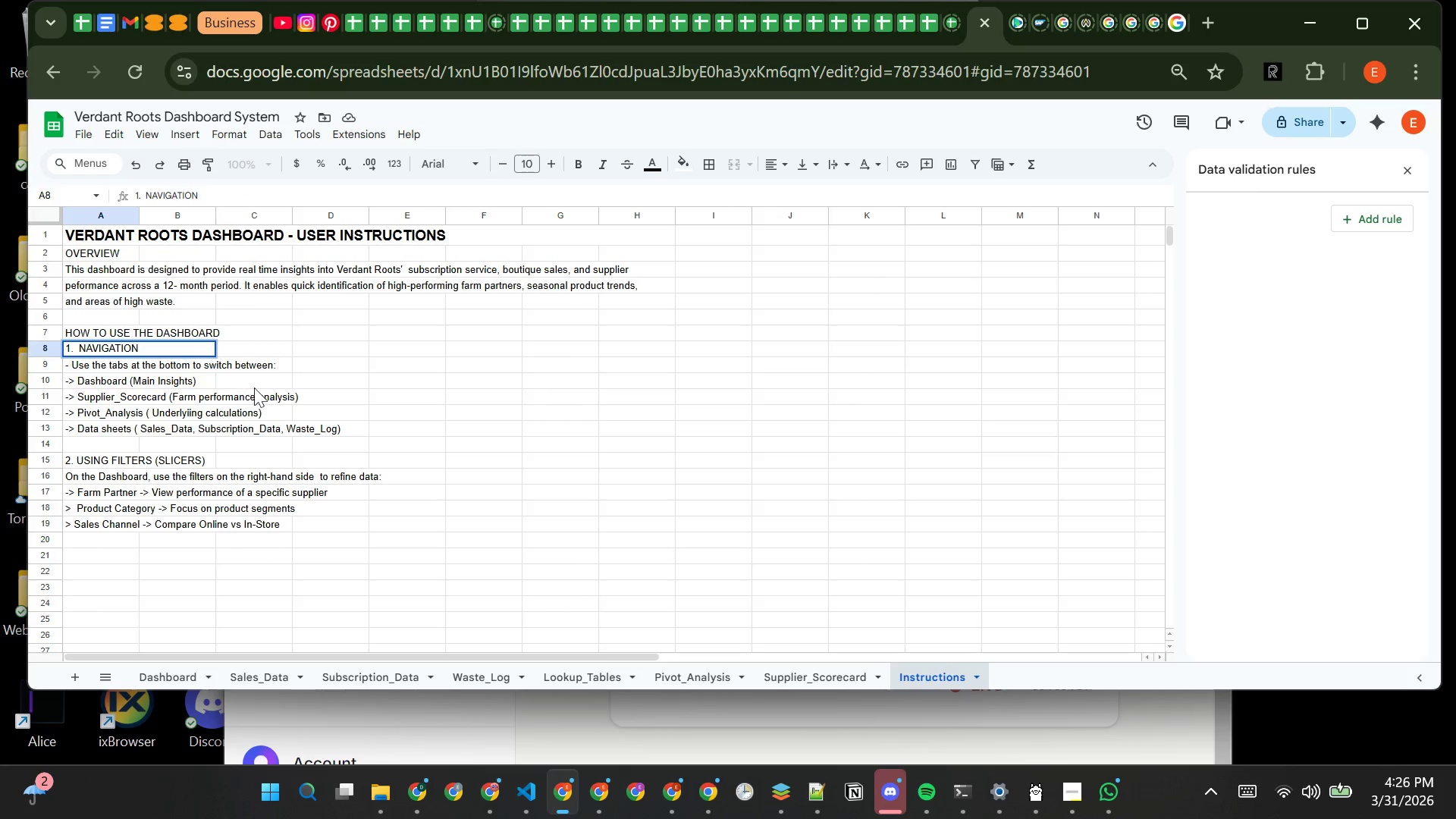 
left_click([266, 388])
 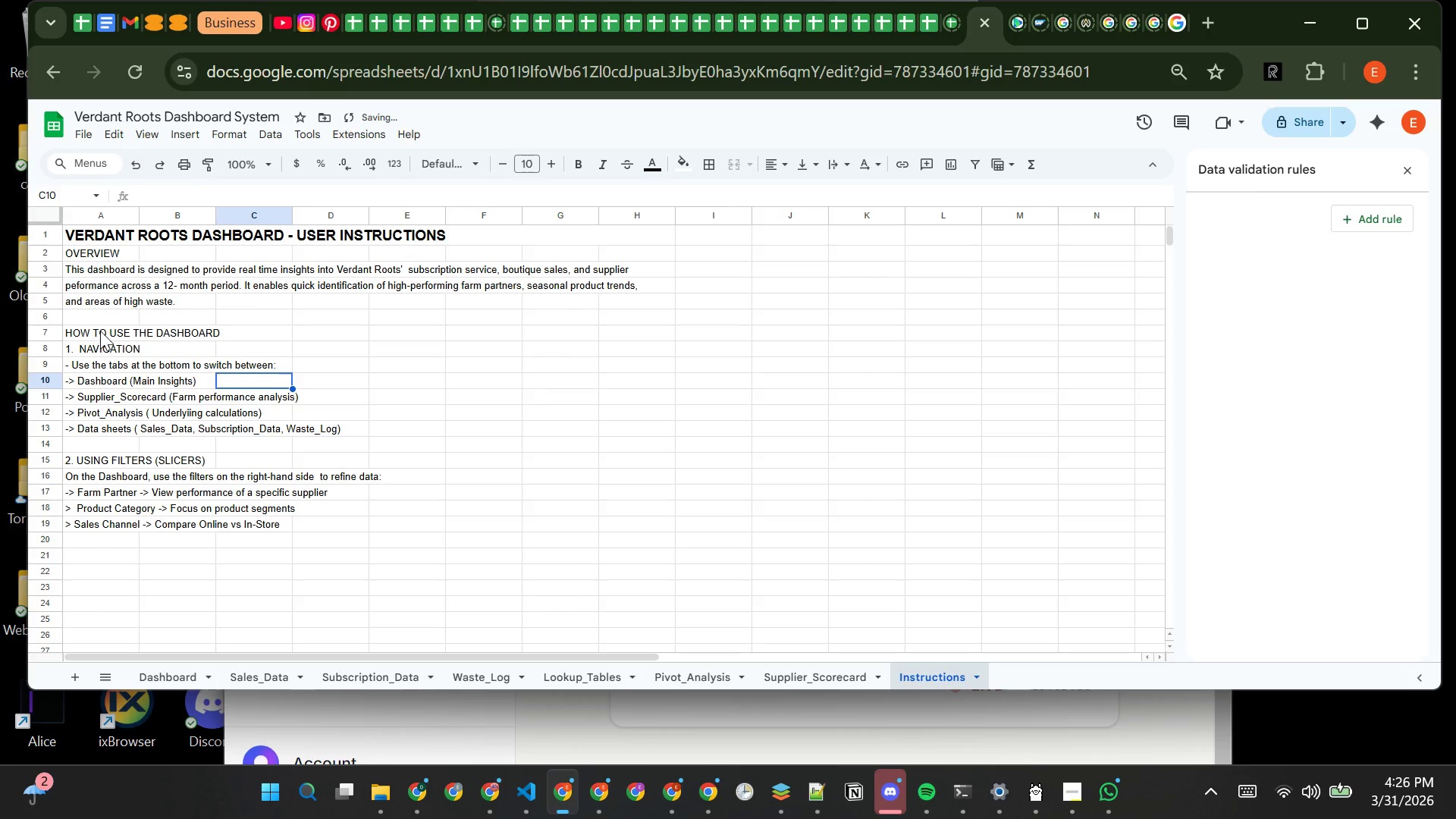 
left_click([102, 331])
 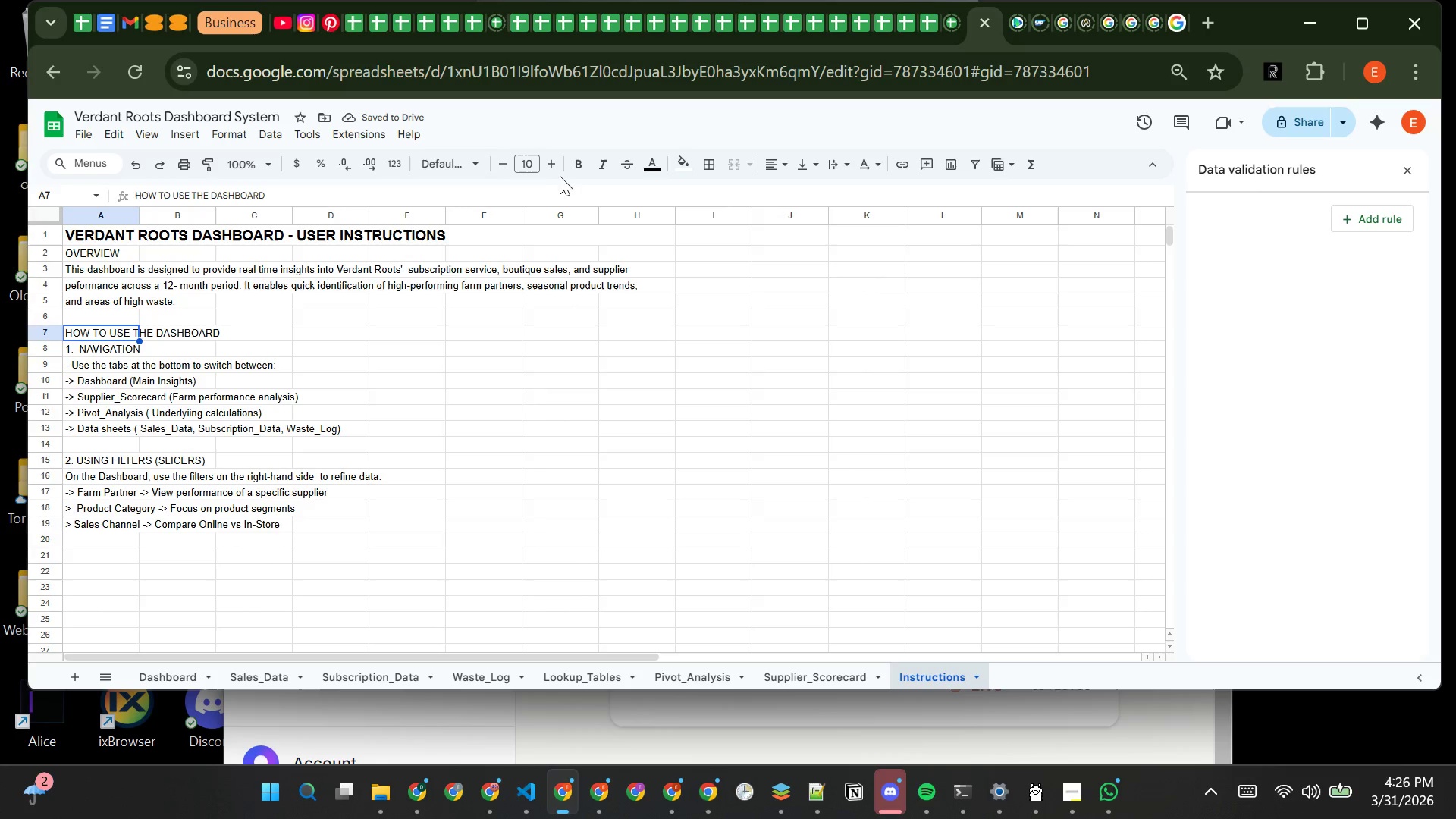 
left_click([573, 173])
 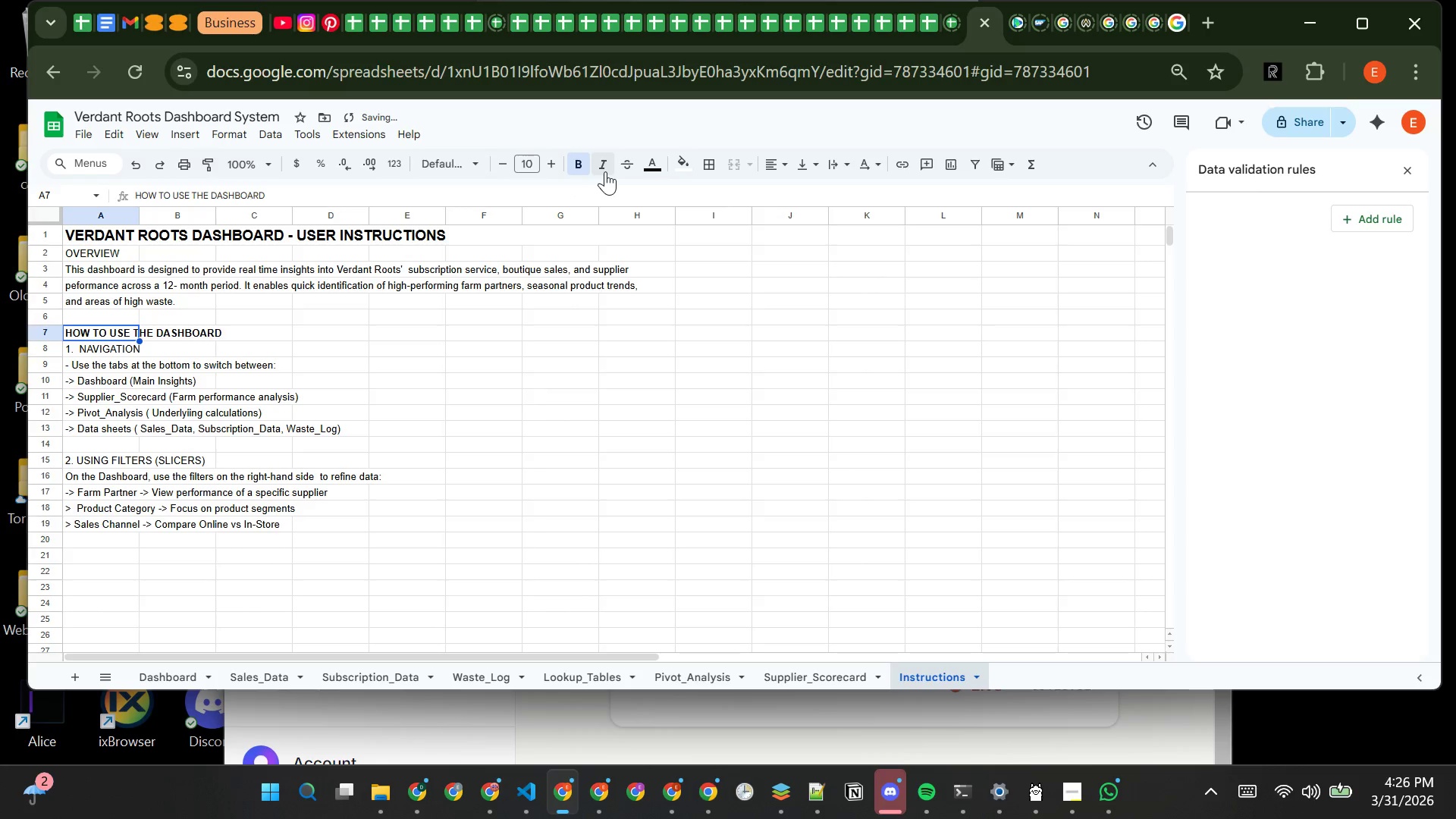 
left_click([604, 171])
 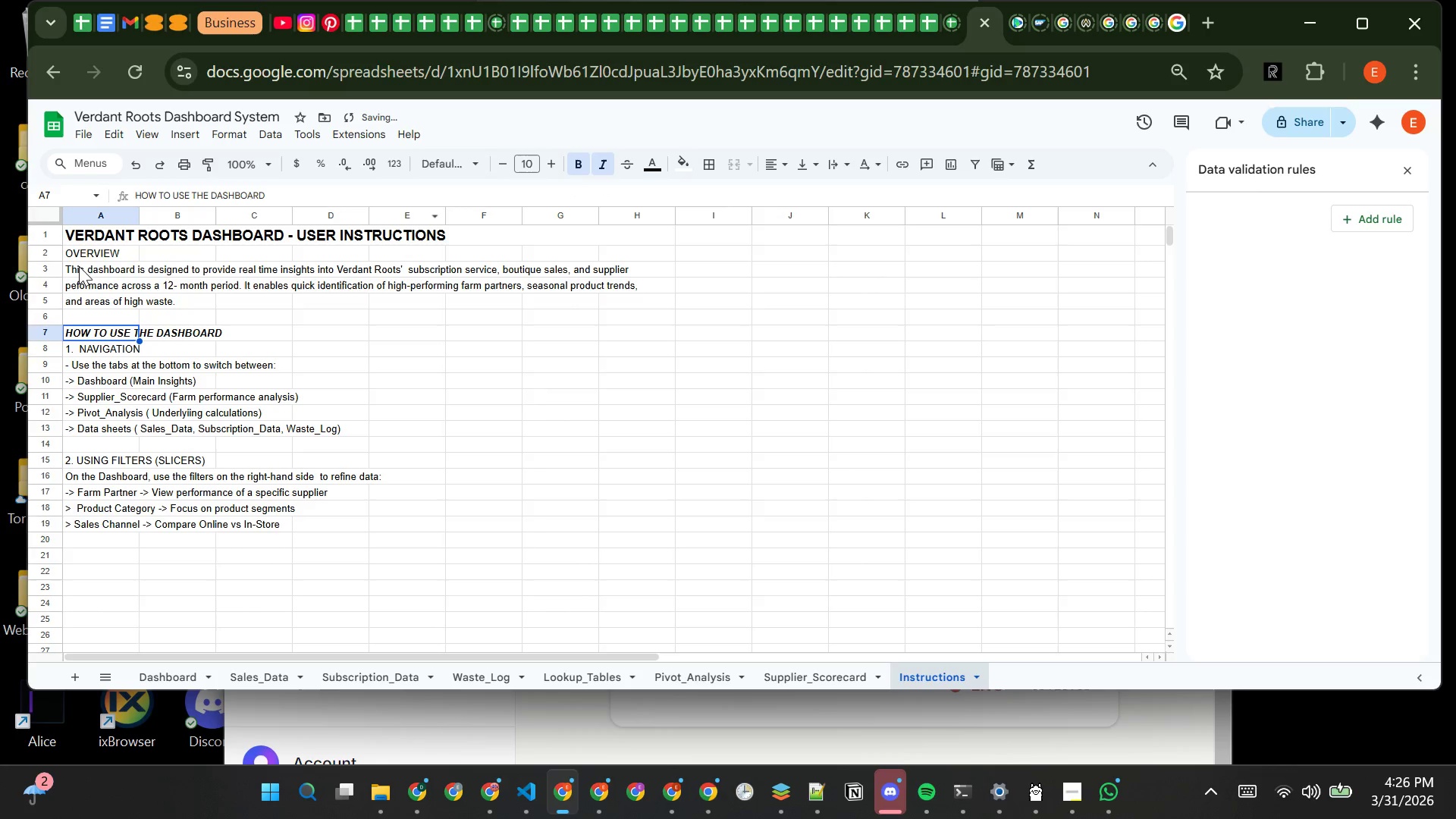 
left_click([92, 247])
 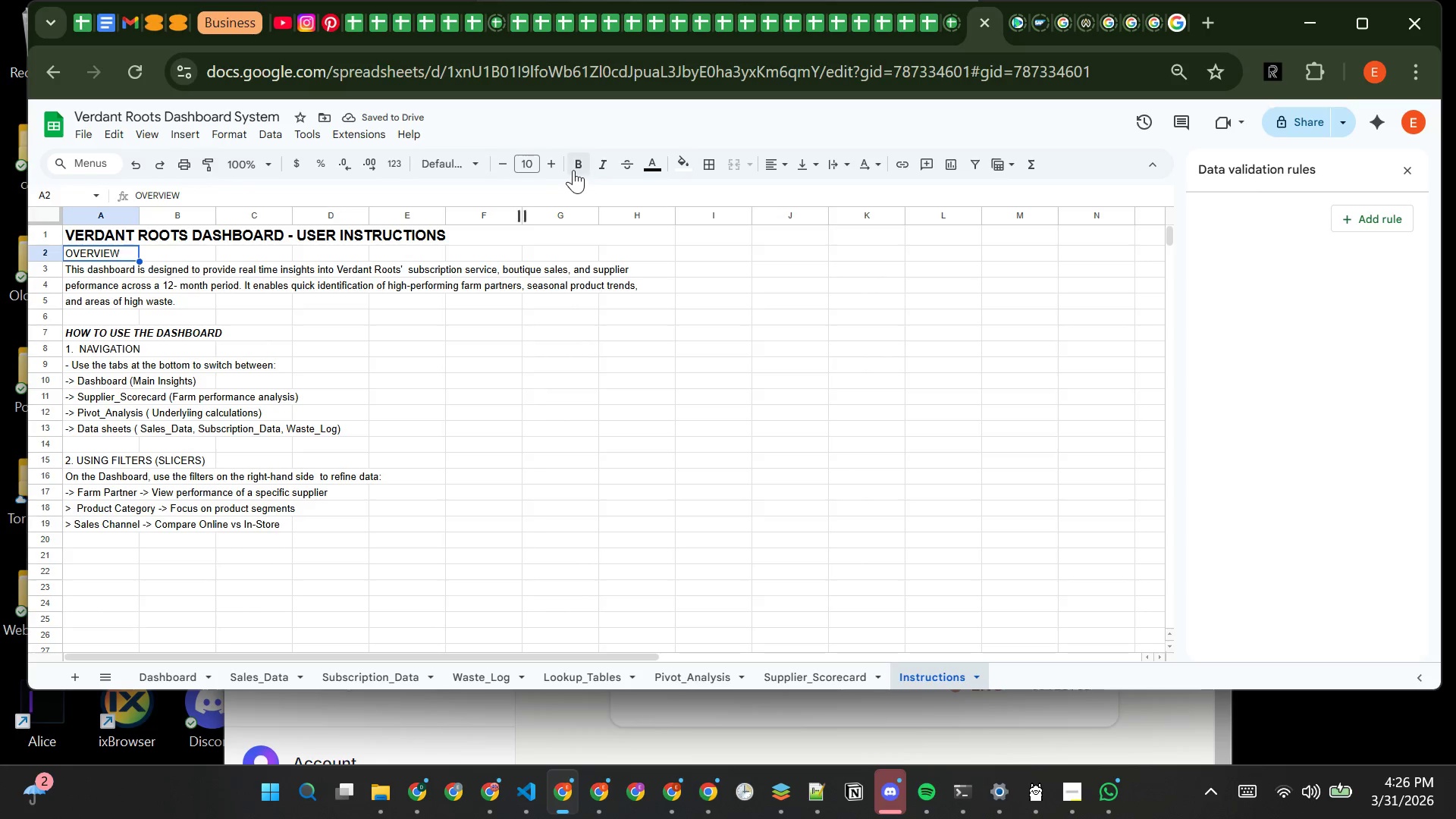 
left_click([573, 166])
 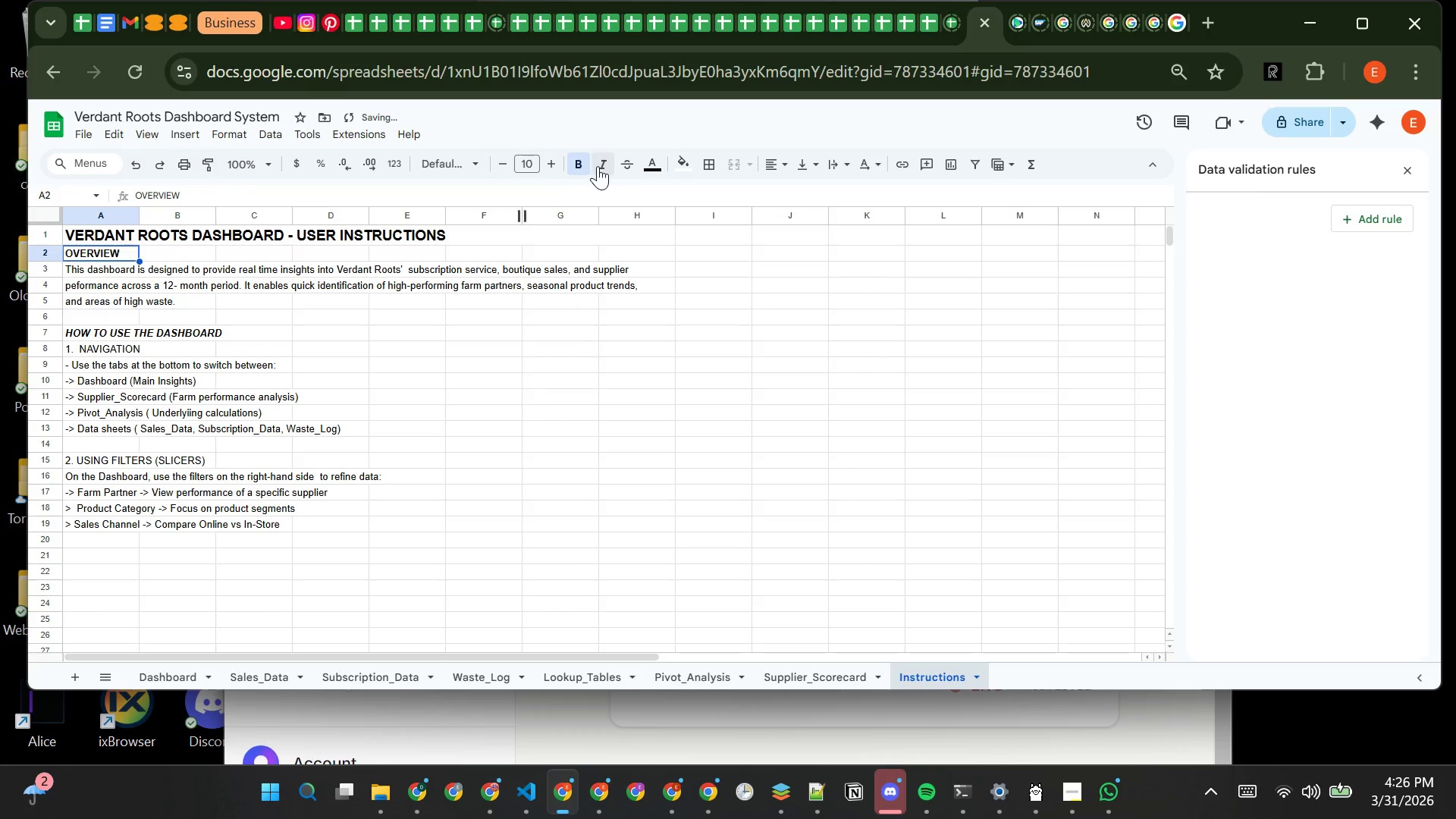 
left_click([598, 166])
 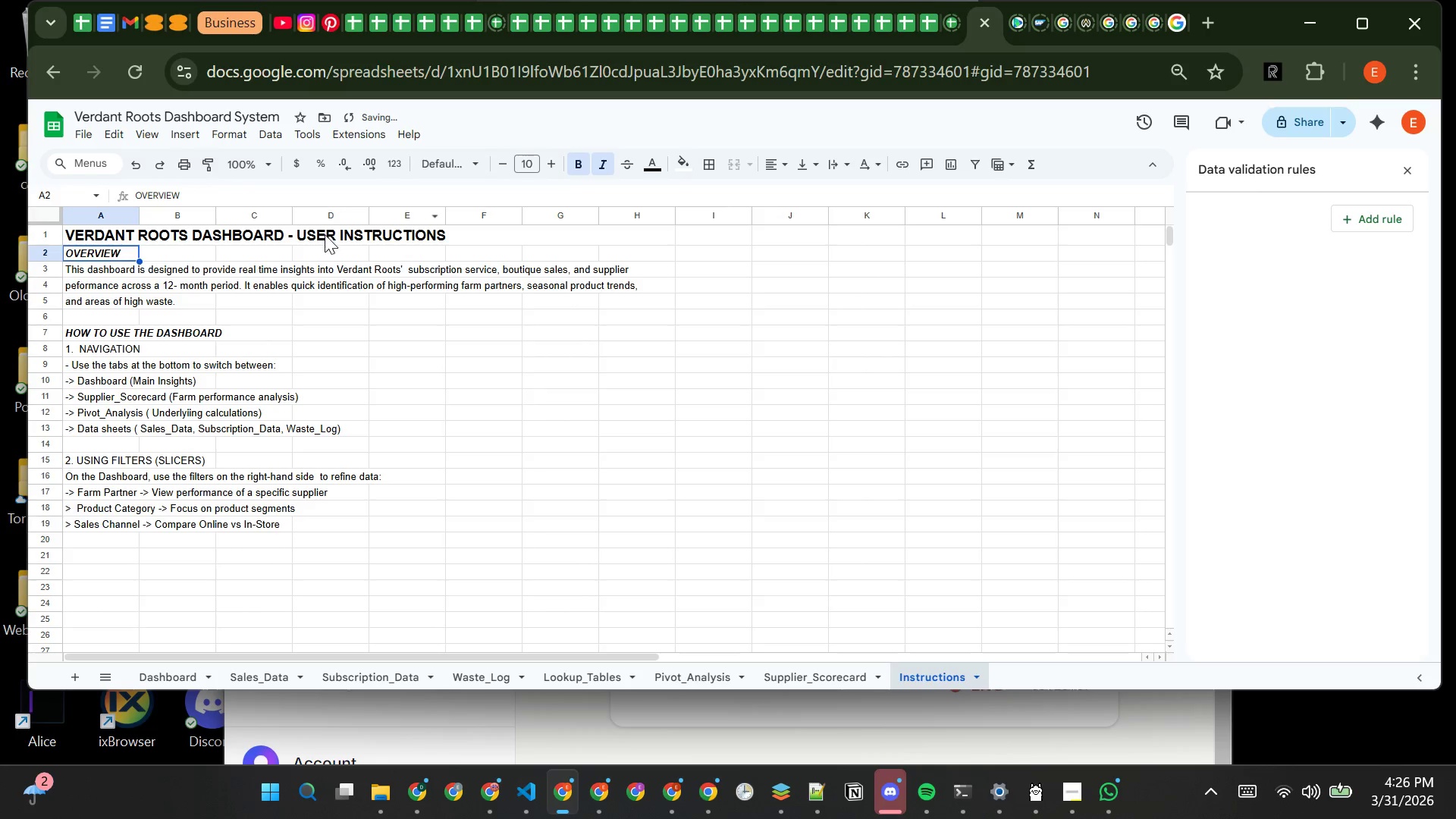 
left_click([327, 237])
 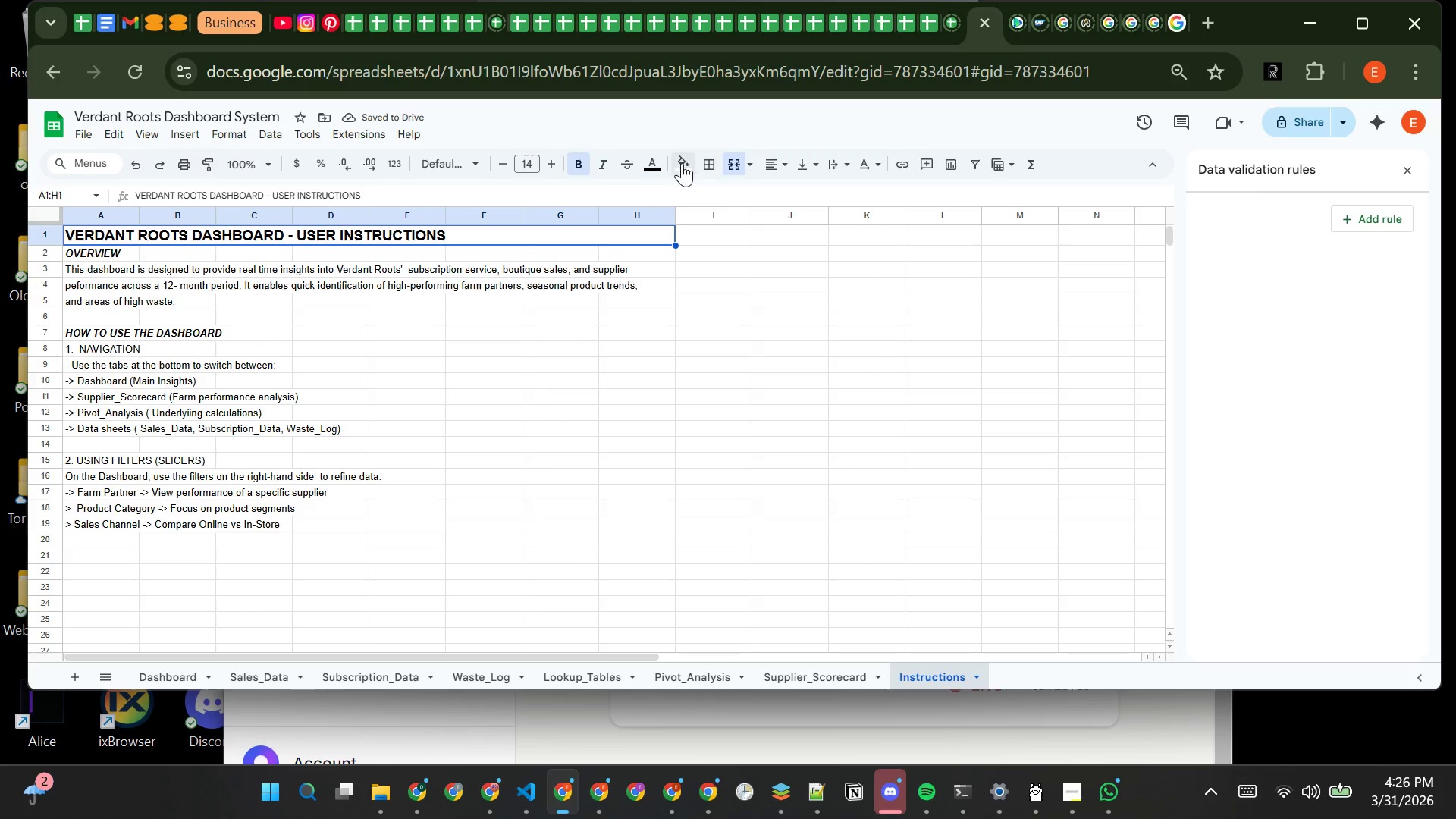 
left_click([679, 162])
 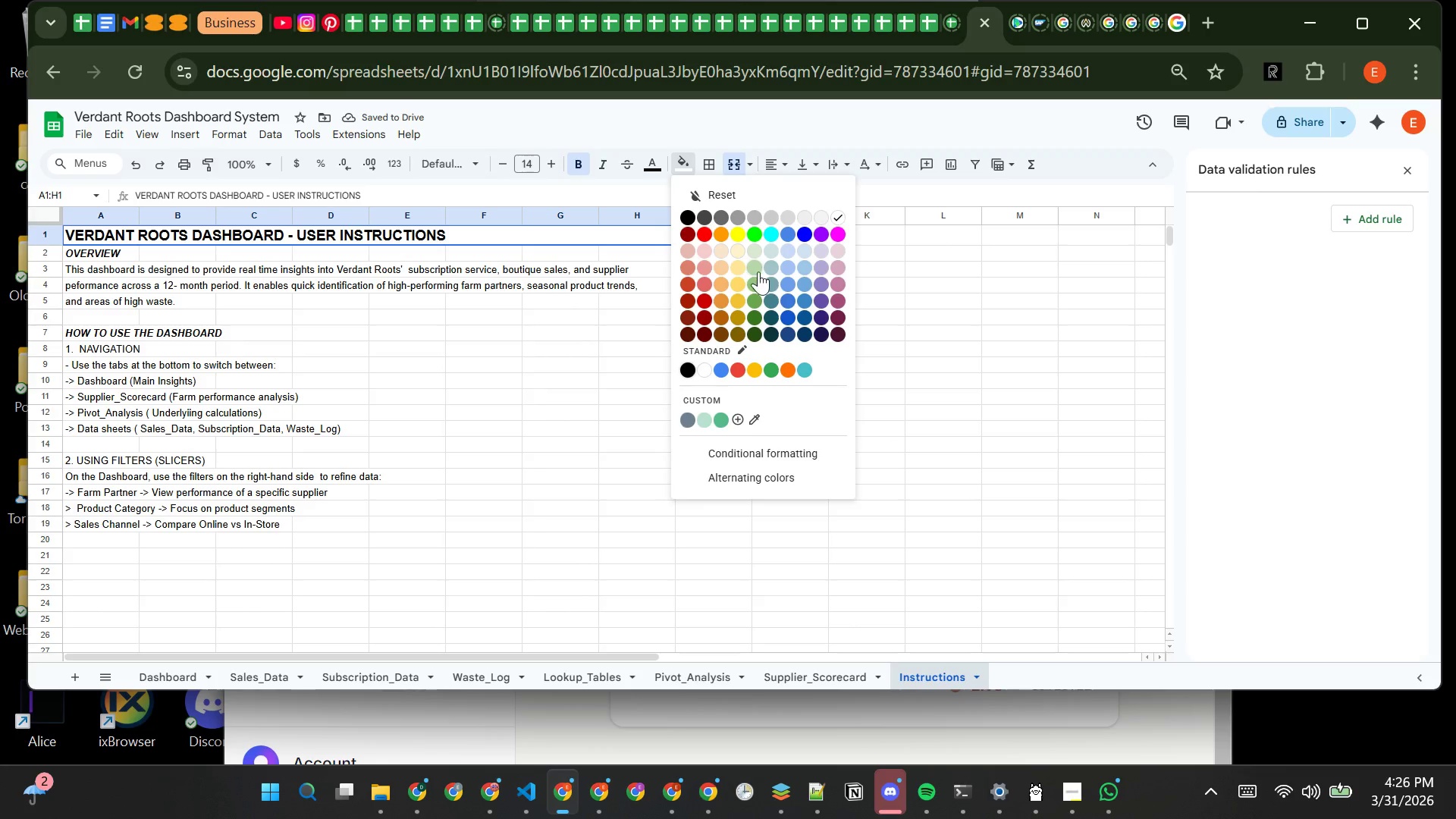 
left_click([756, 268])
 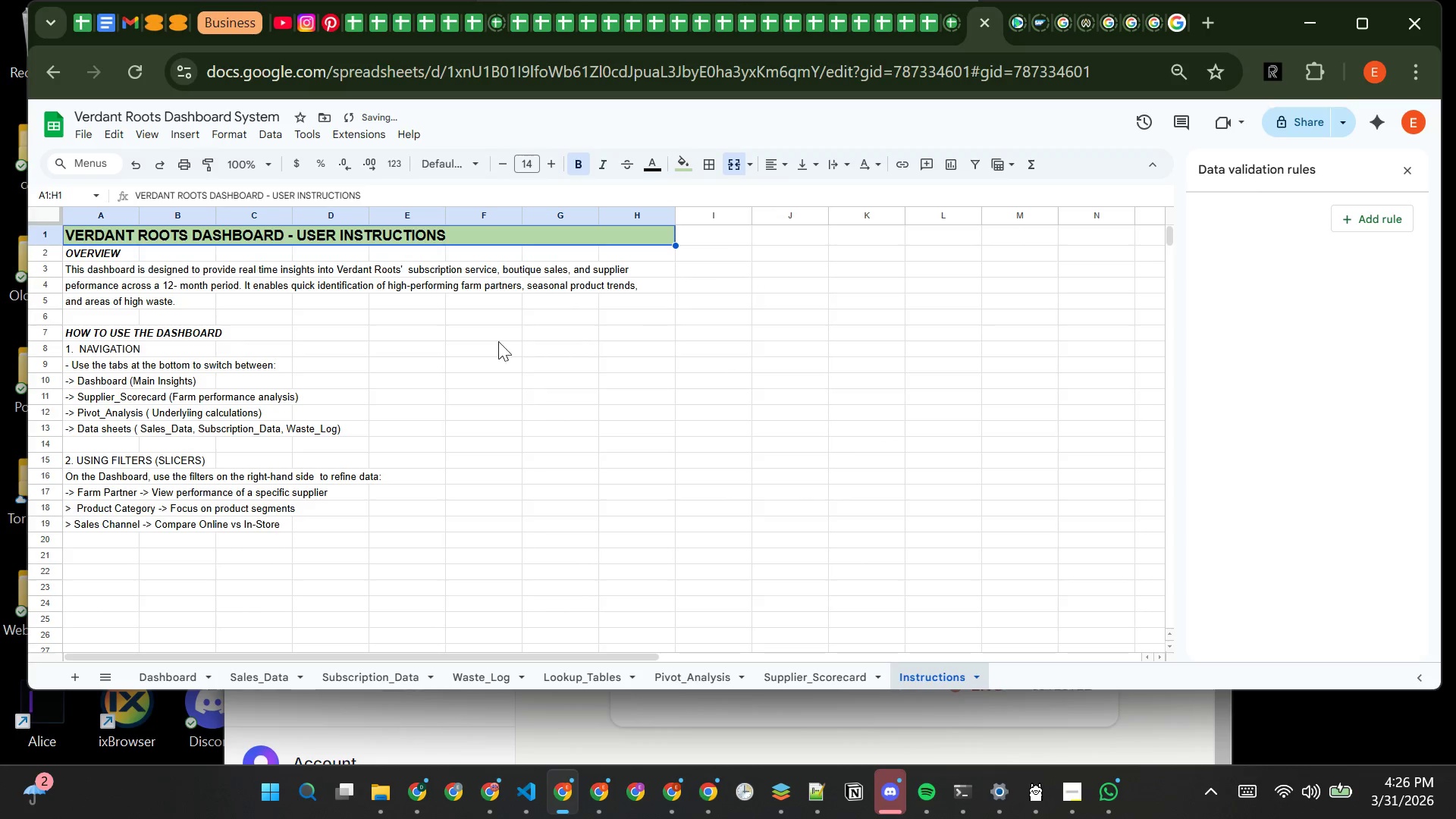 
left_click([473, 344])
 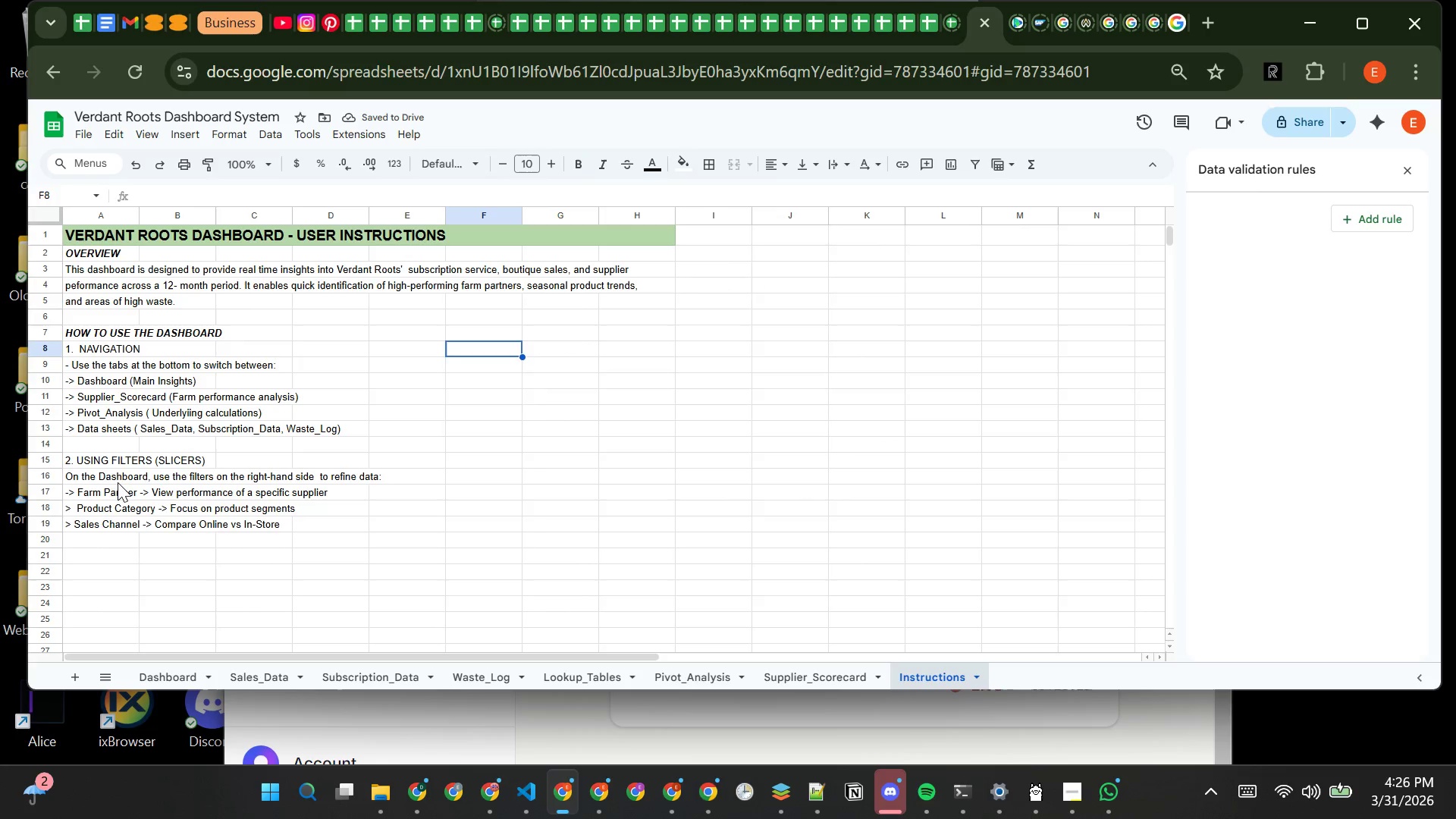 
left_click([85, 463])
 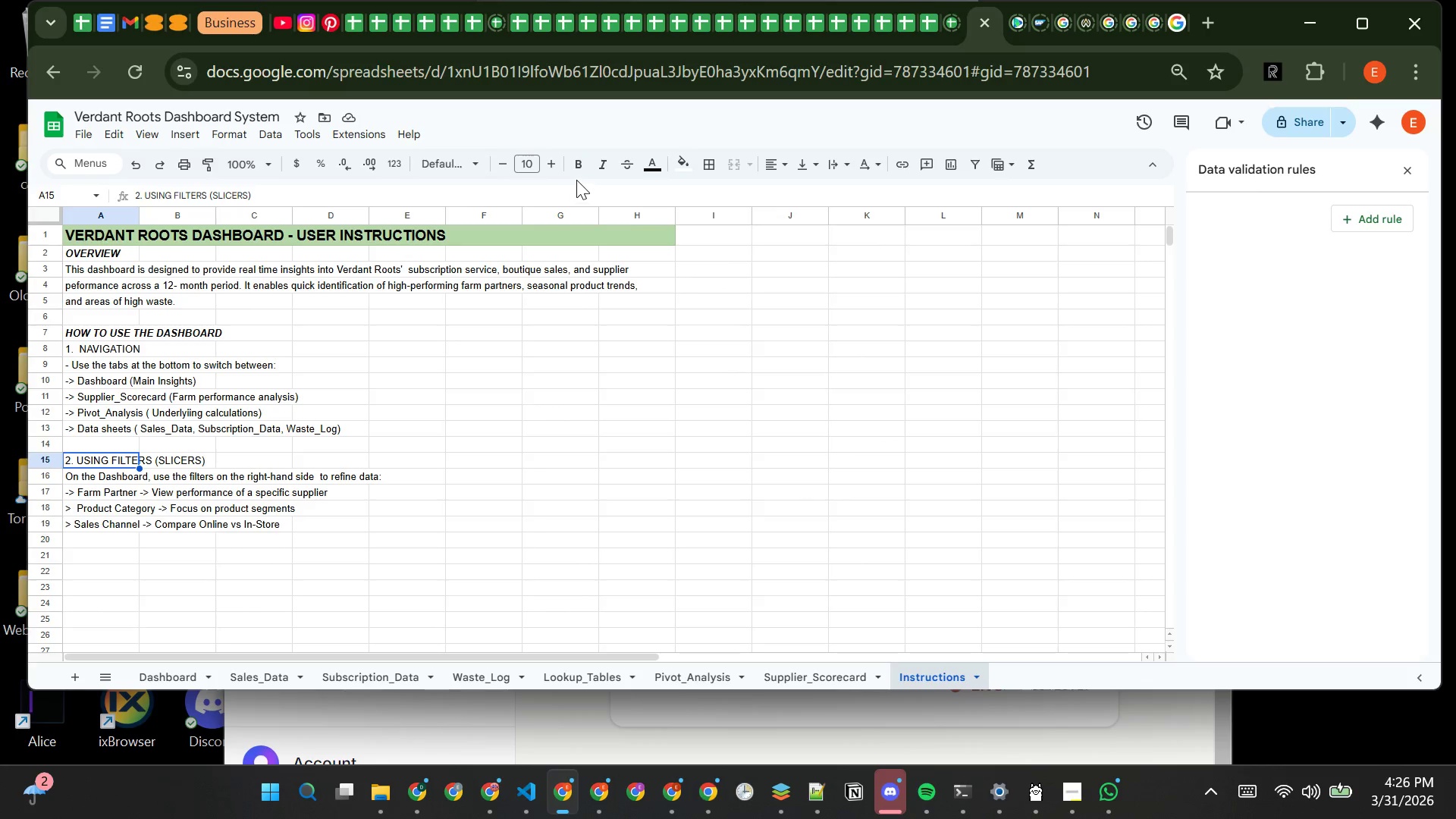 
left_click([577, 174])
 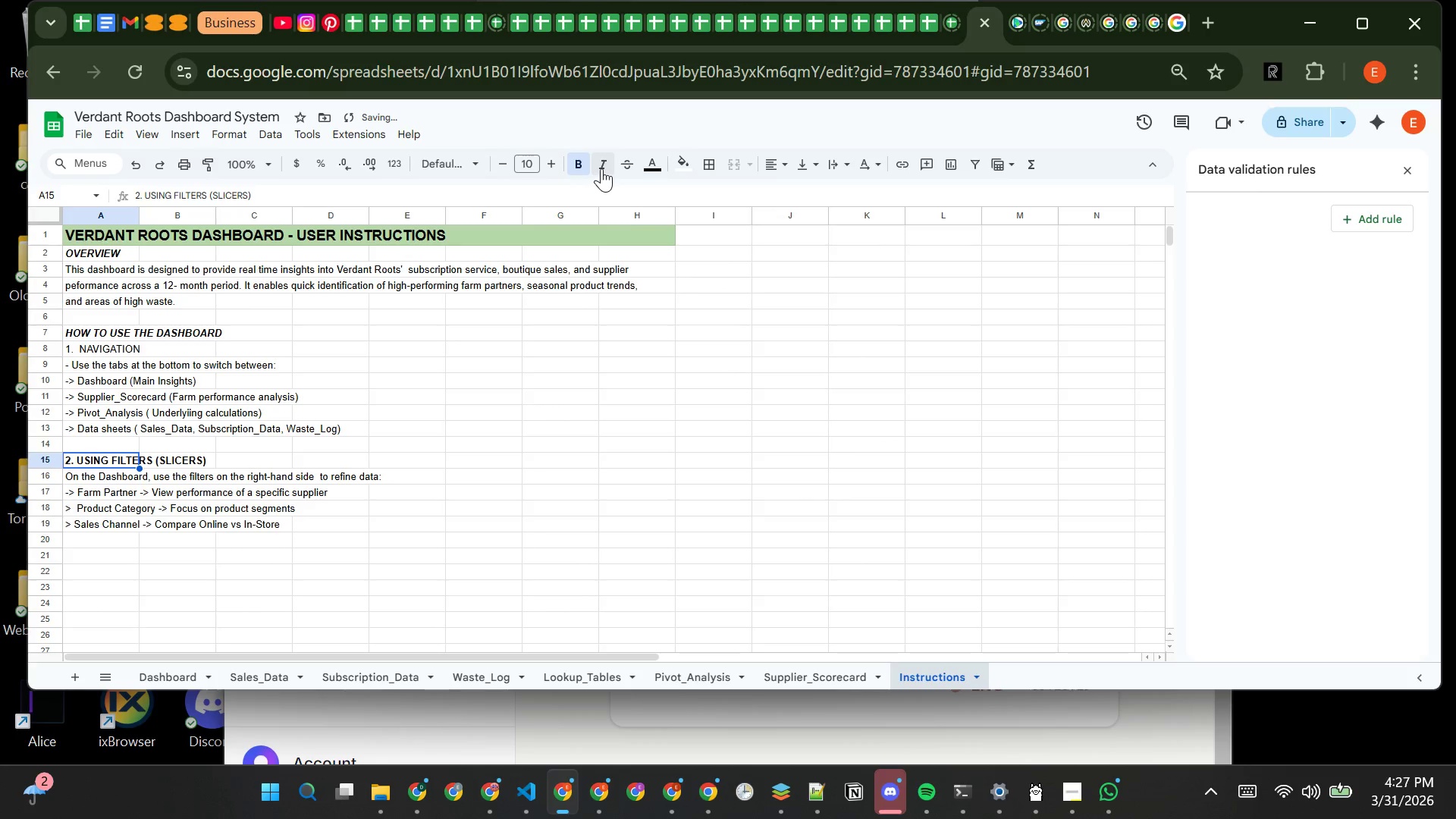 
left_click([601, 168])
 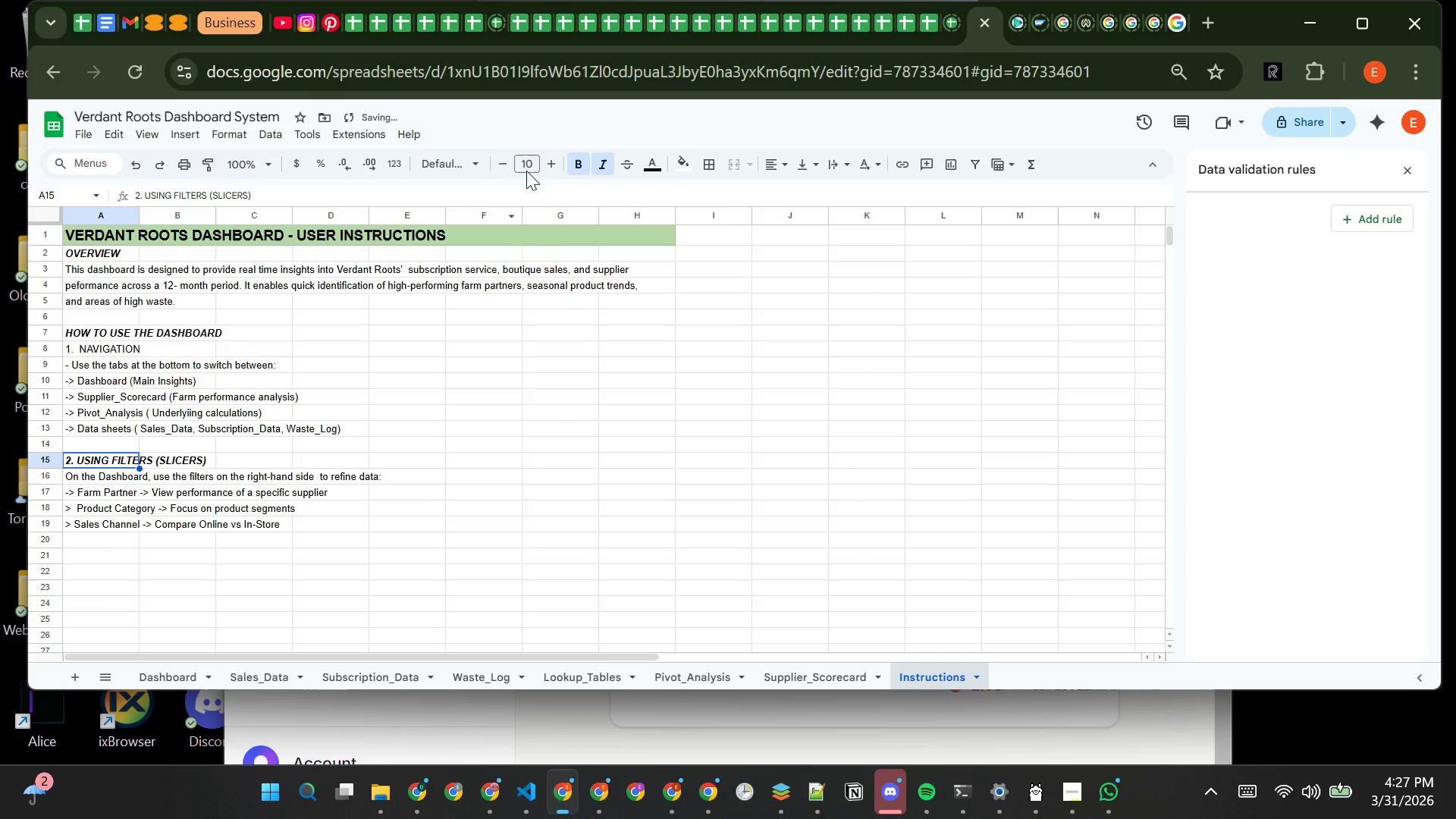 
left_click([549, 171])
 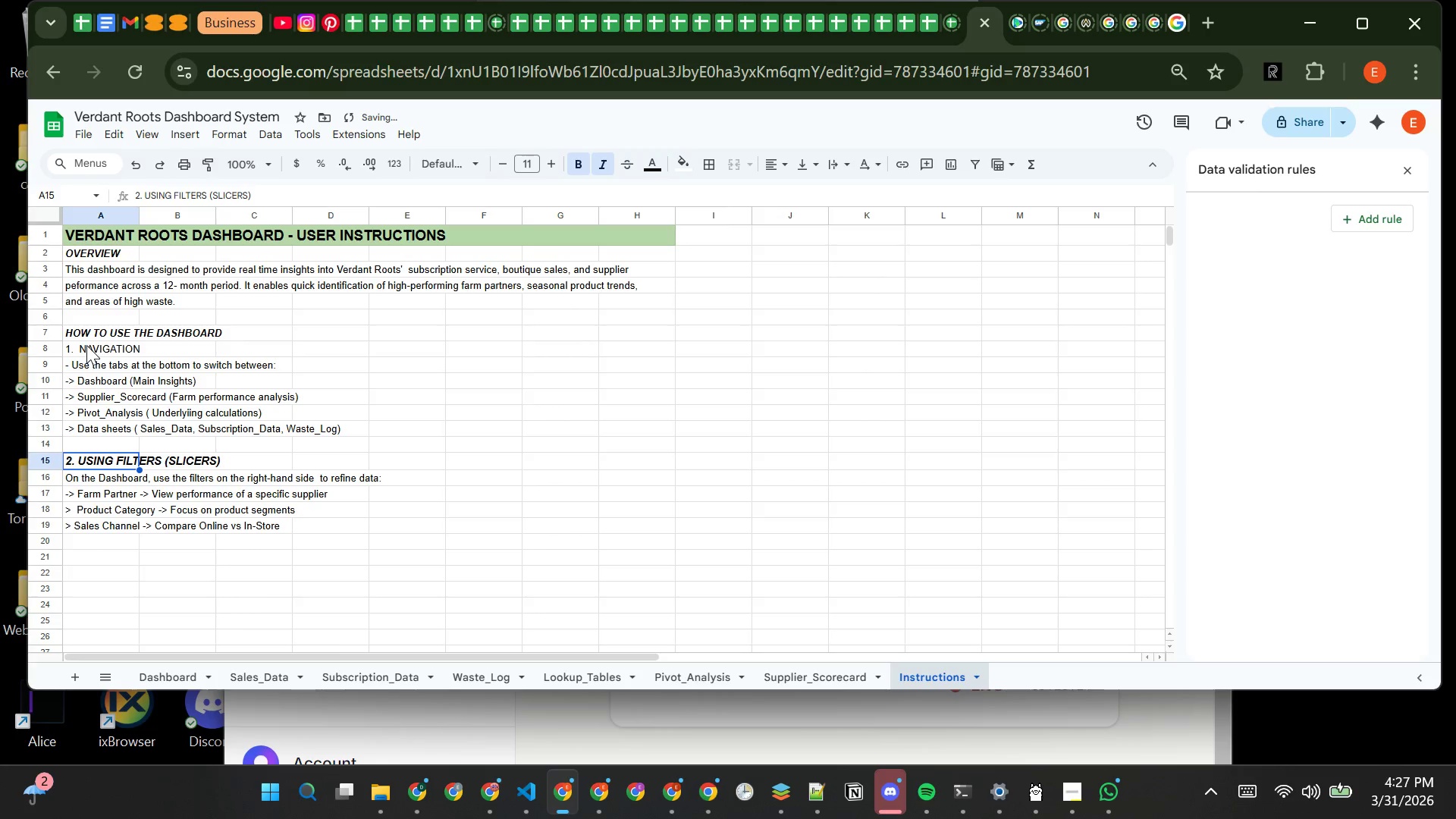 
left_click([86, 345])
 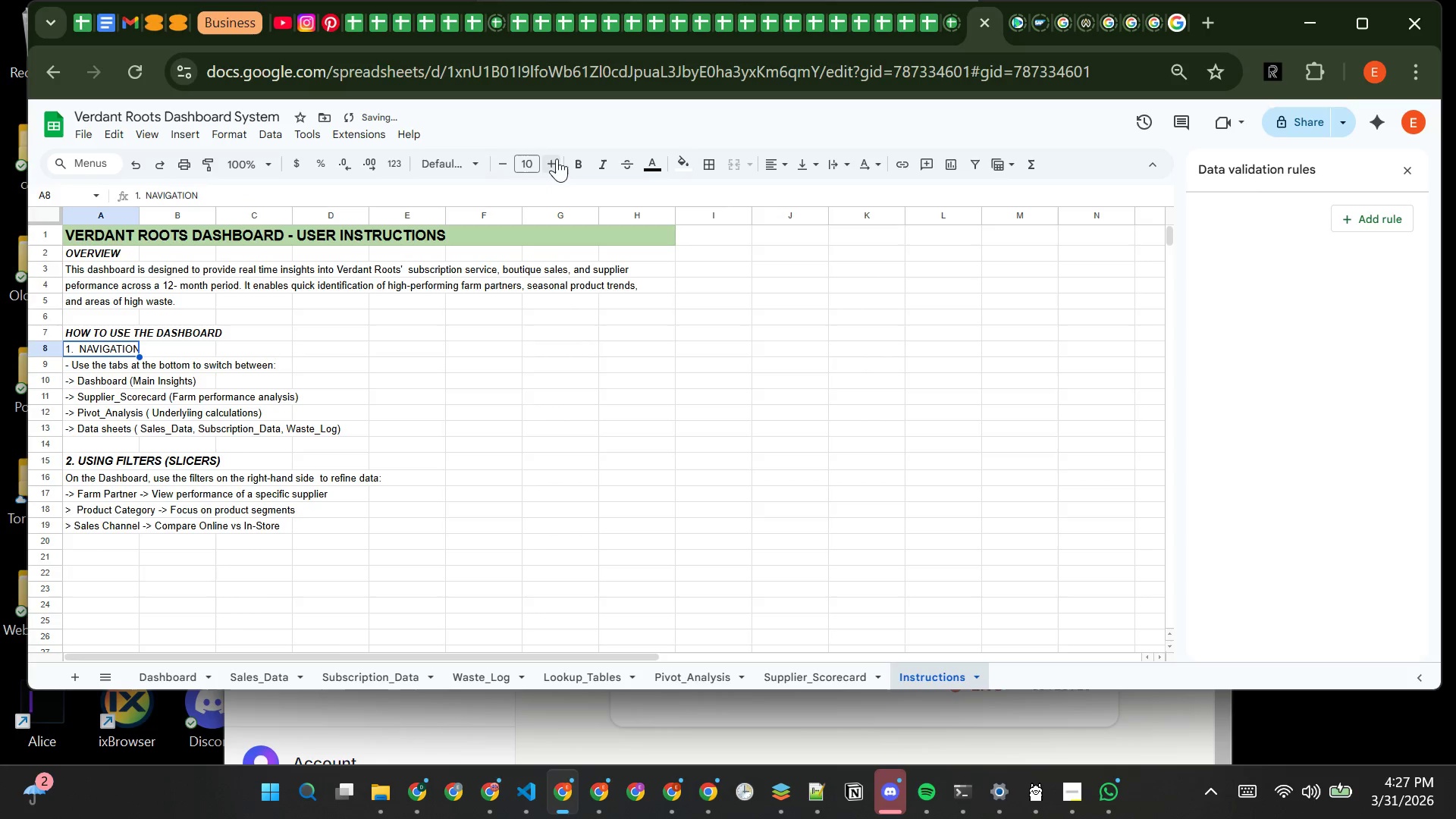 
left_click([553, 160])
 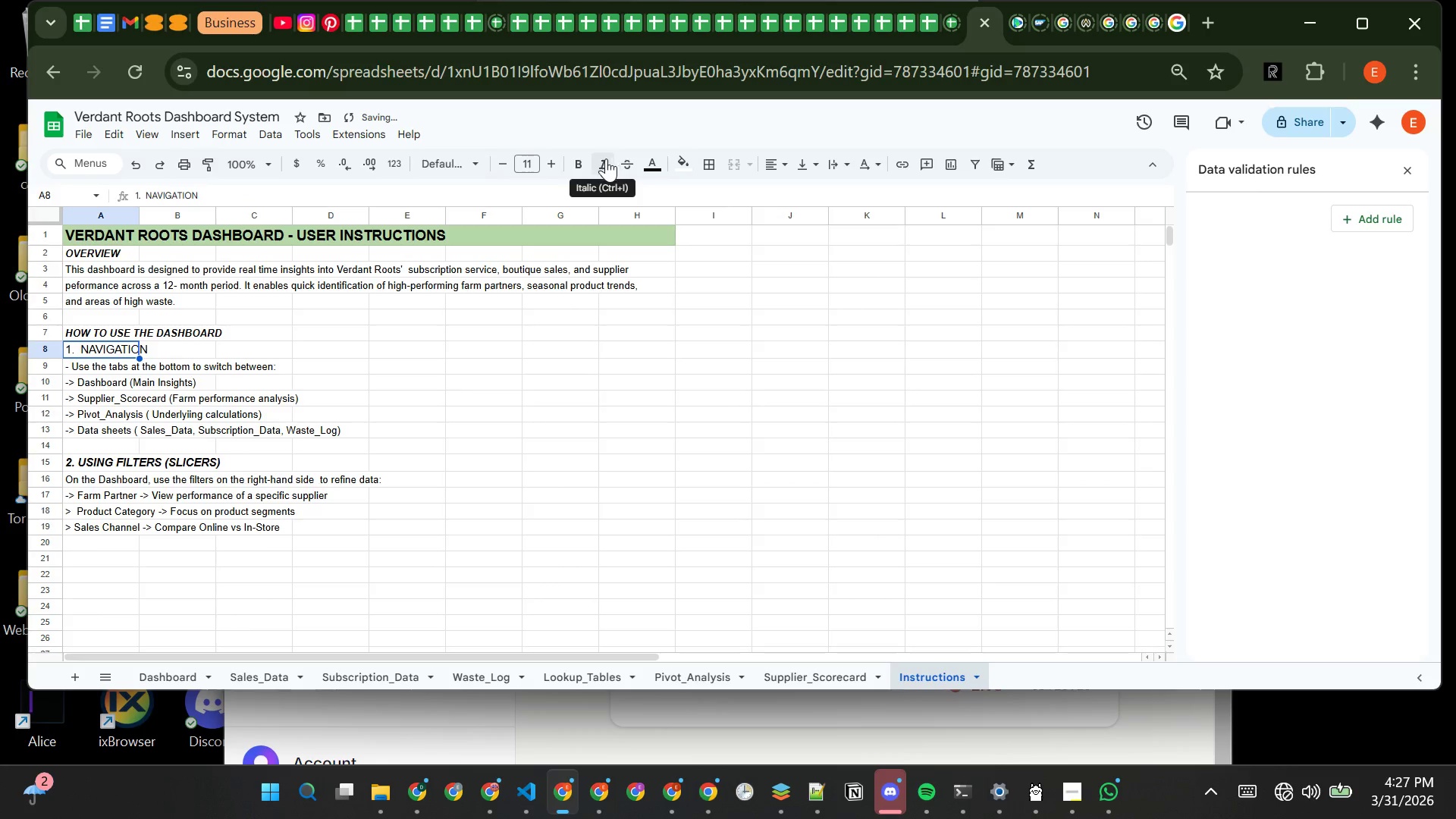 
left_click([575, 162])
 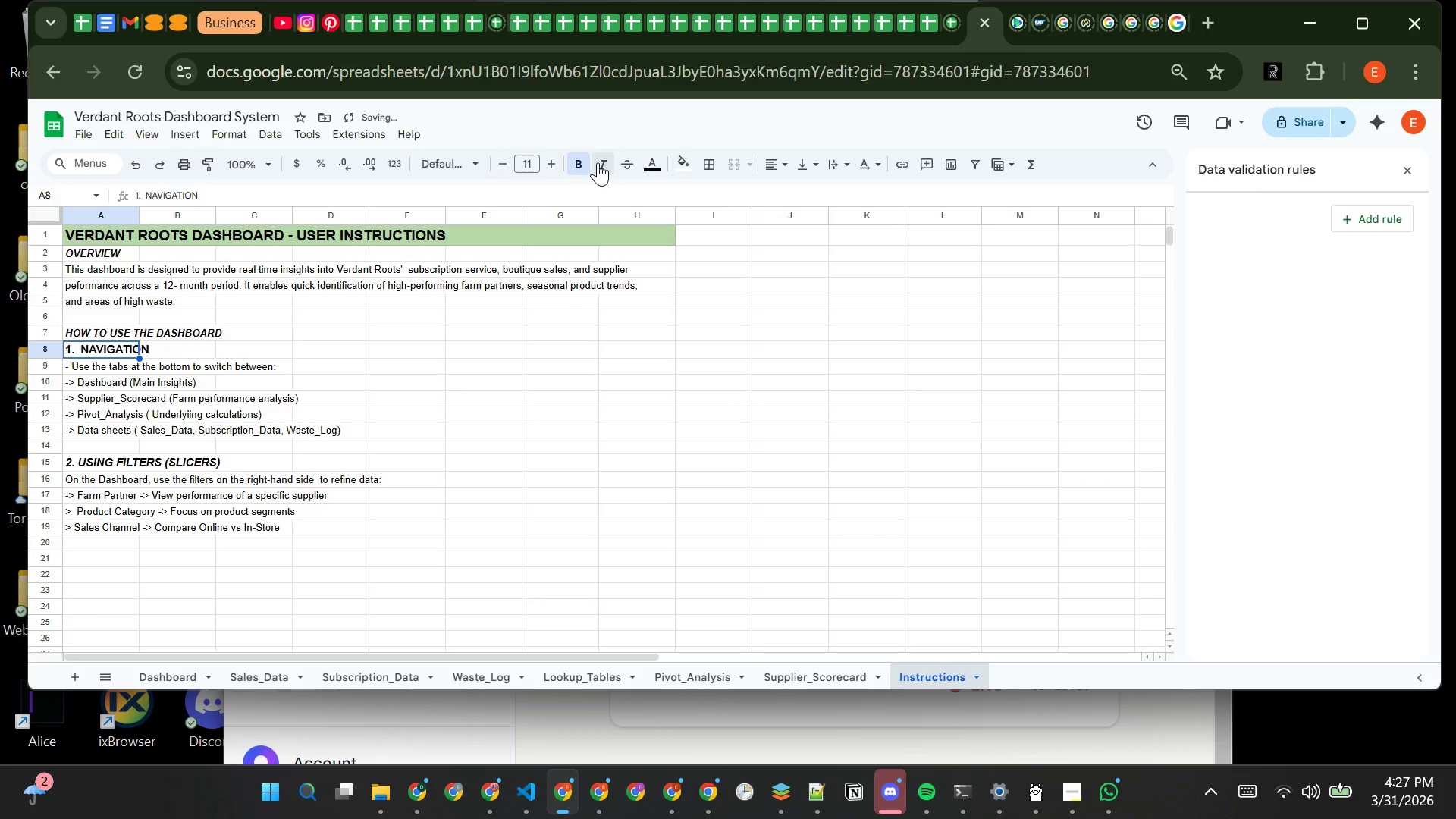 
left_click([600, 161])
 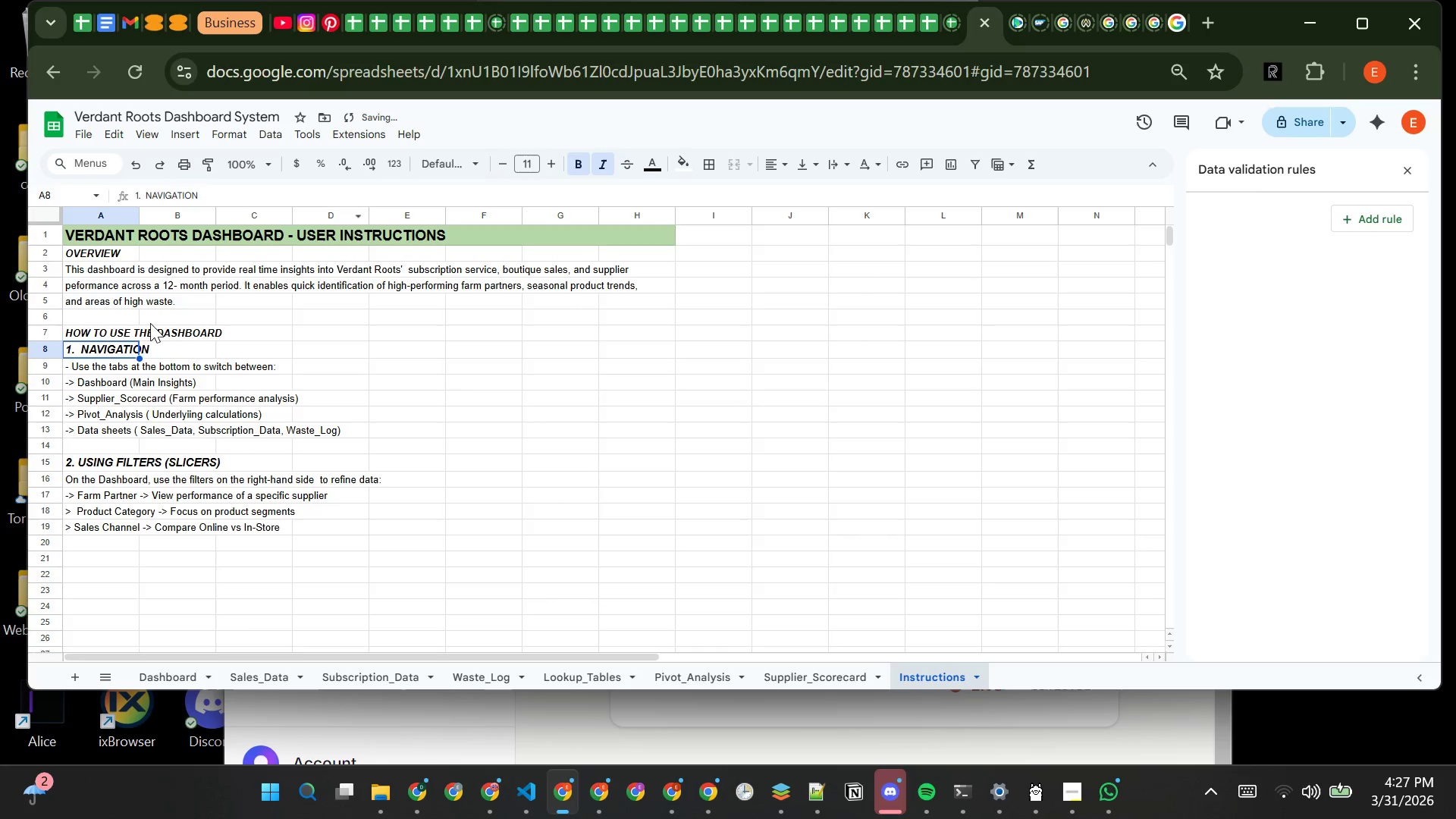 
left_click([134, 336])
 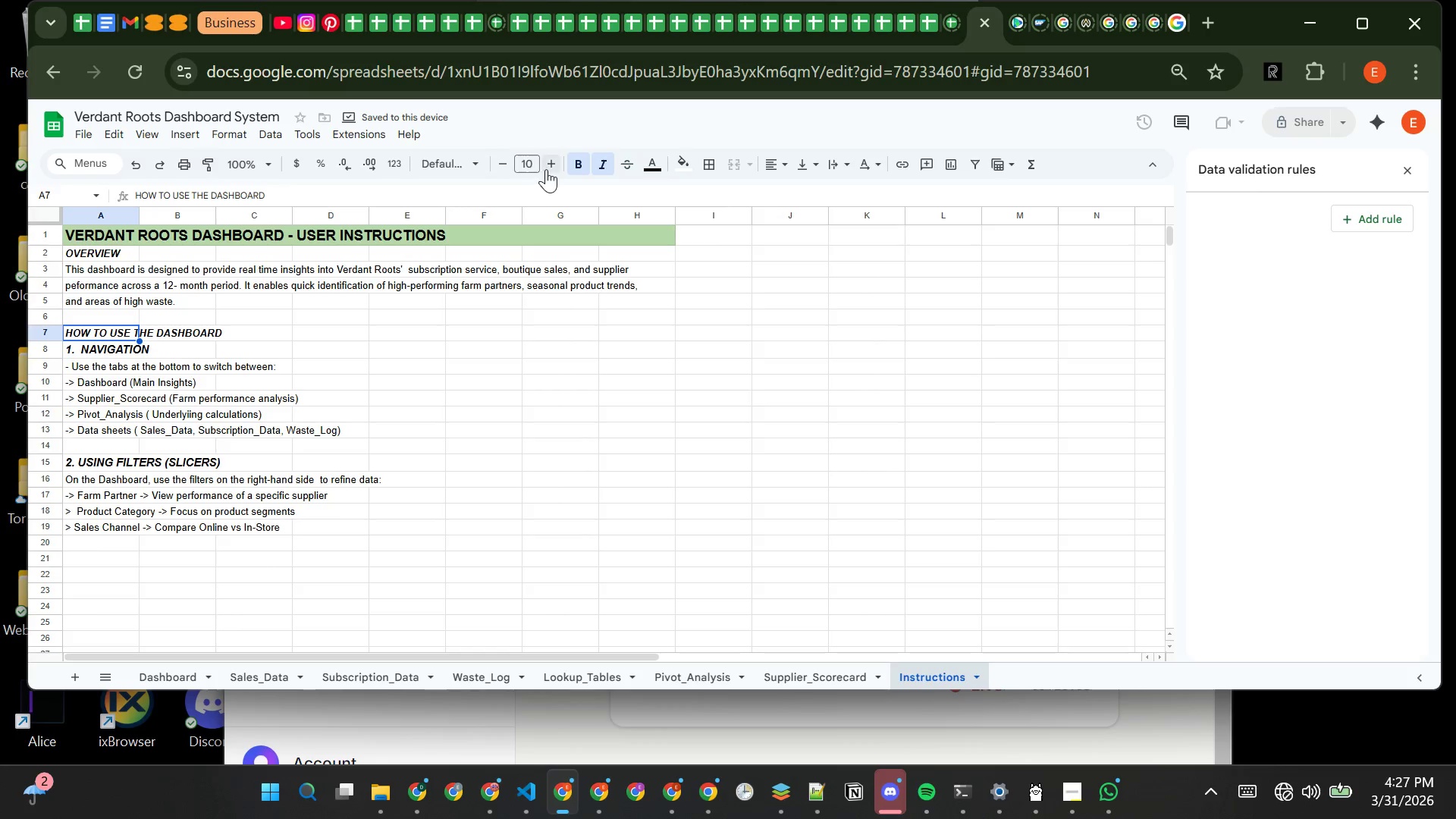 
double_click([551, 168])
 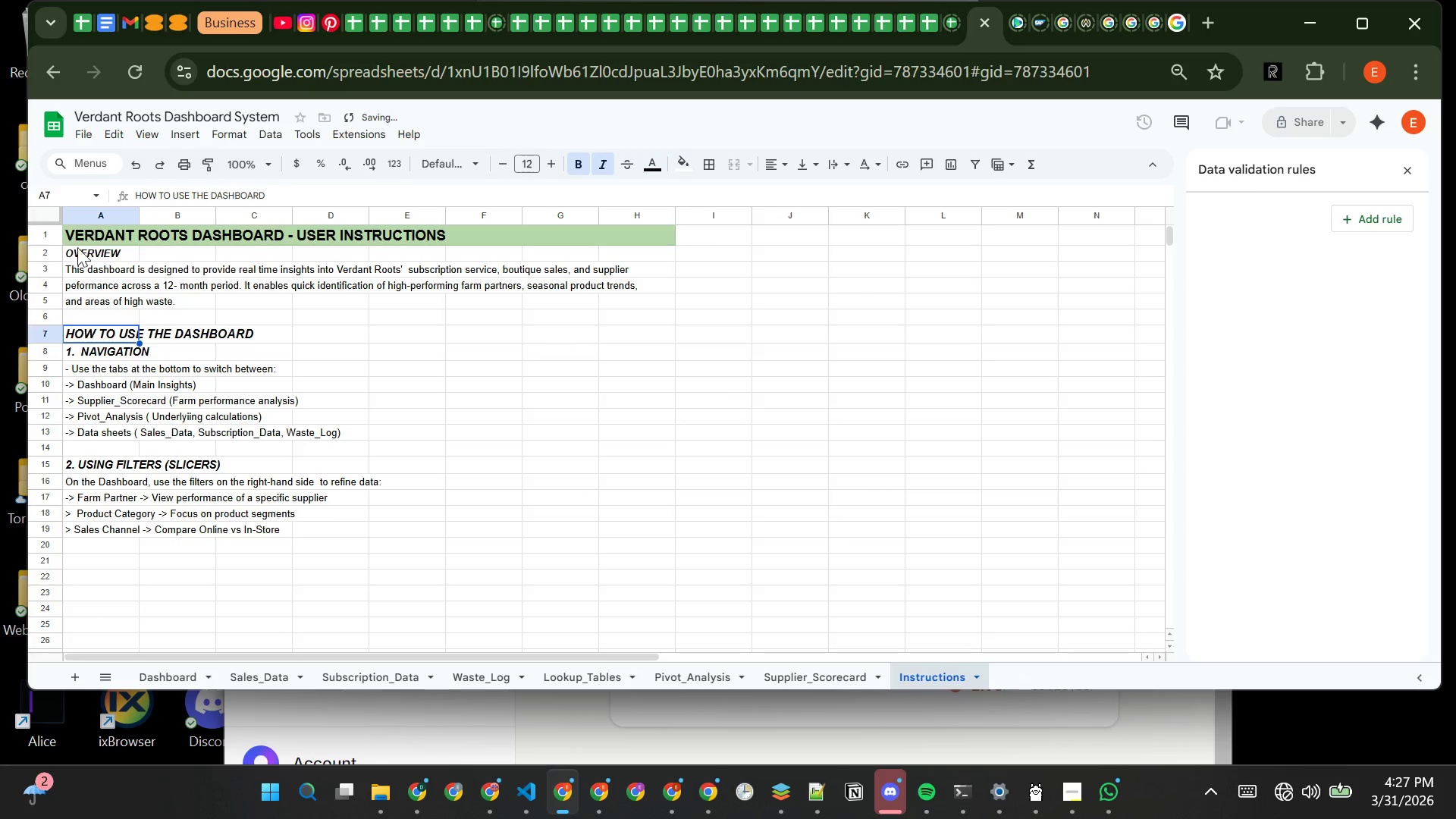 
left_click([84, 247])
 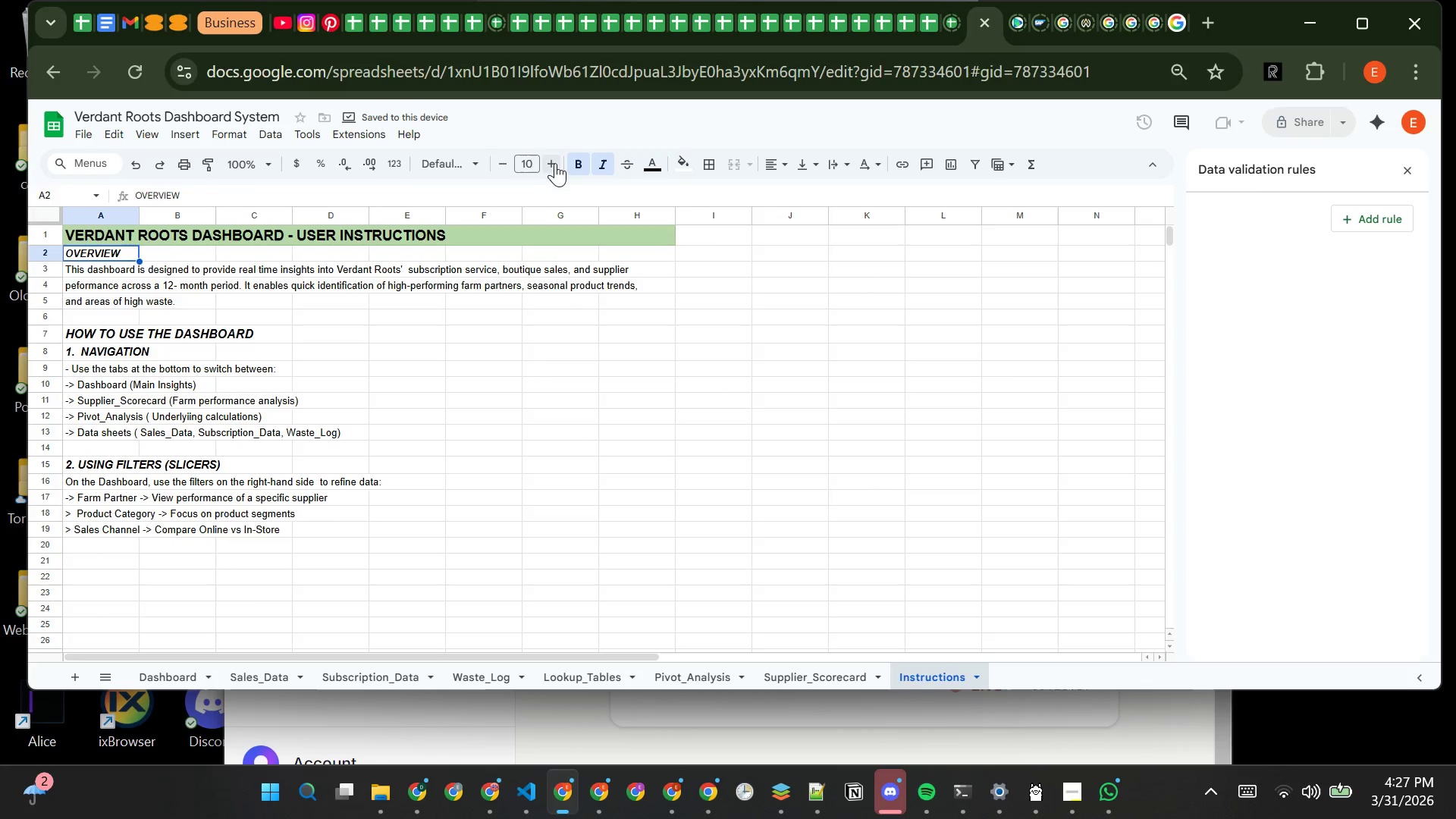 
left_click([557, 163])
 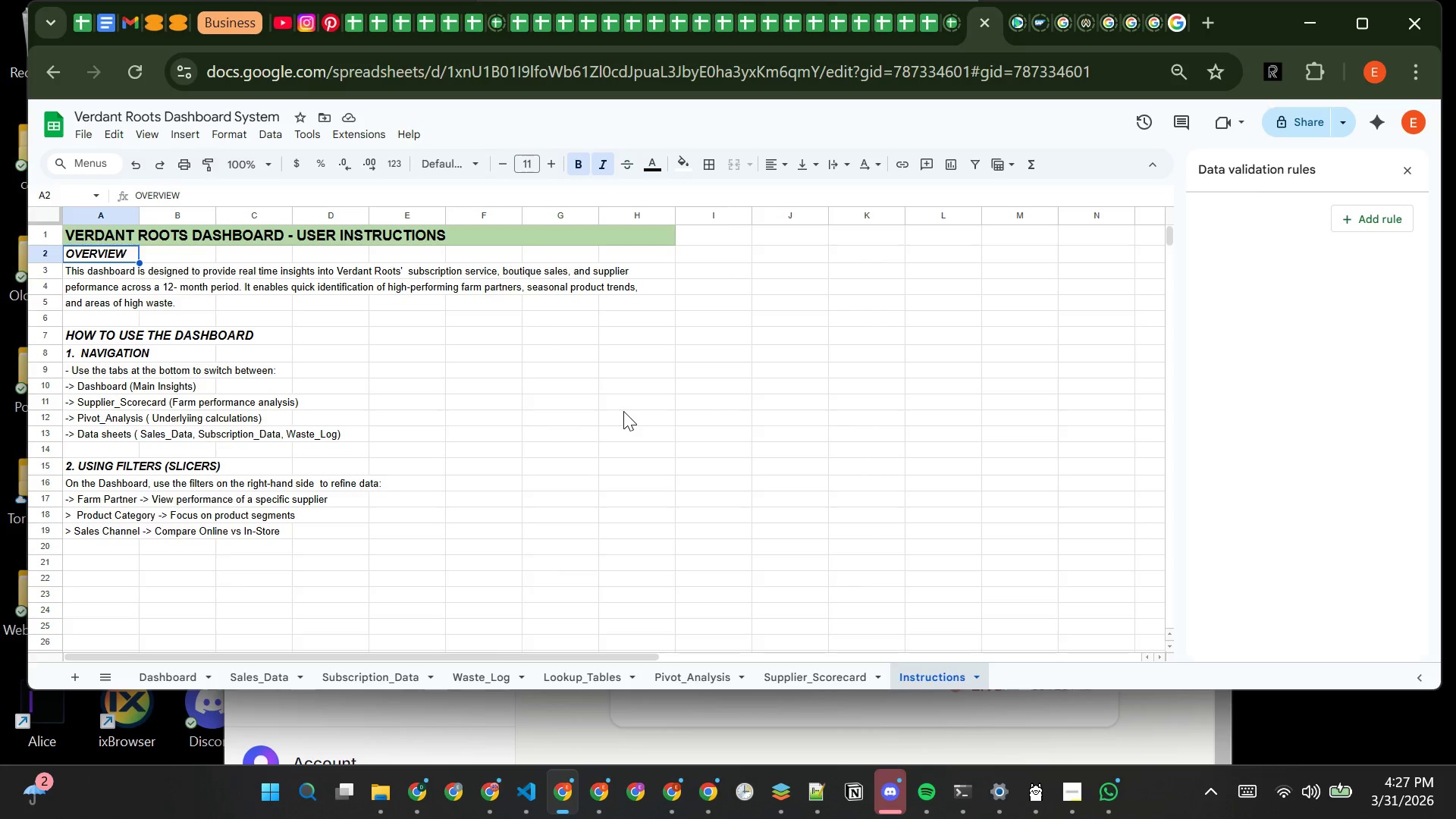 
wait(14.51)
 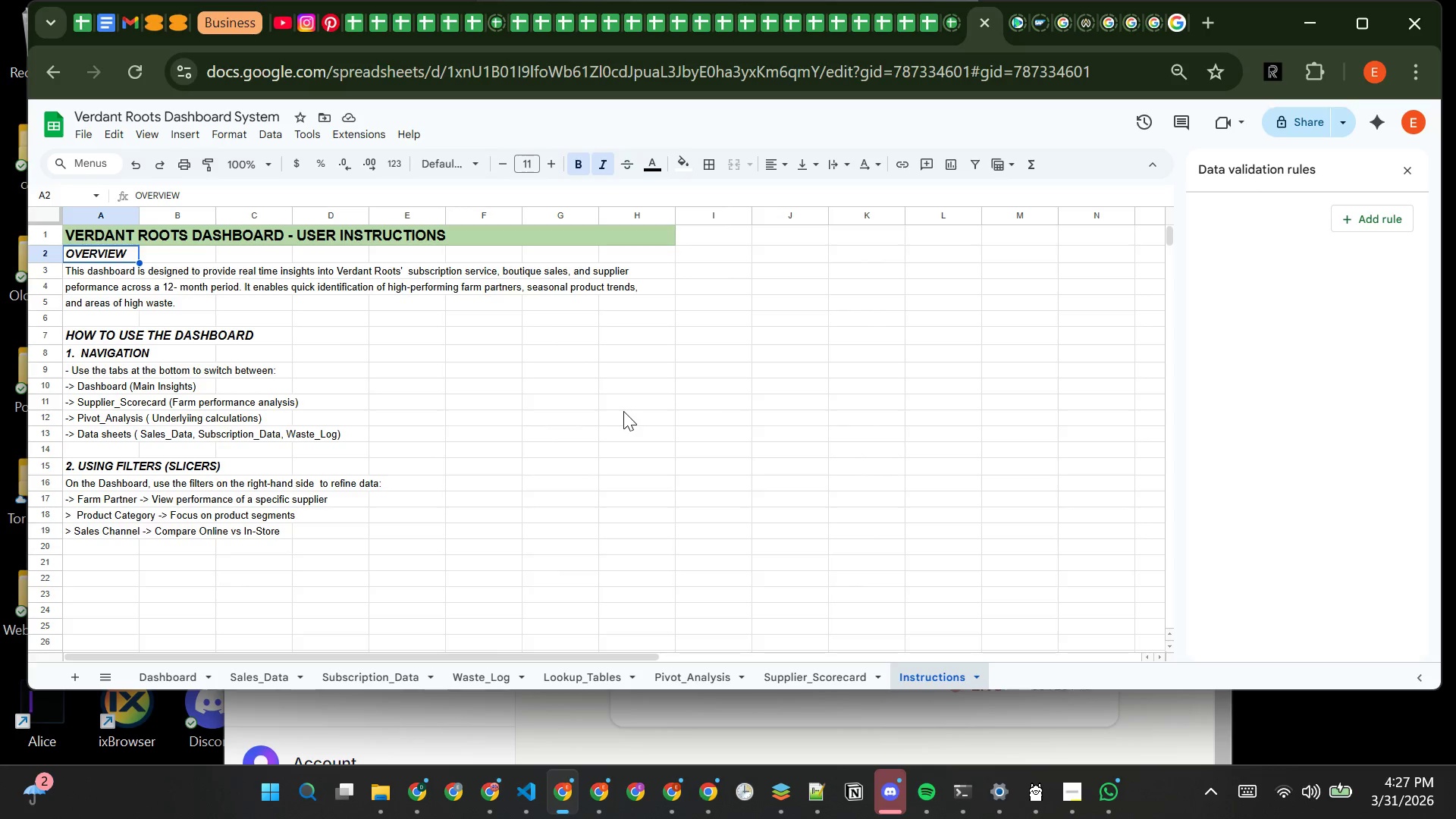 
left_click([116, 560])
 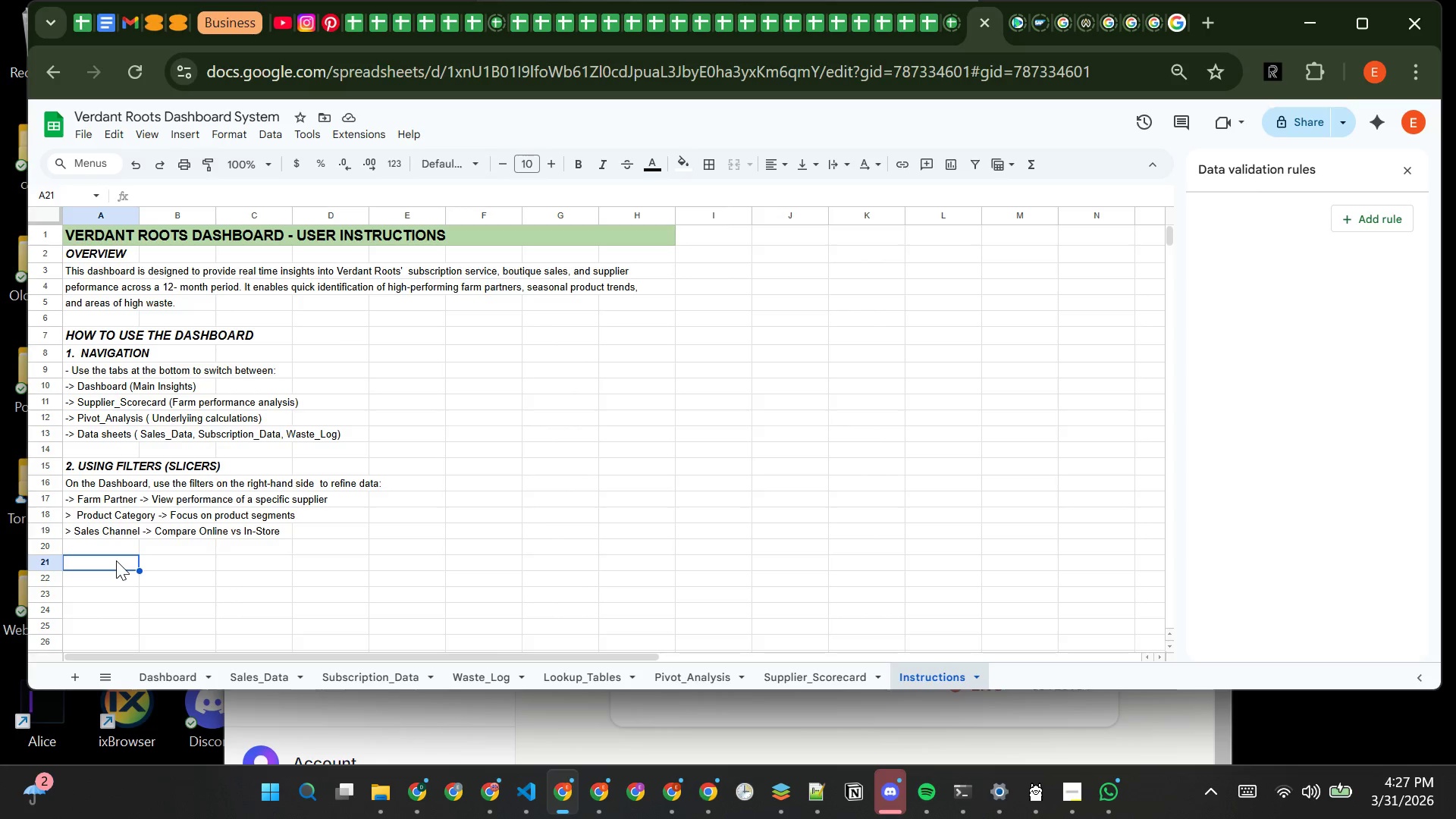 
hold_key(key=CapsLock, duration=0.34)
 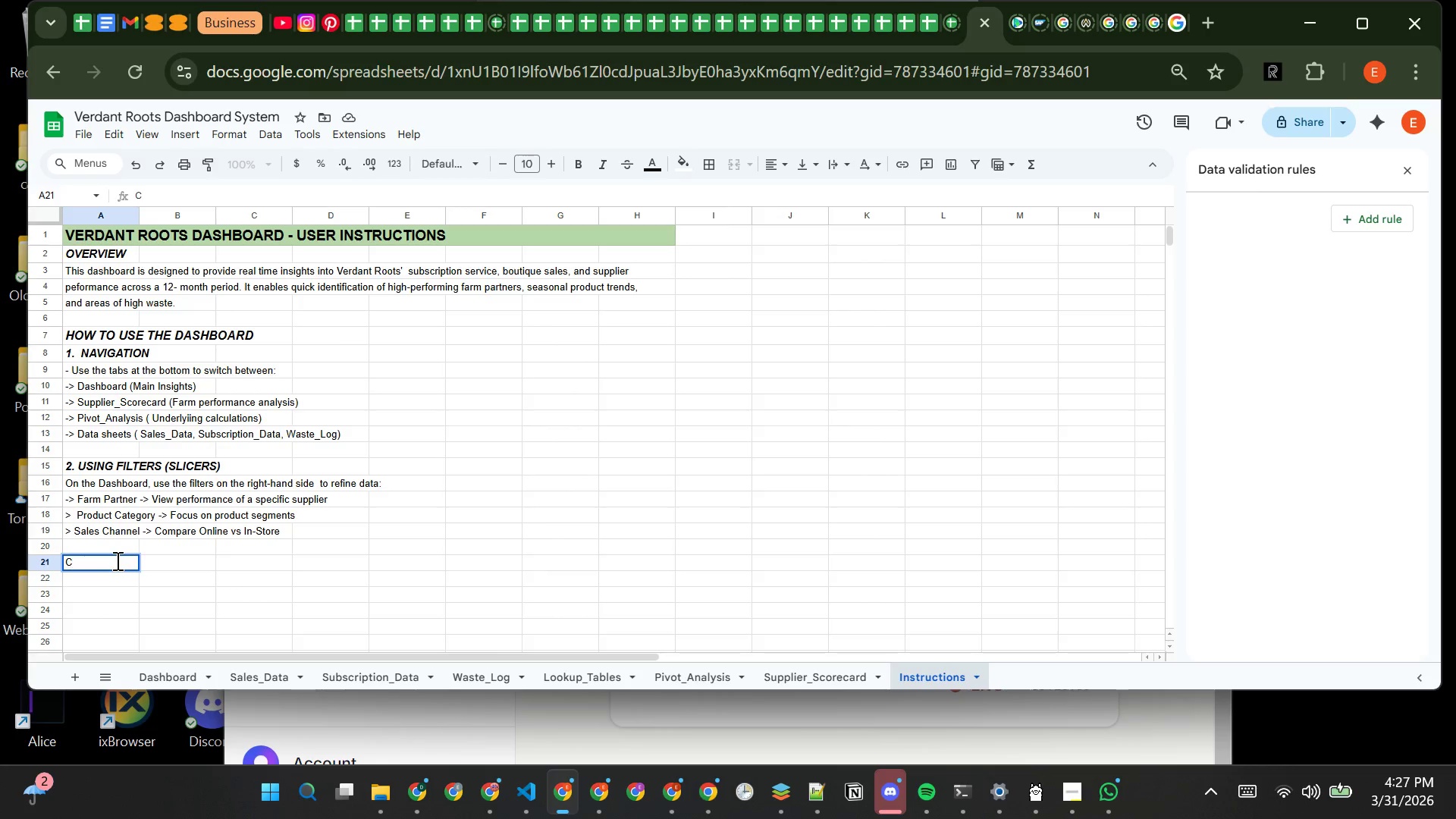 
type(Click a c)
key(Backspace)
type(value to apply a filter)
 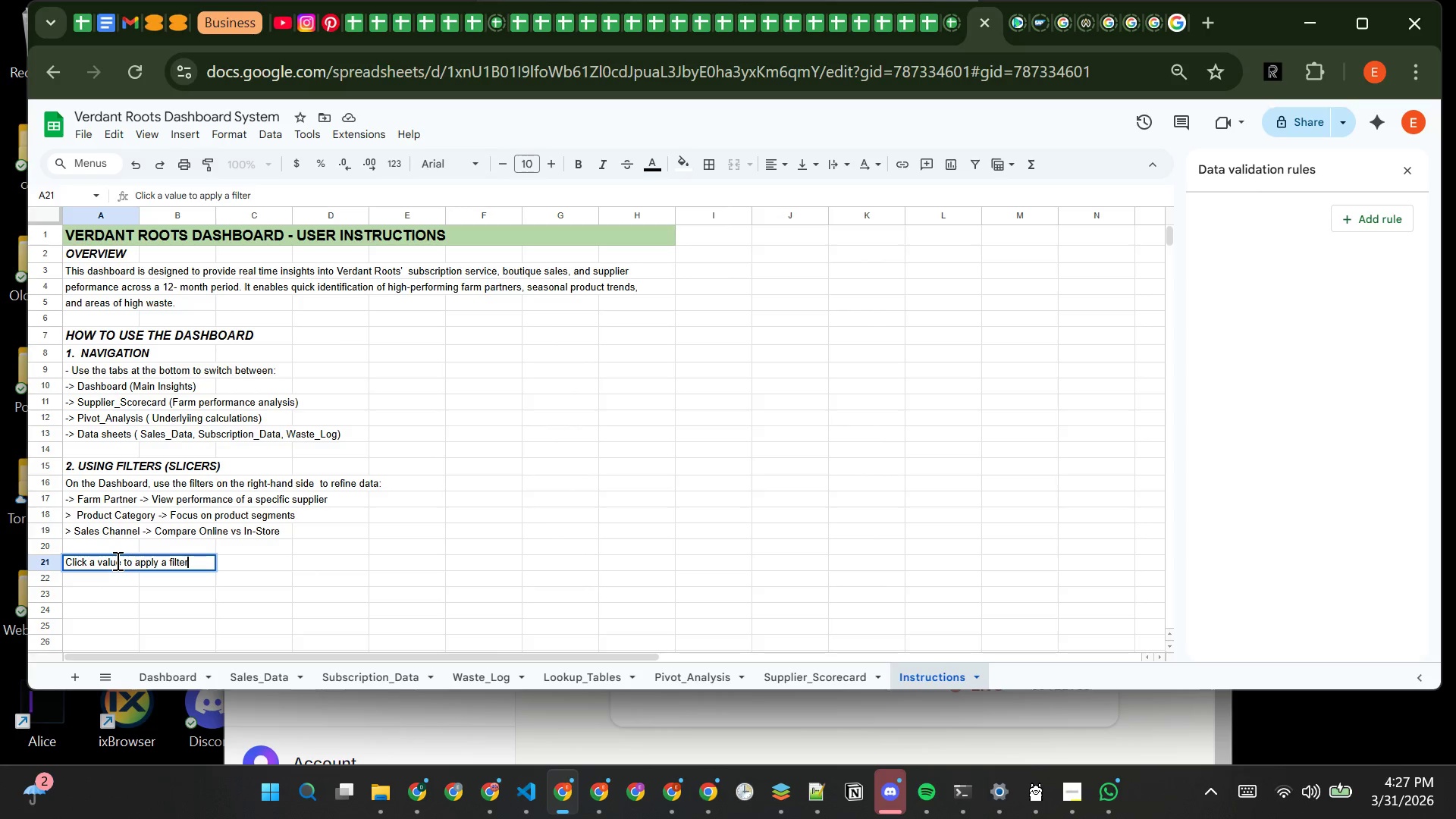 
key(Enter)
 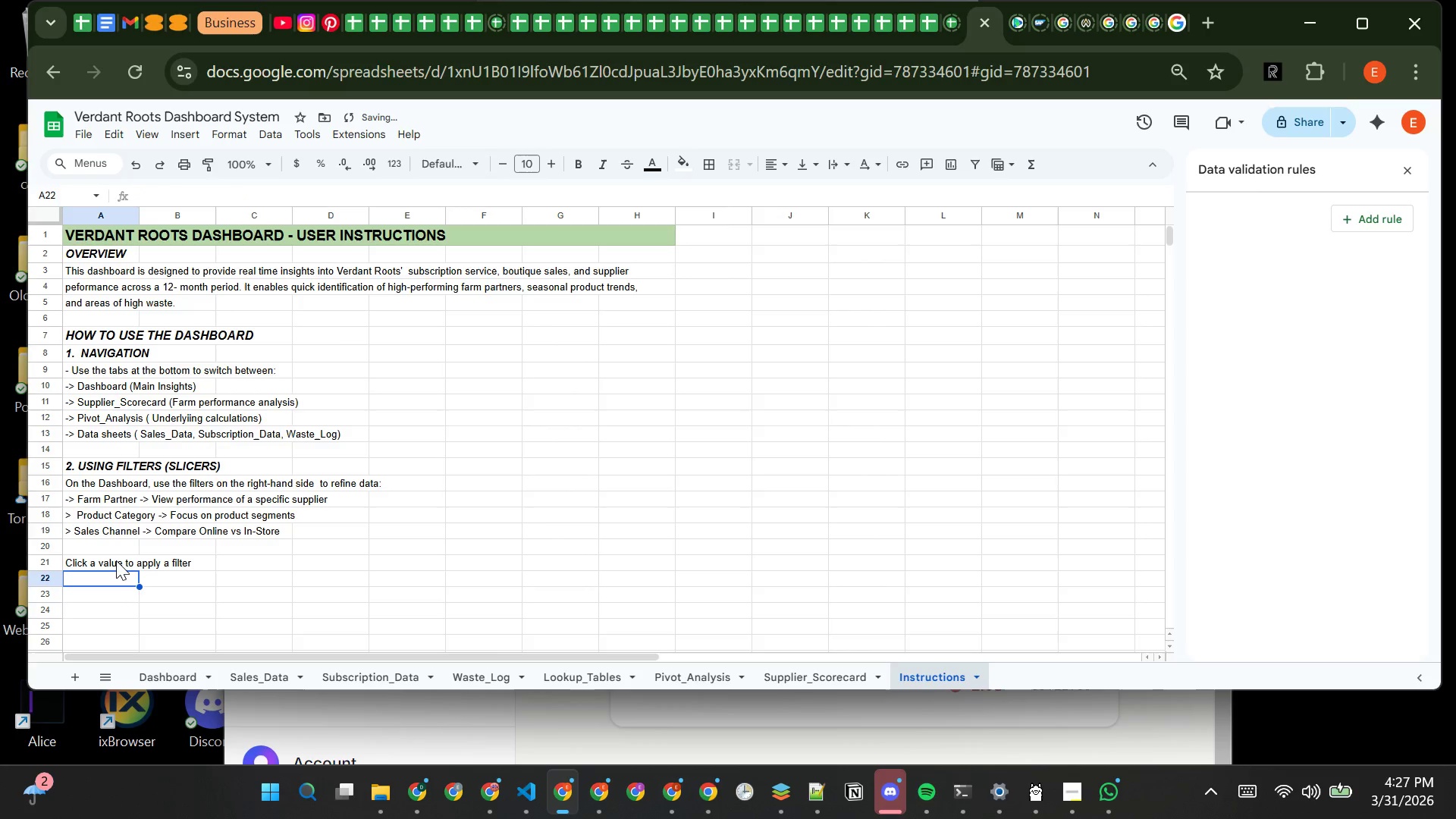 
type(Click a )
key(Backspace)
key(Backspace)
key(Backspace)
type( the clear )
key(Backspace)
key(Backspace)
key(Backspace)
key(Backspace)
key(Backspace)
key(Backspace)
type("Clear" I)
key(Backspace)
type(c)
key(Backspace)
type(icon on the slicer to reset)
 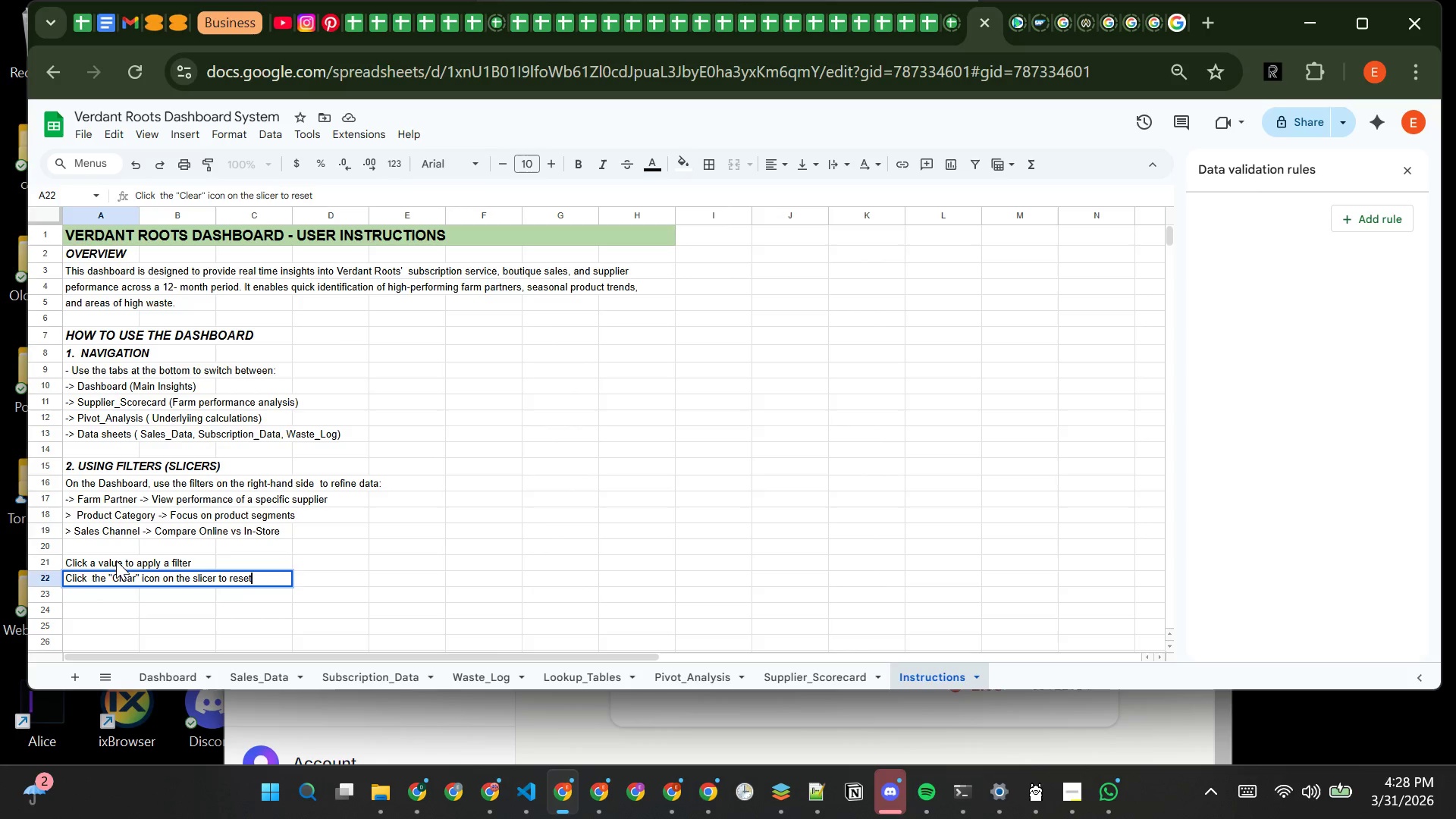 
 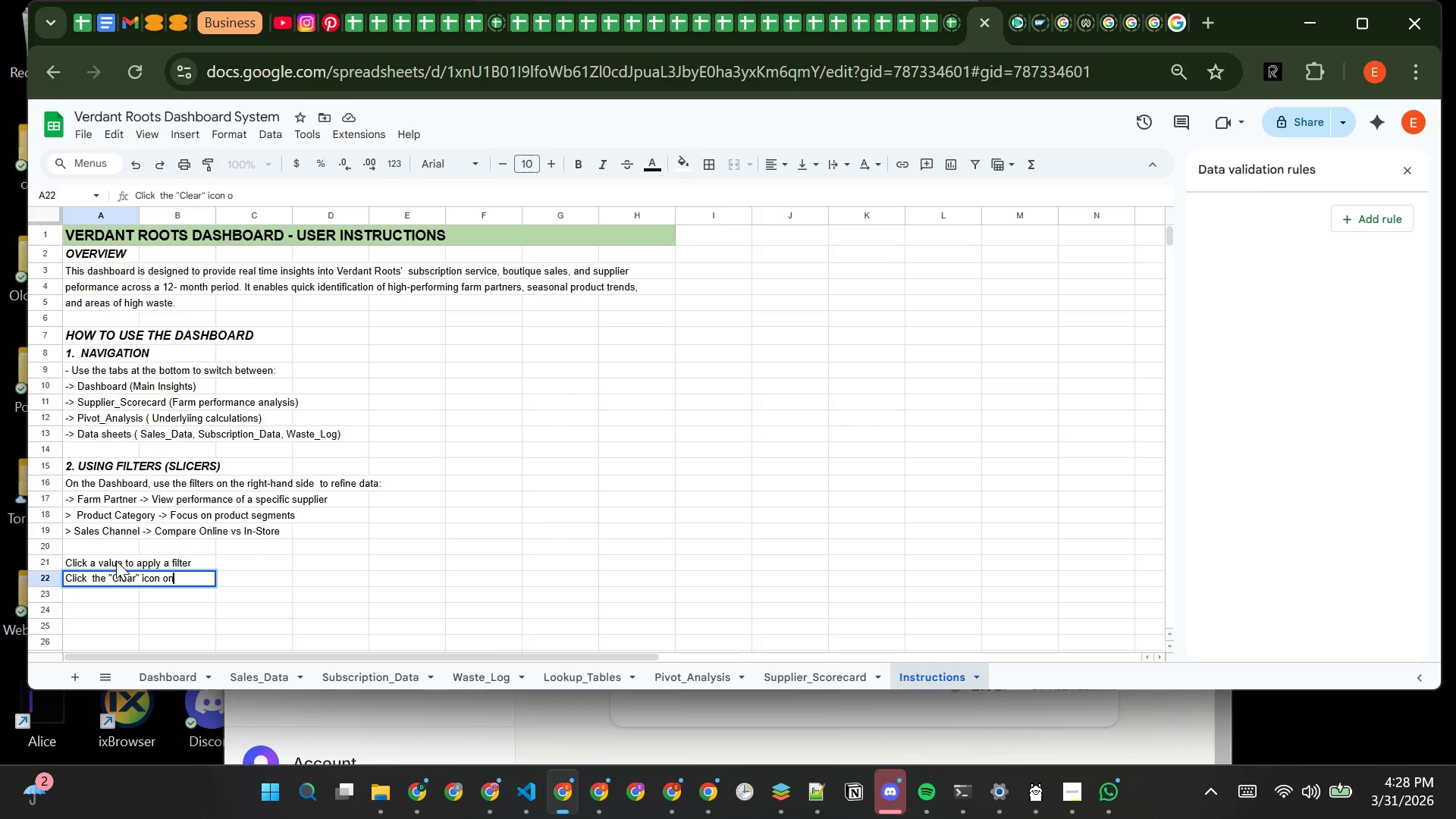 
key(Enter)
 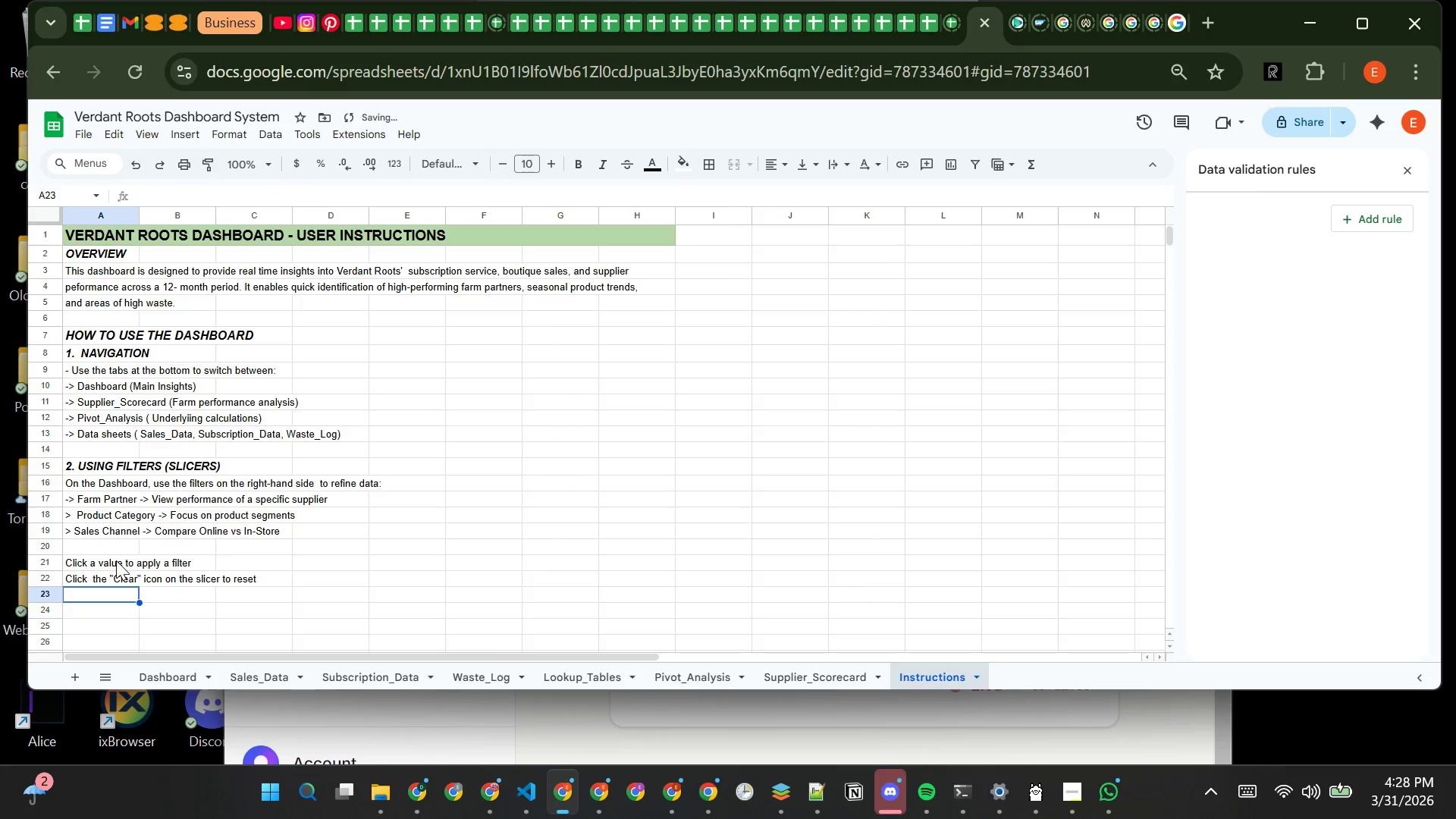 
key(Enter)
 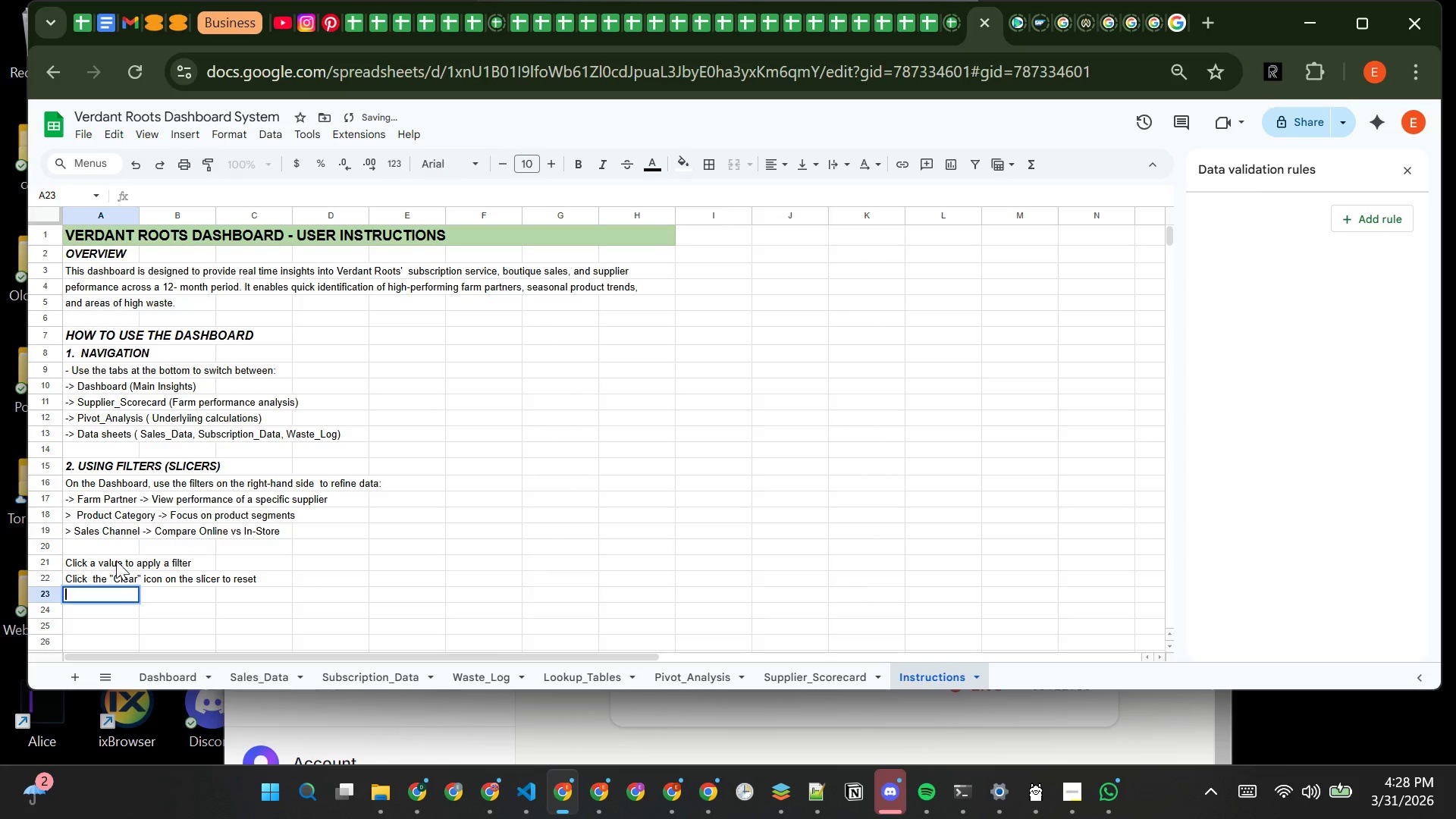 
key(Enter)
 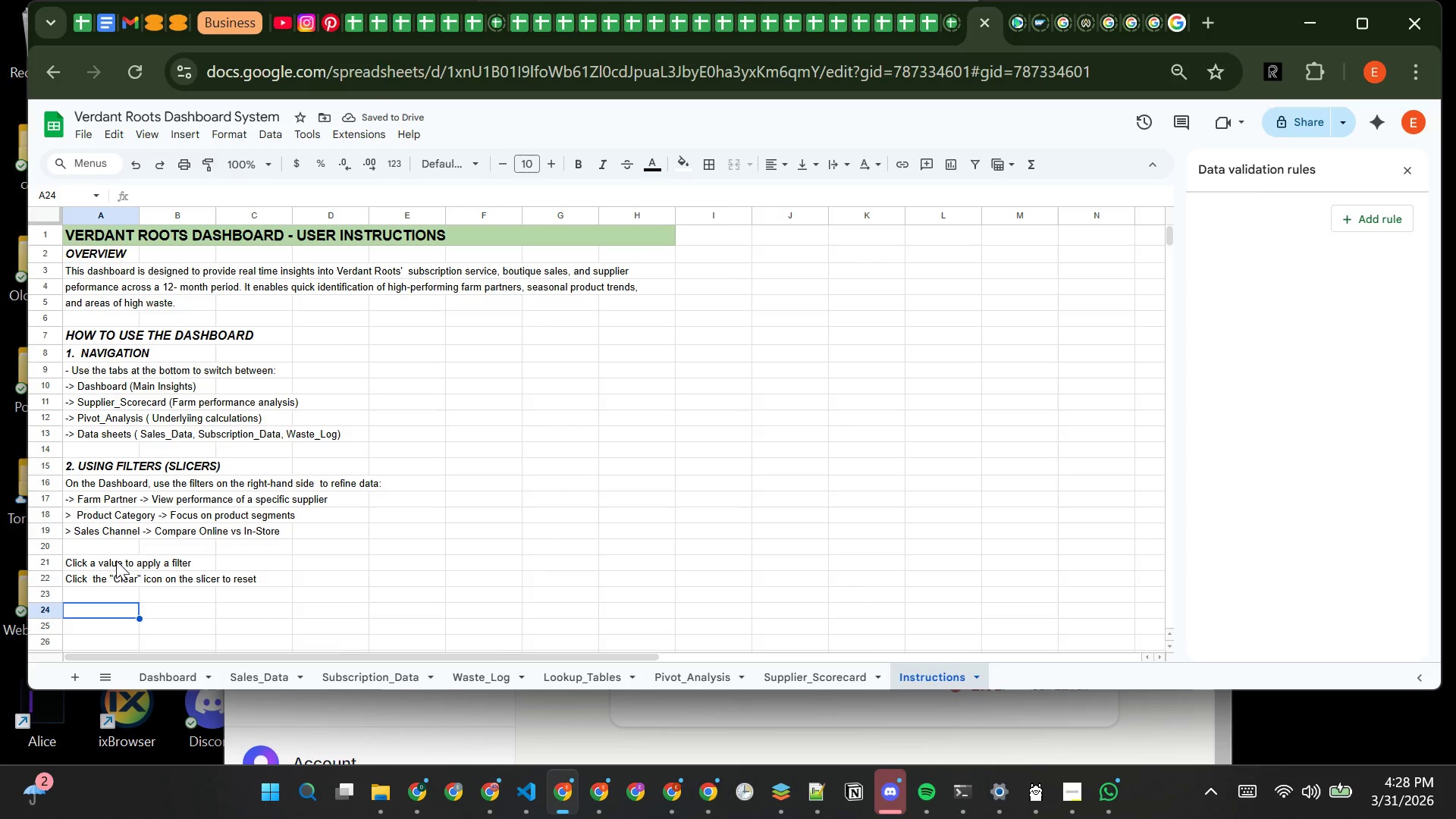 
type(3. KEY METRICS (KPIs))
 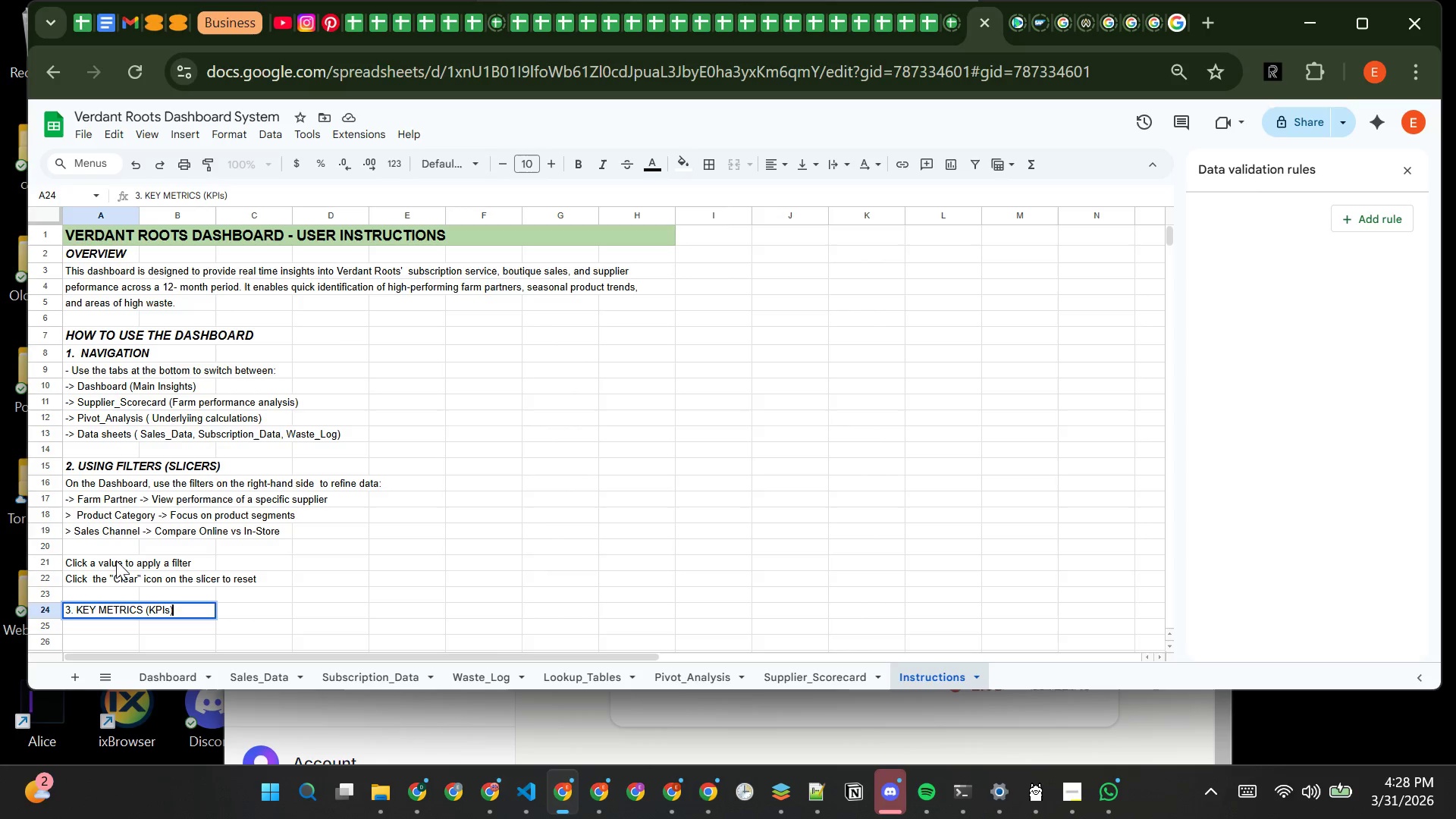 
key(Enter)
 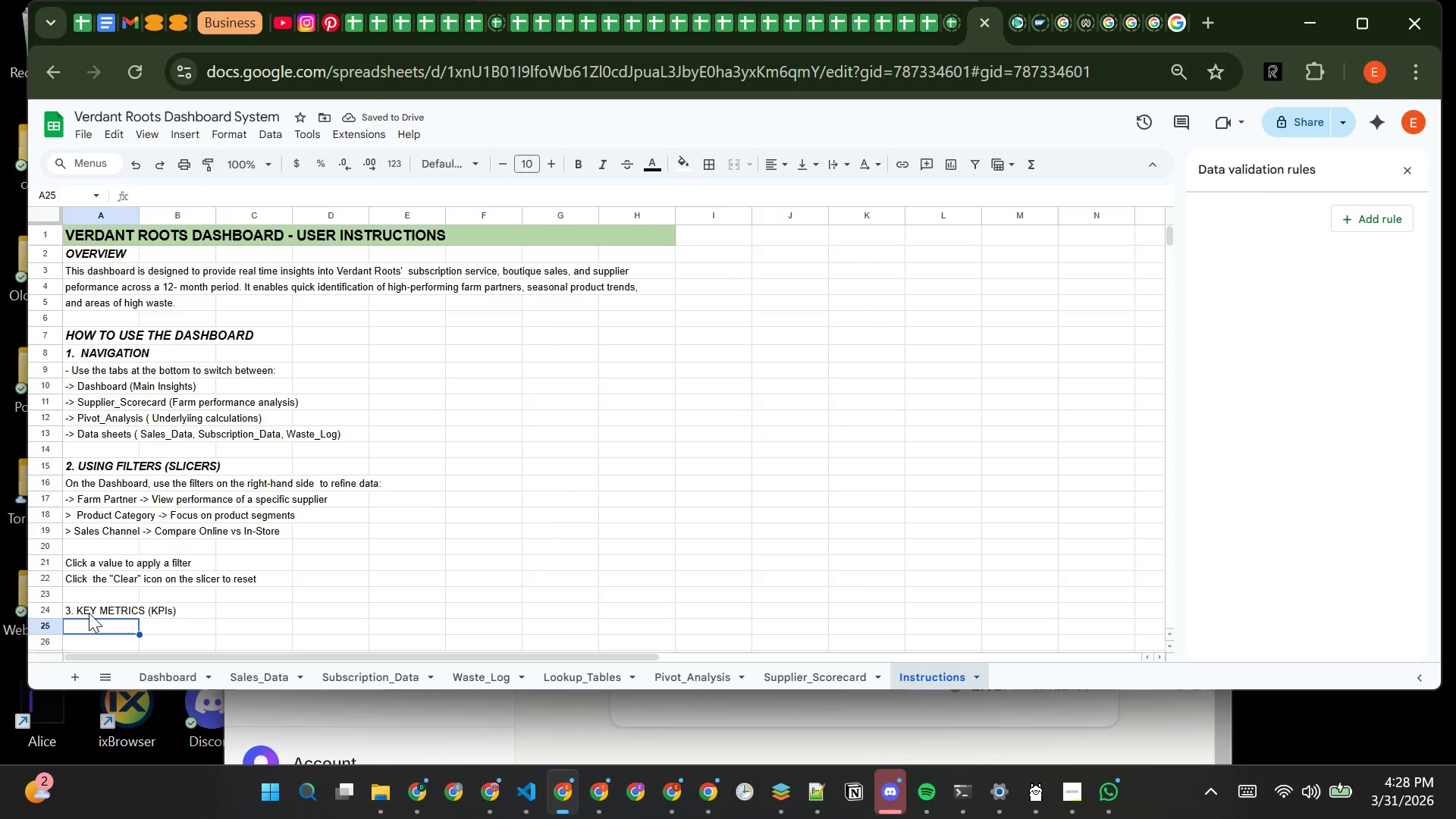 
key(ArrowUp)
 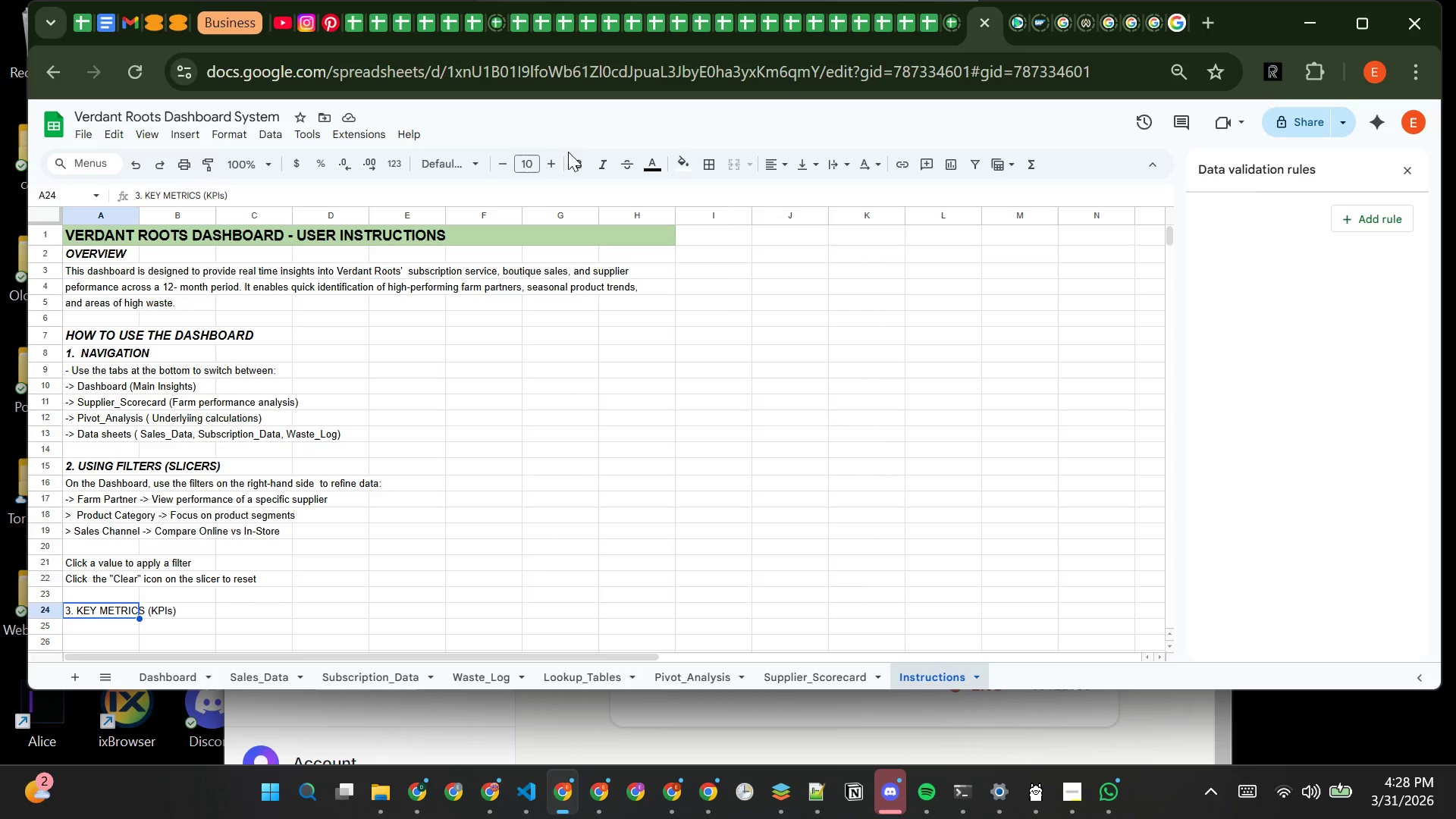 
left_click([569, 156])
 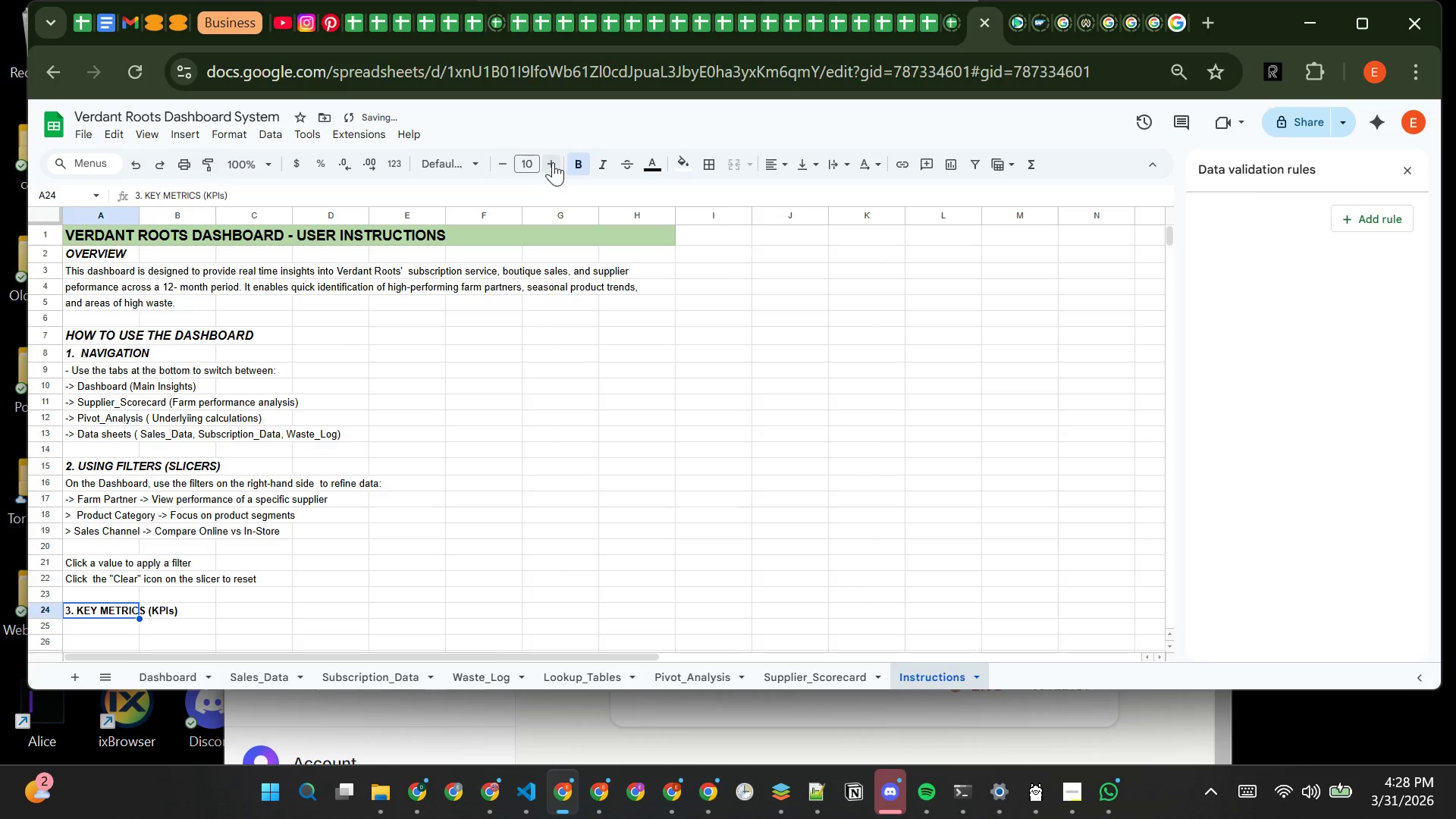 
left_click([553, 162])
 